 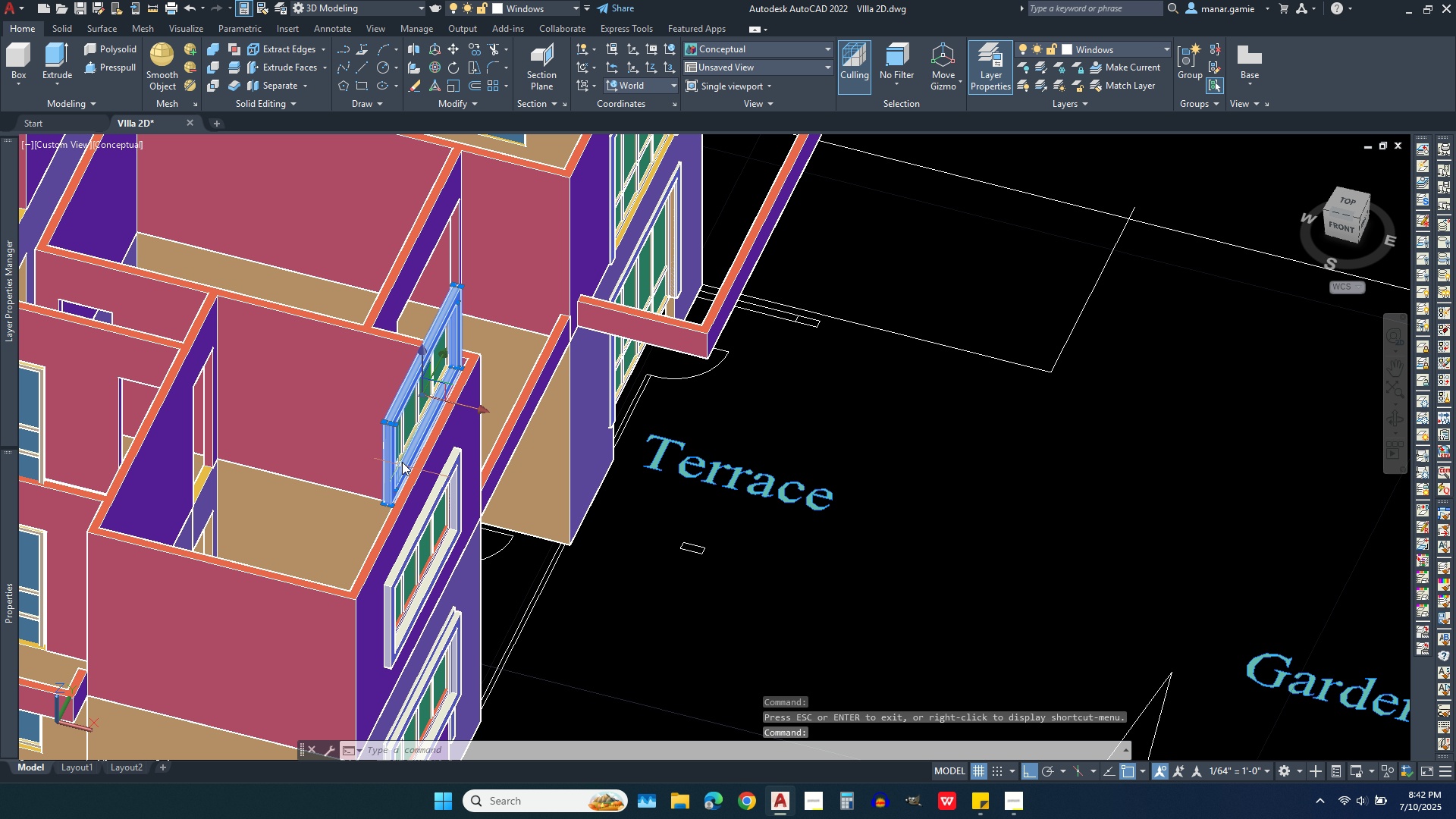 
scroll: coordinate [423, 417], scroll_direction: up, amount: 5.0
 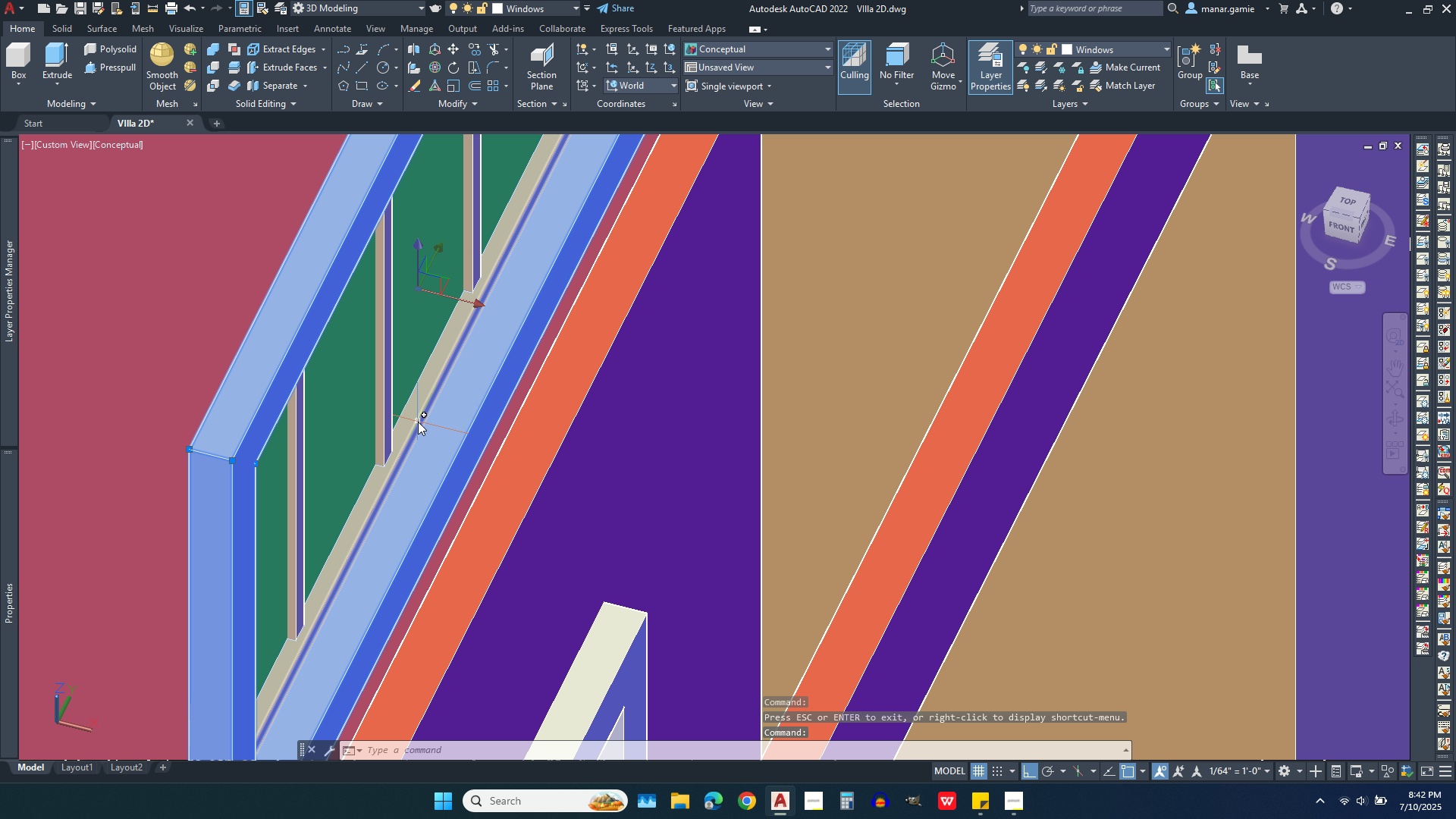 
left_click([418, 422])
 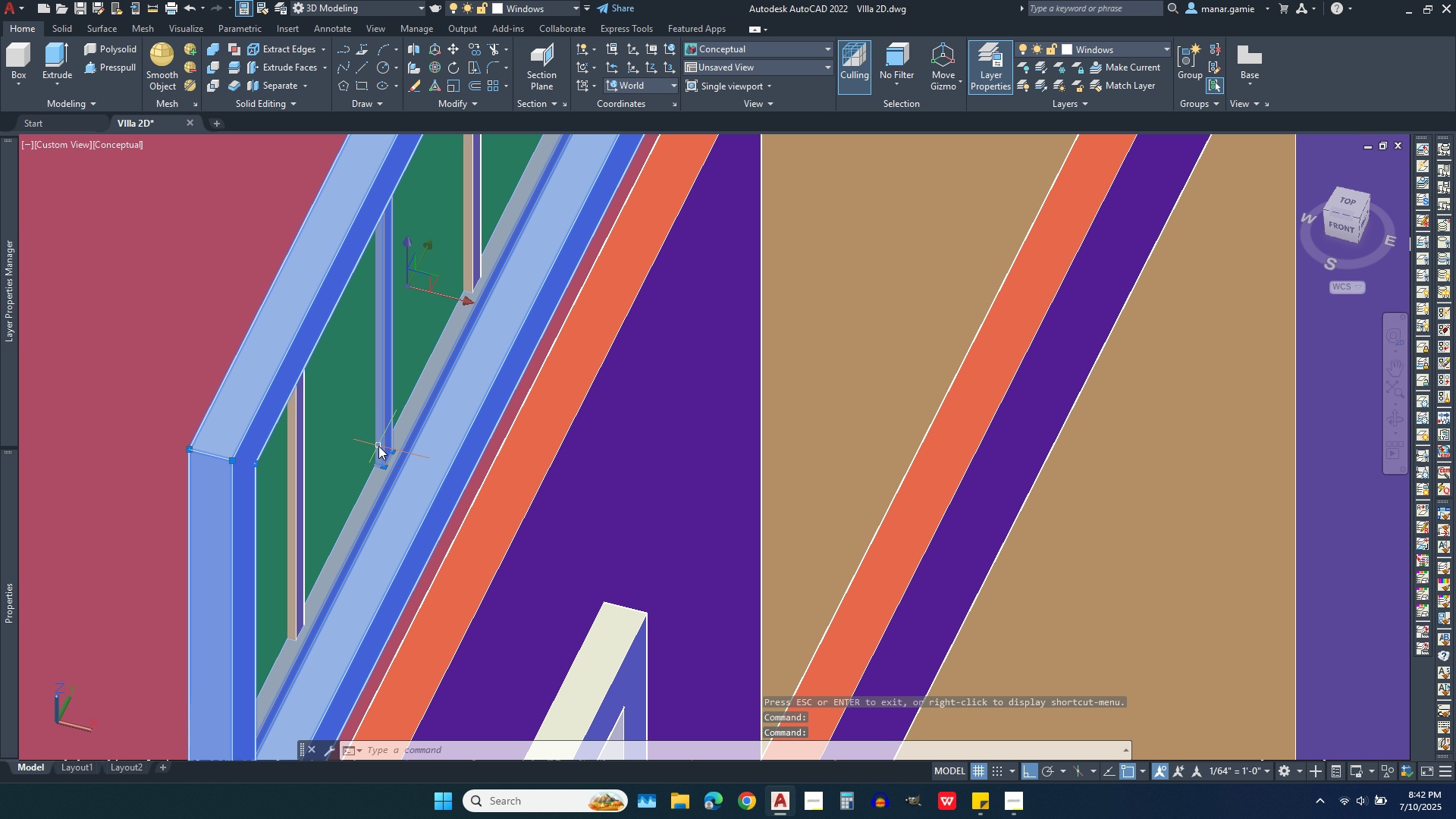 
left_click([378, 446])
 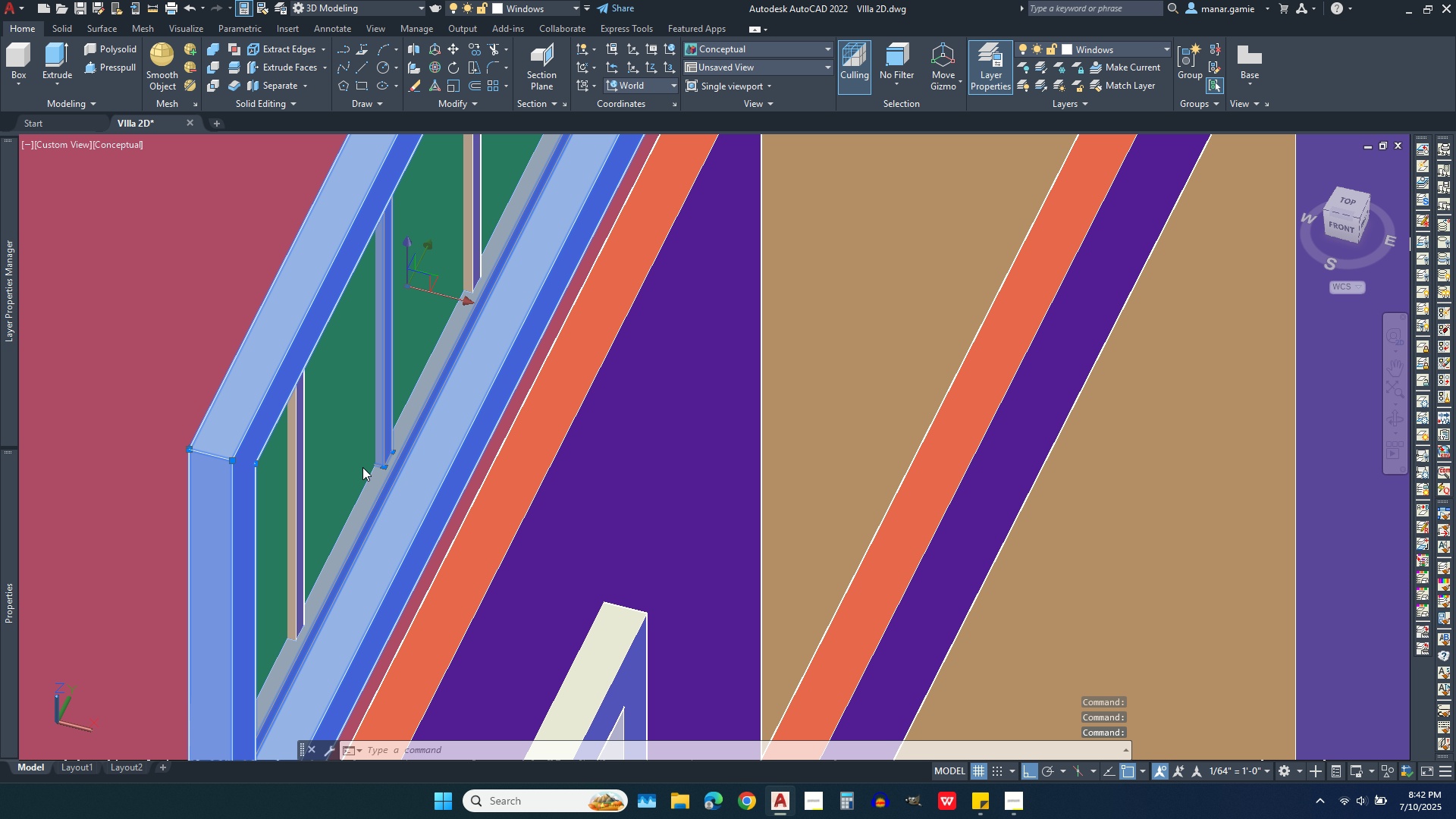 
left_click([362, 467])
 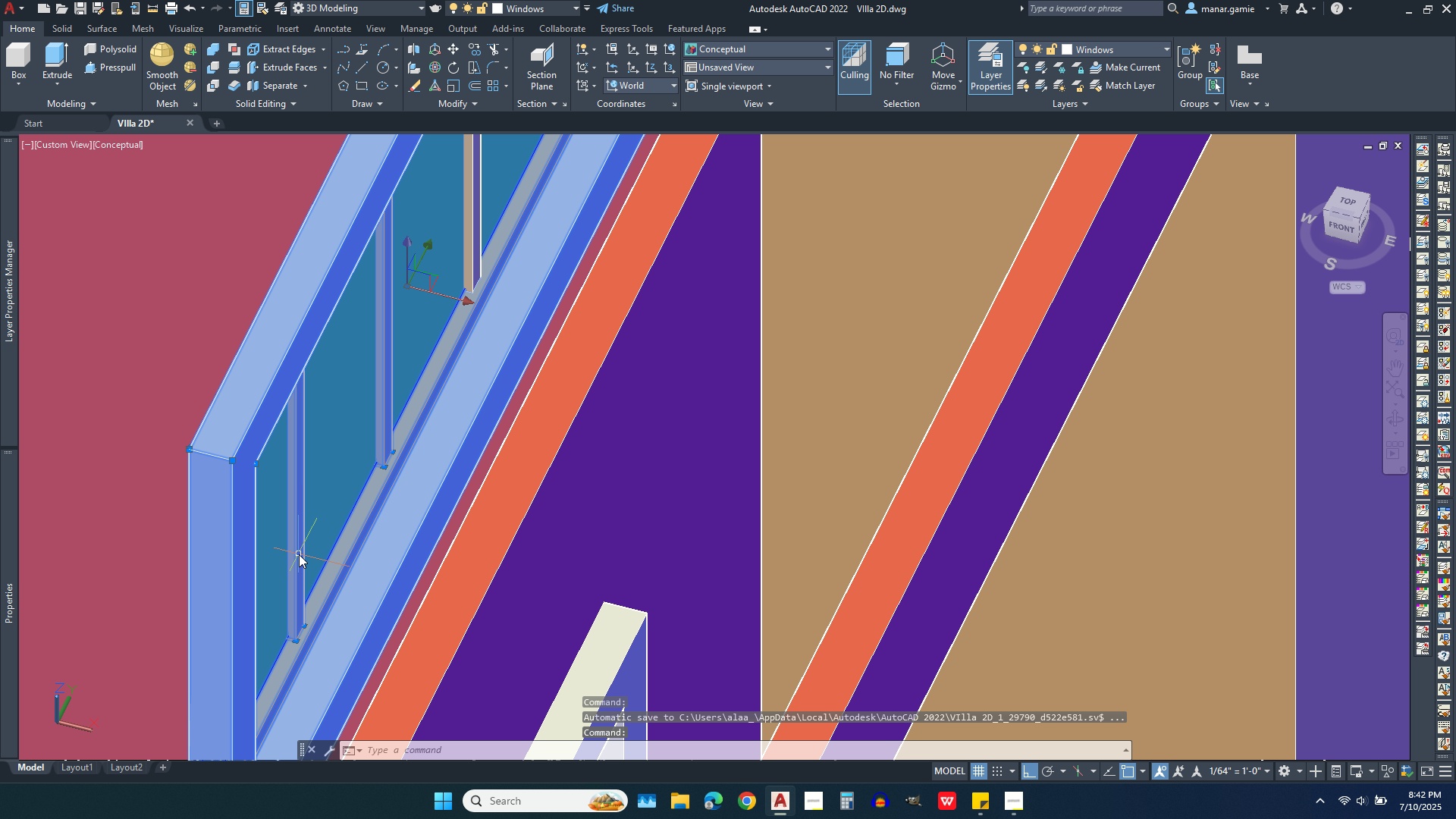 
left_click([299, 554])
 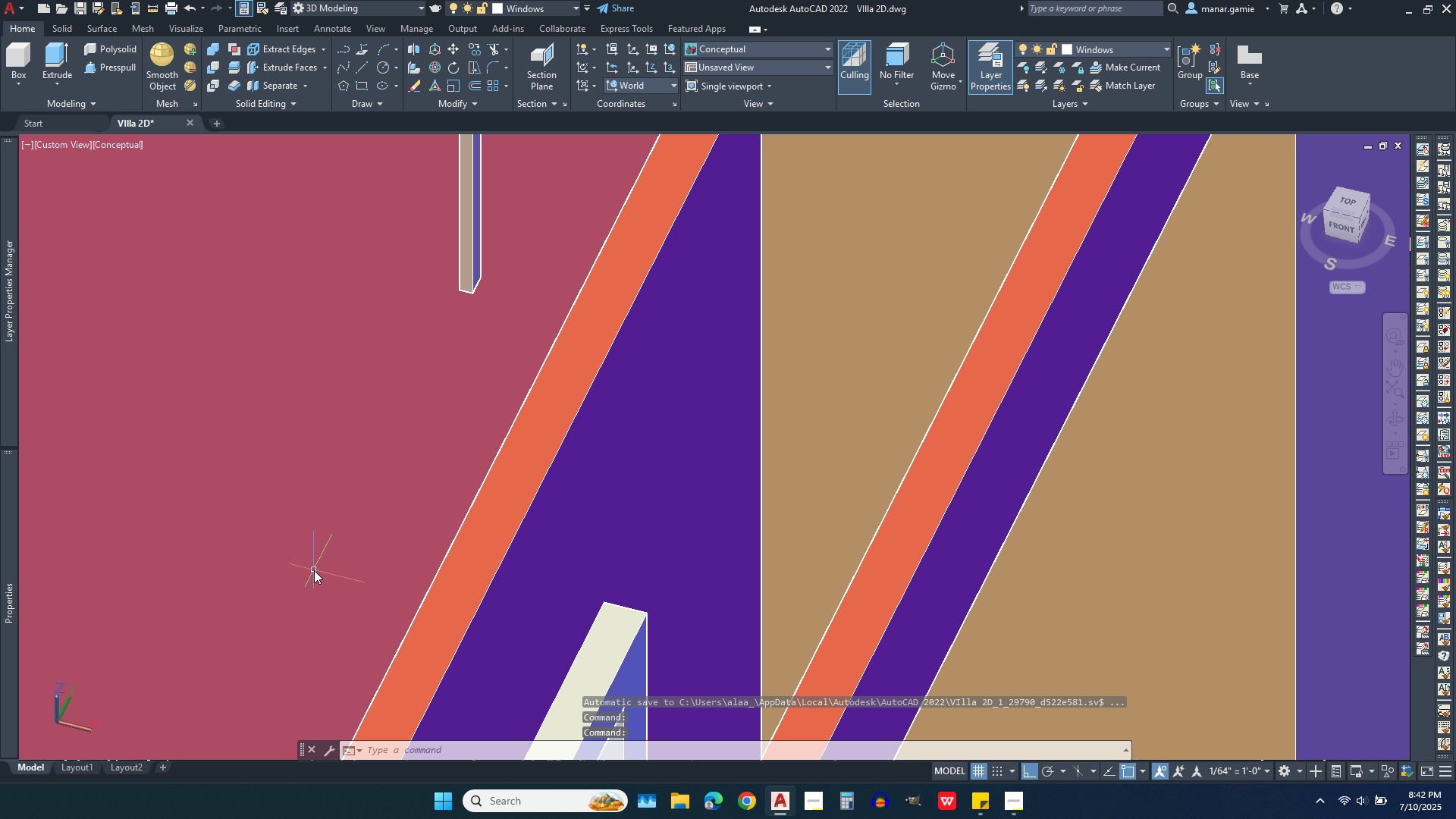 
key(Delete)
 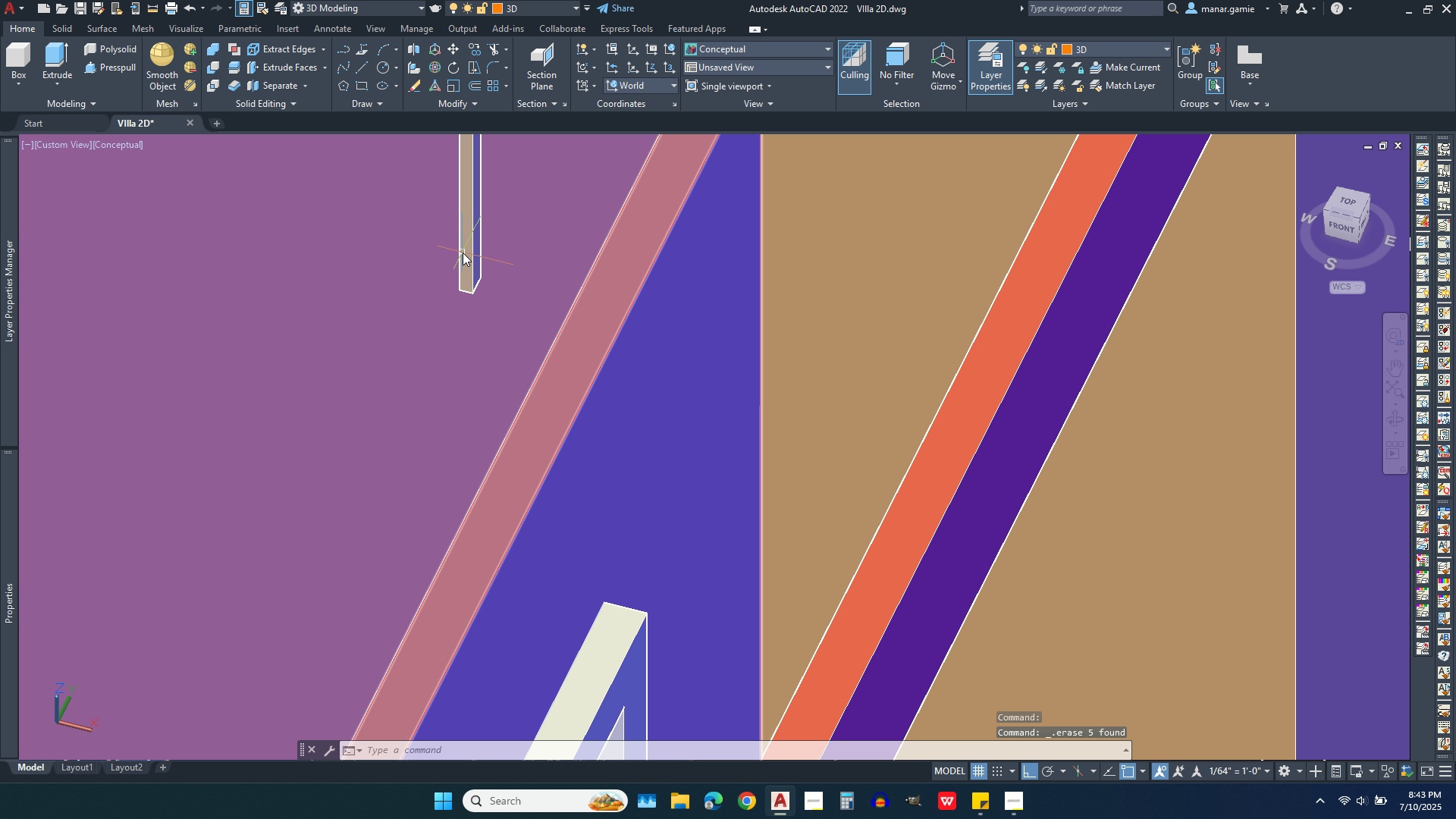 
left_click([466, 253])
 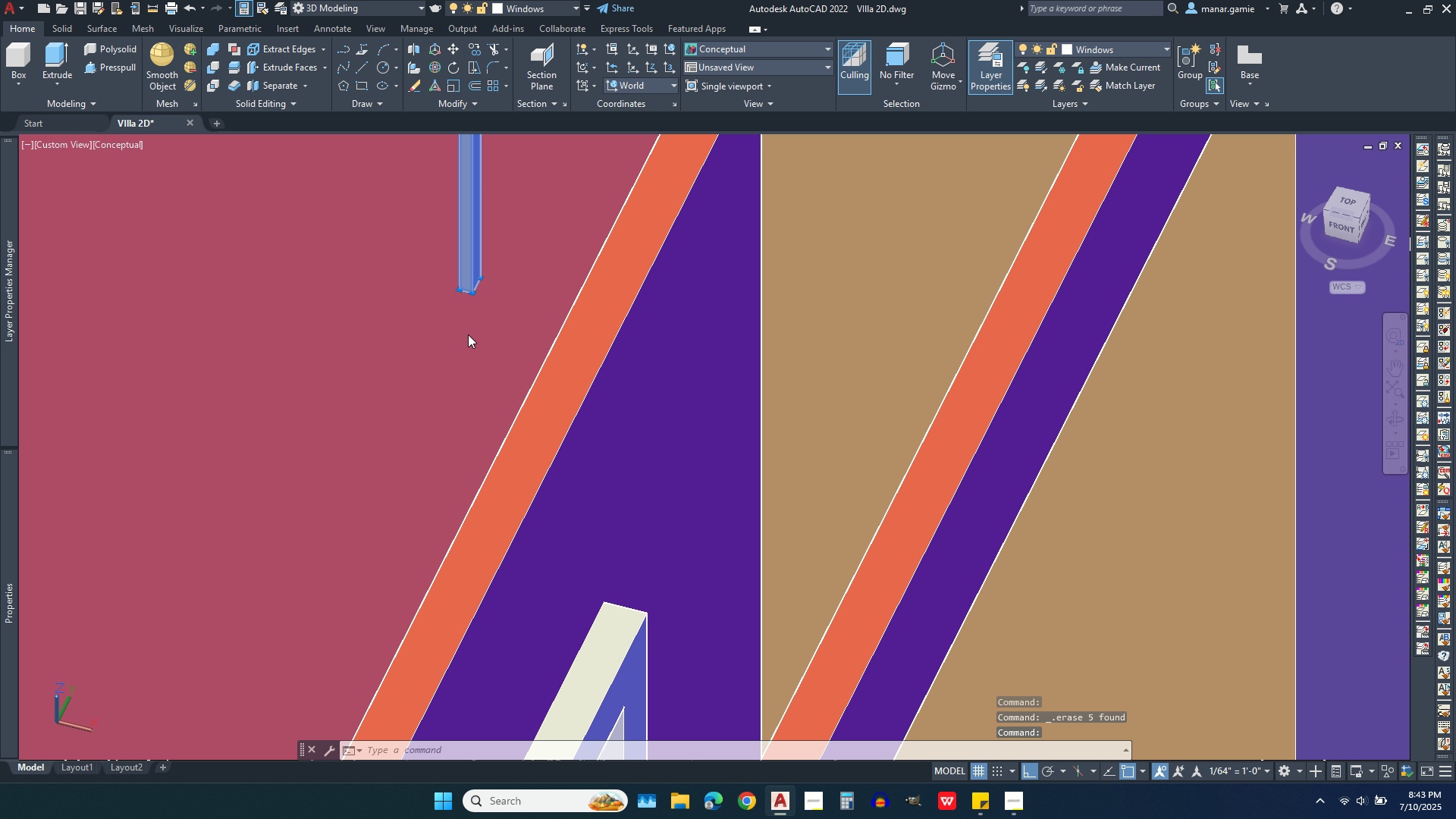 
key(Delete)
 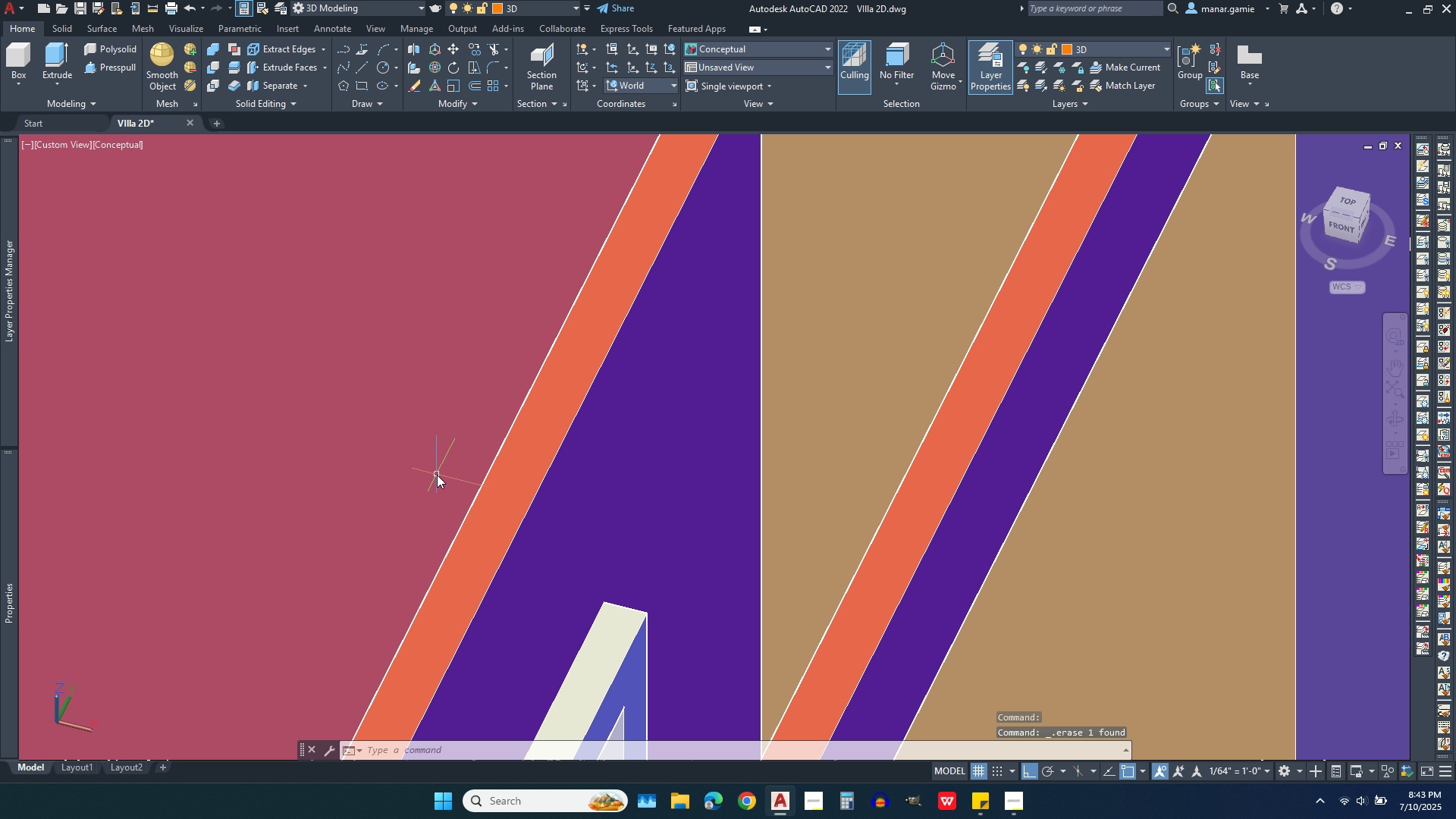 
scroll: coordinate [516, 388], scroll_direction: down, amount: 5.0
 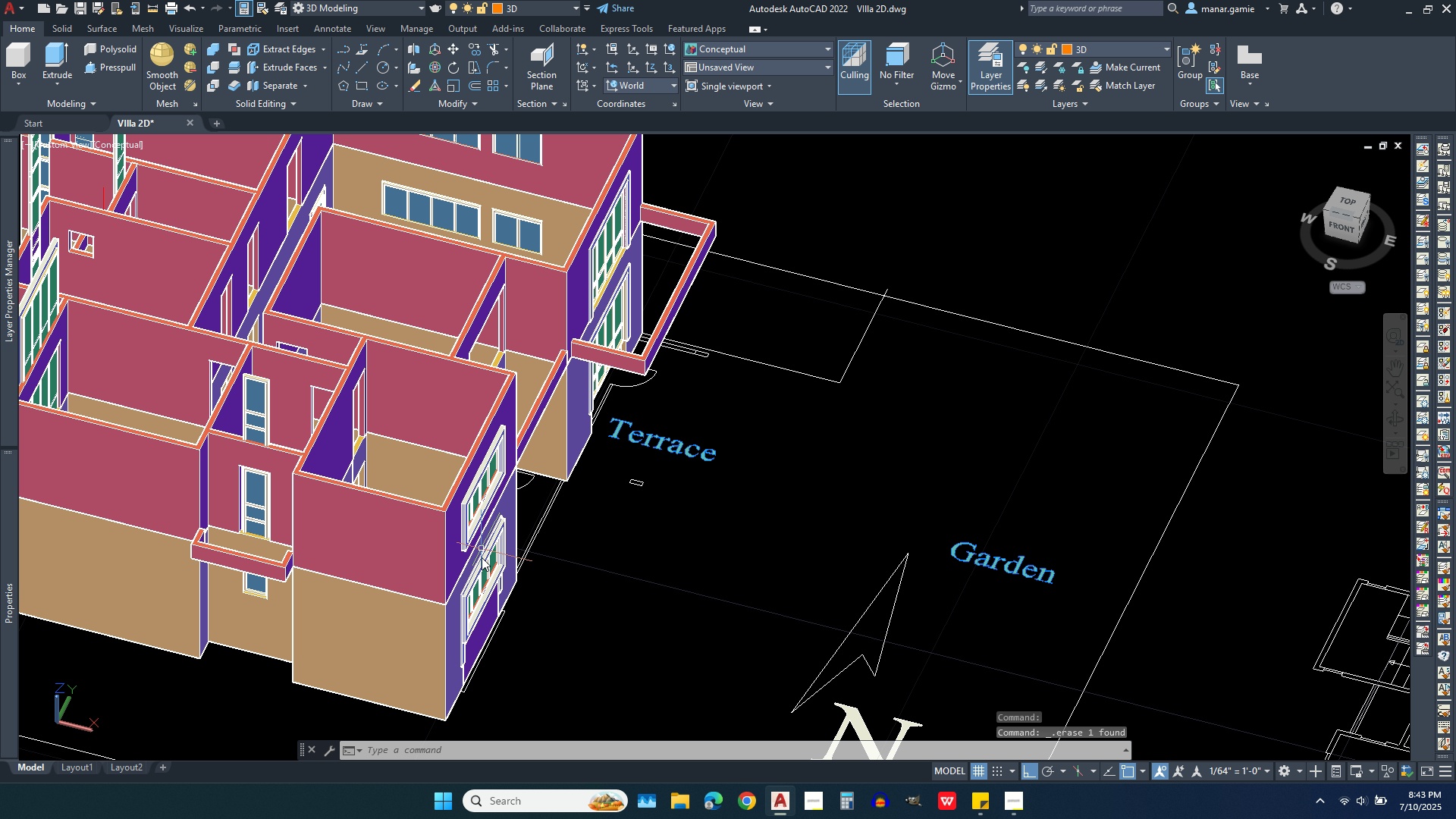 
scroll: coordinate [439, 515], scroll_direction: up, amount: 3.0
 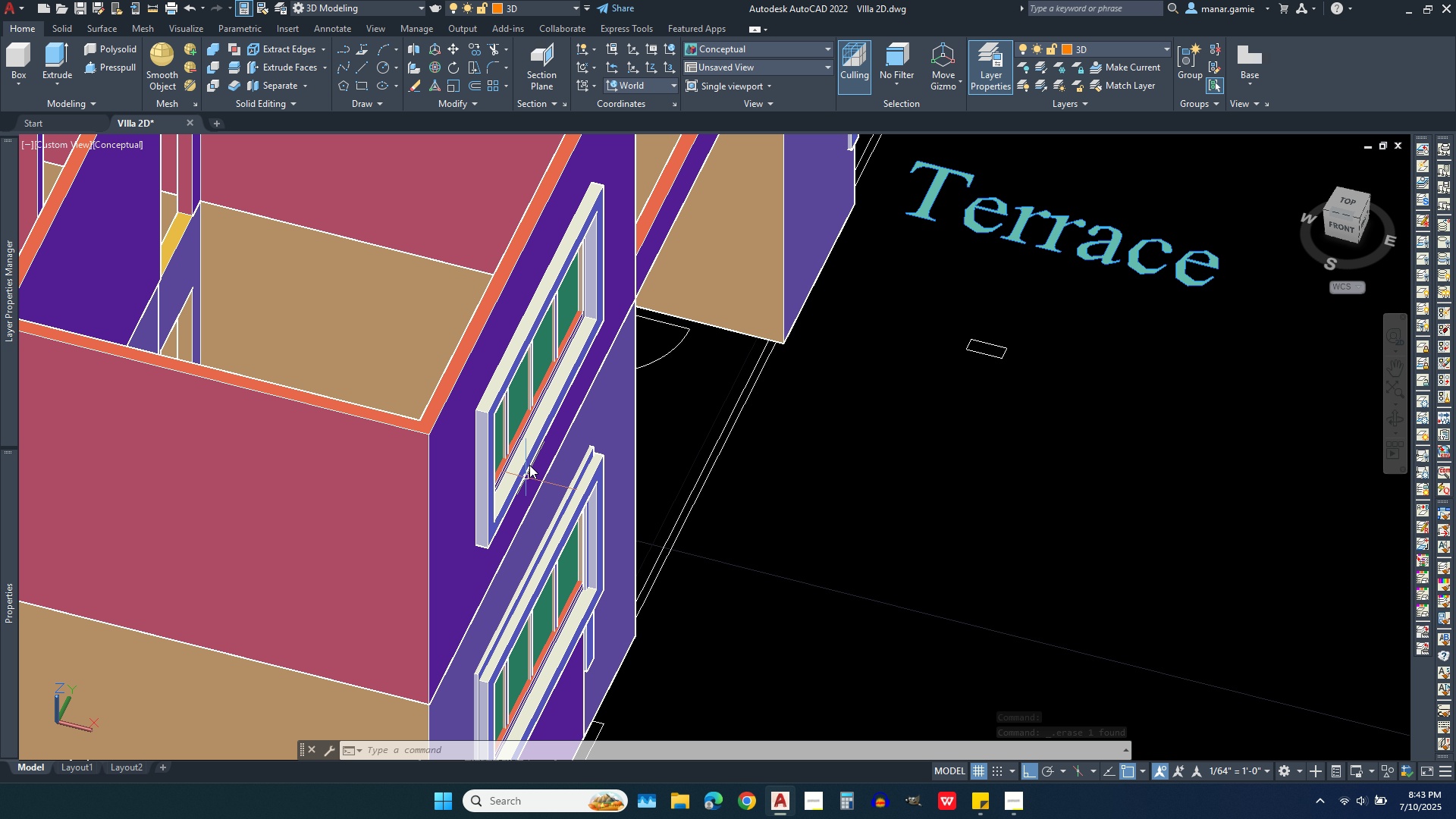 
scroll: coordinate [545, 385], scroll_direction: down, amount: 1.0
 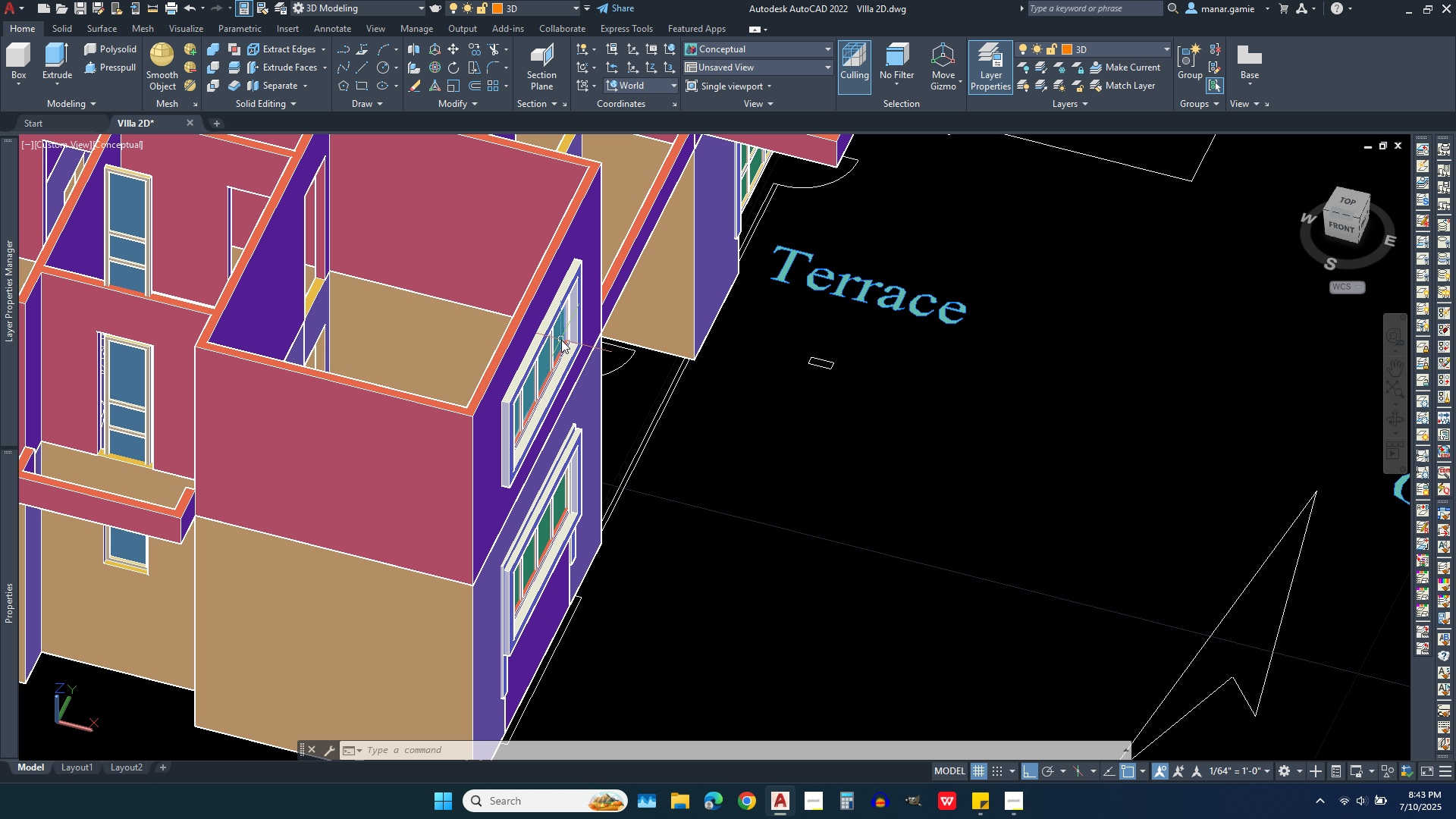 
scroll: coordinate [561, 337], scroll_direction: up, amount: 5.0
 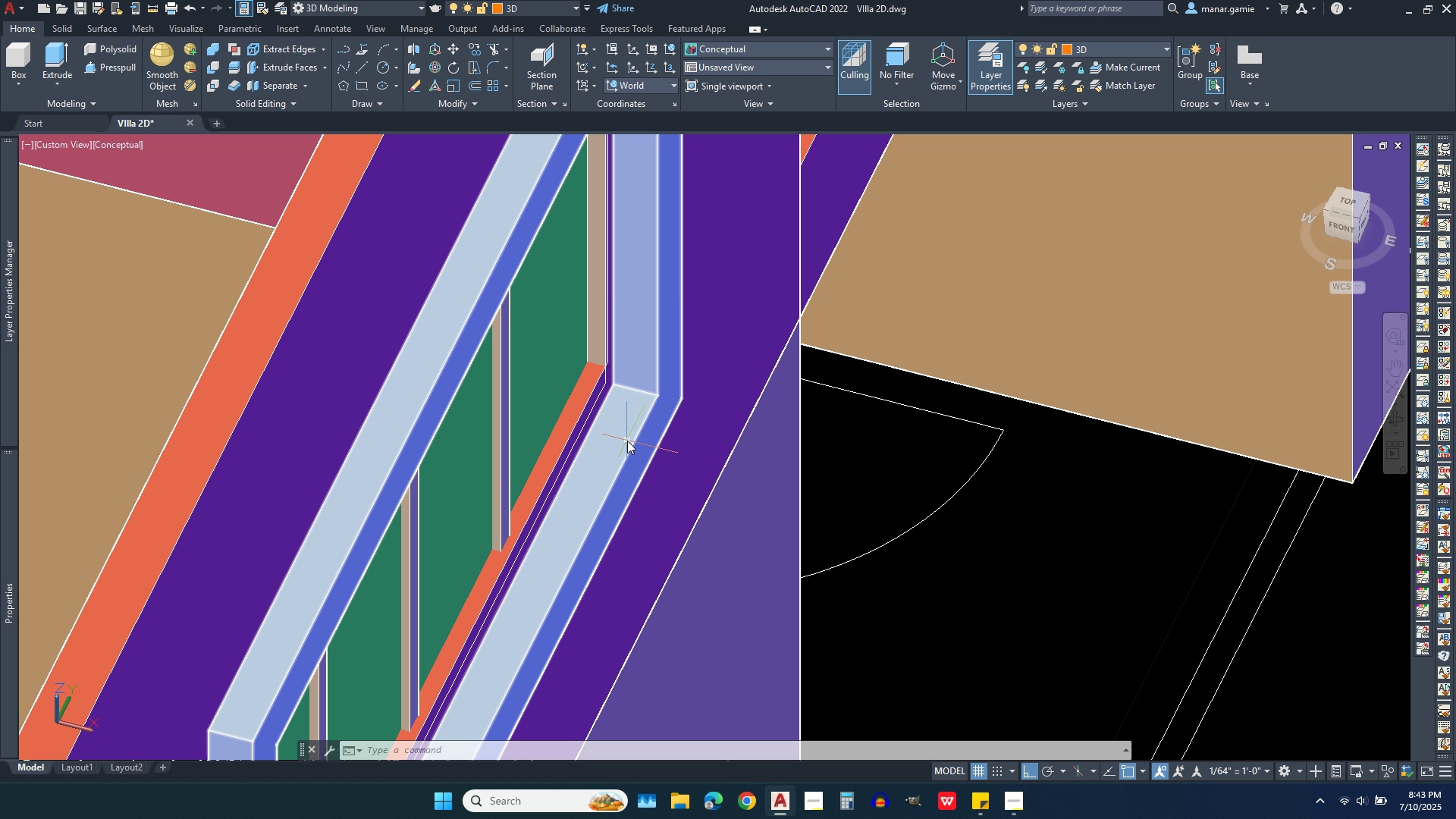 
left_click([627, 441])
 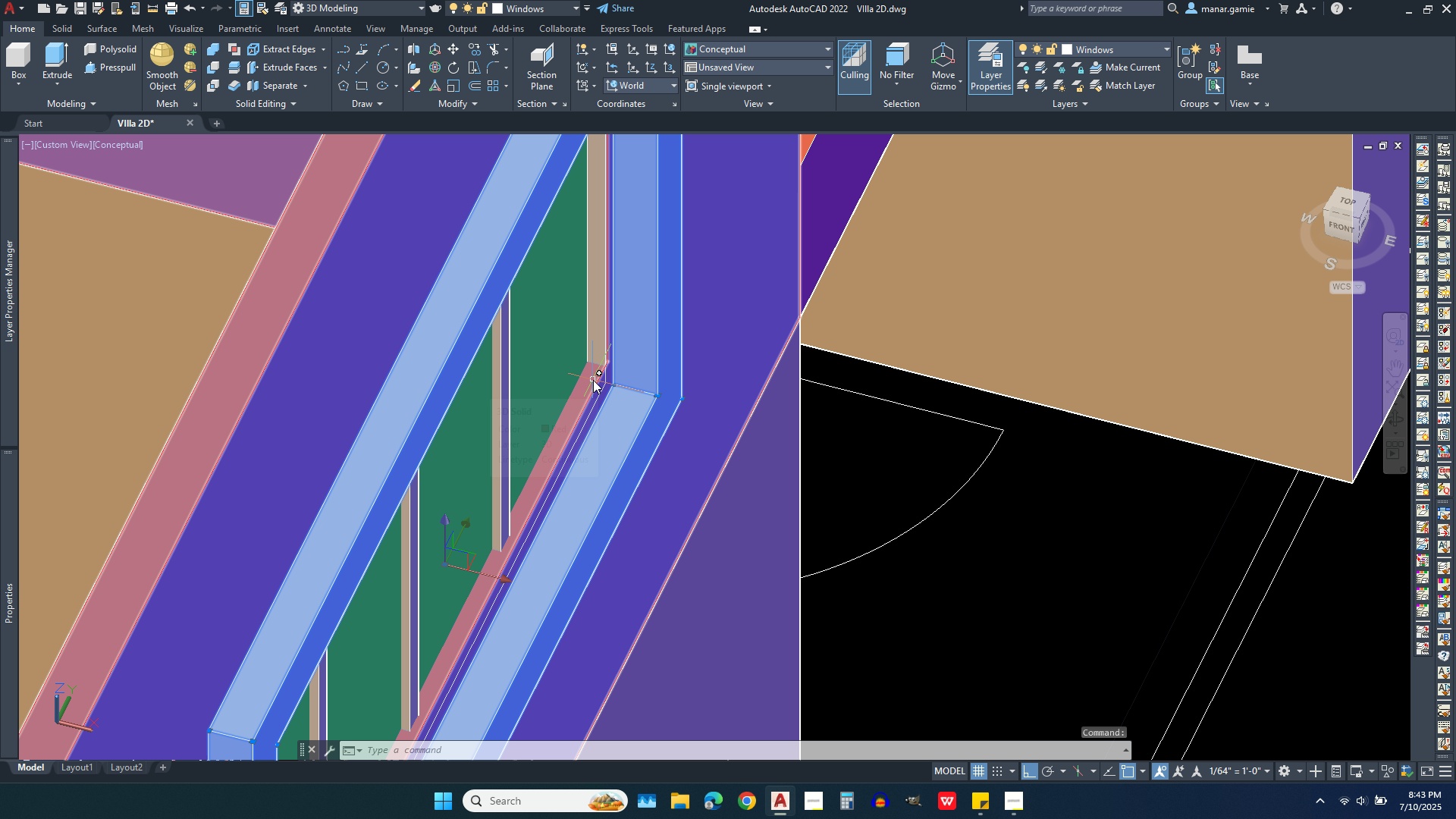 
left_click([593, 380])
 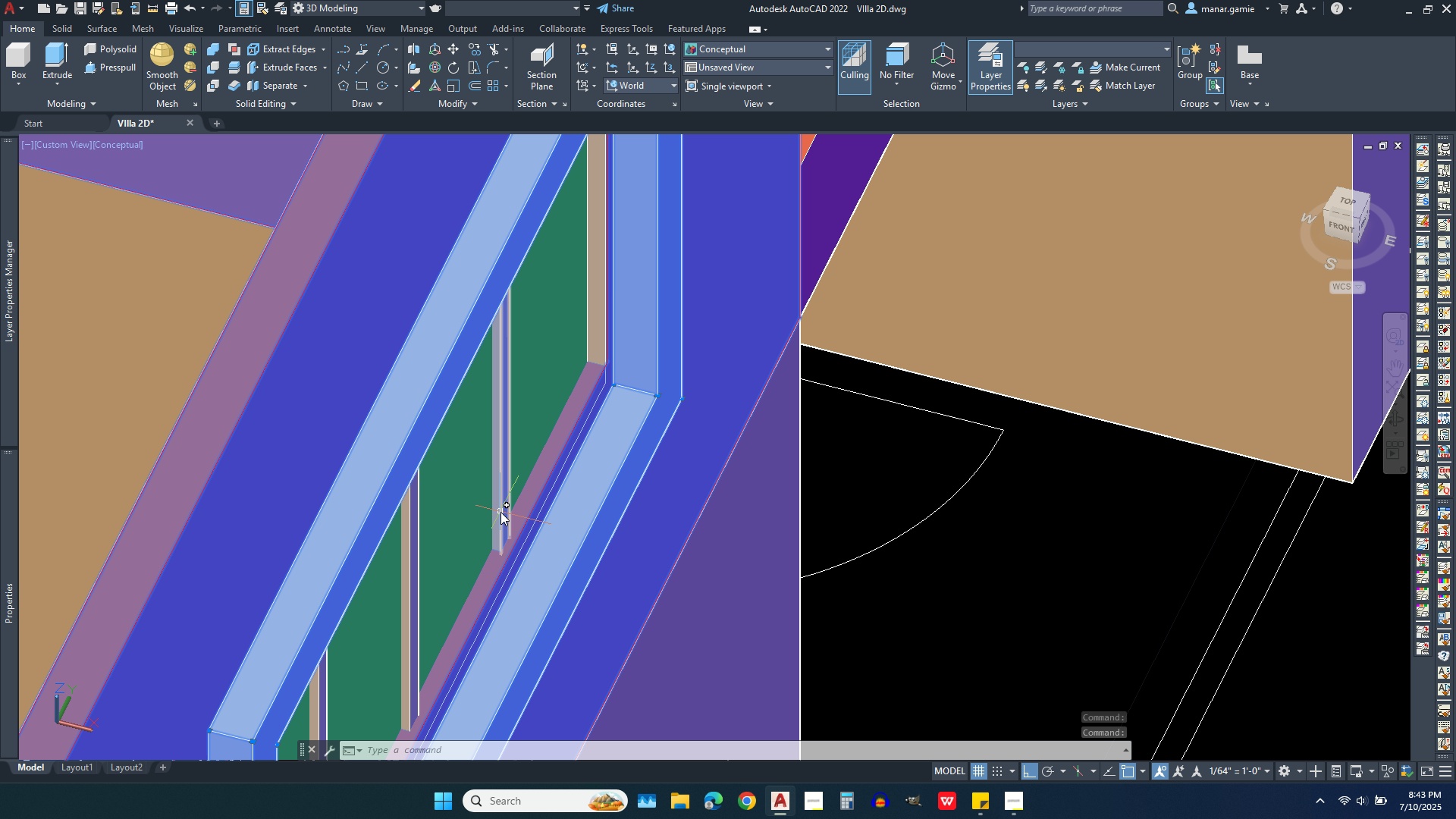 
left_click([500, 512])
 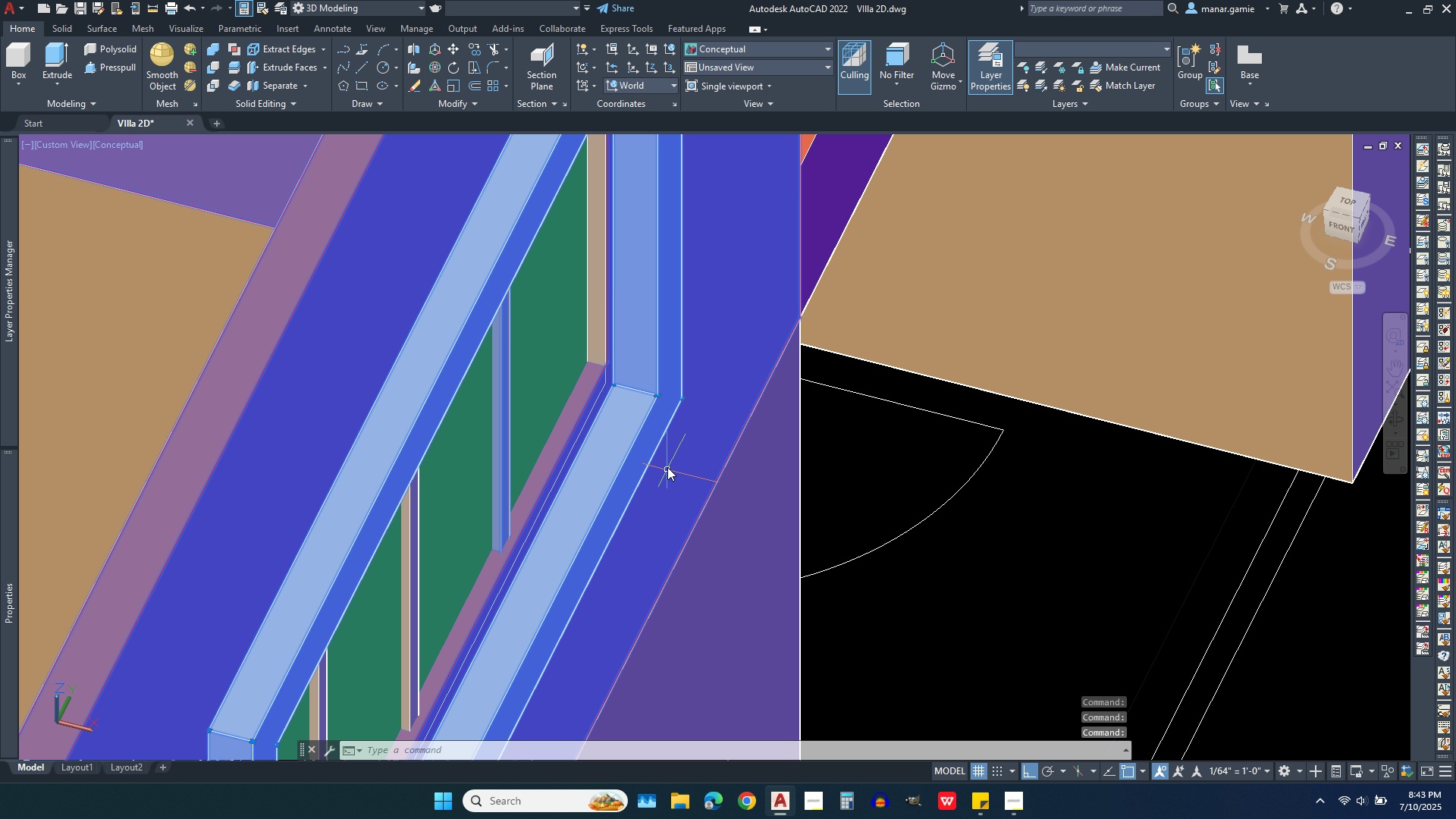 
key(Escape)
 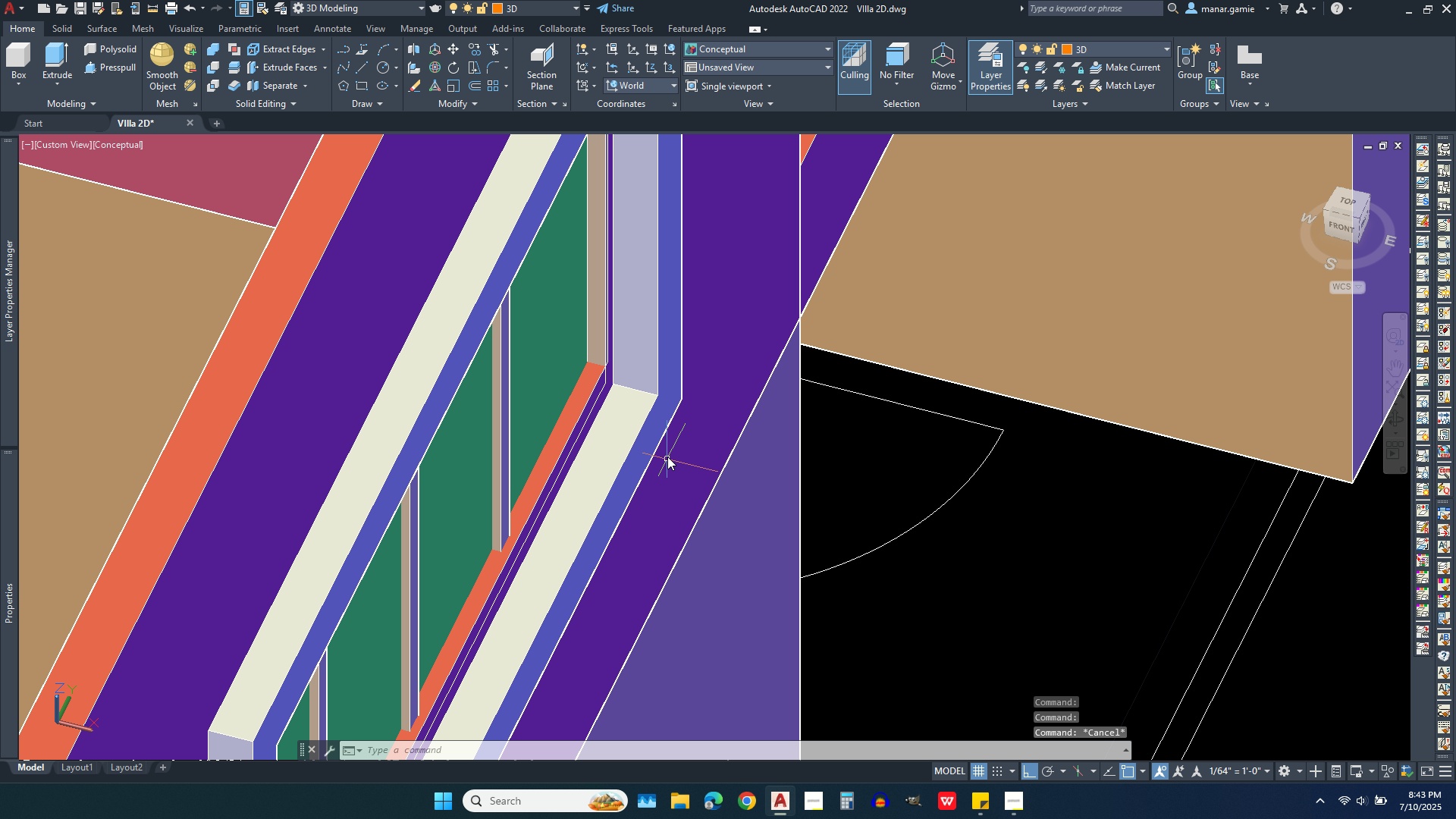 
key(Escape)
 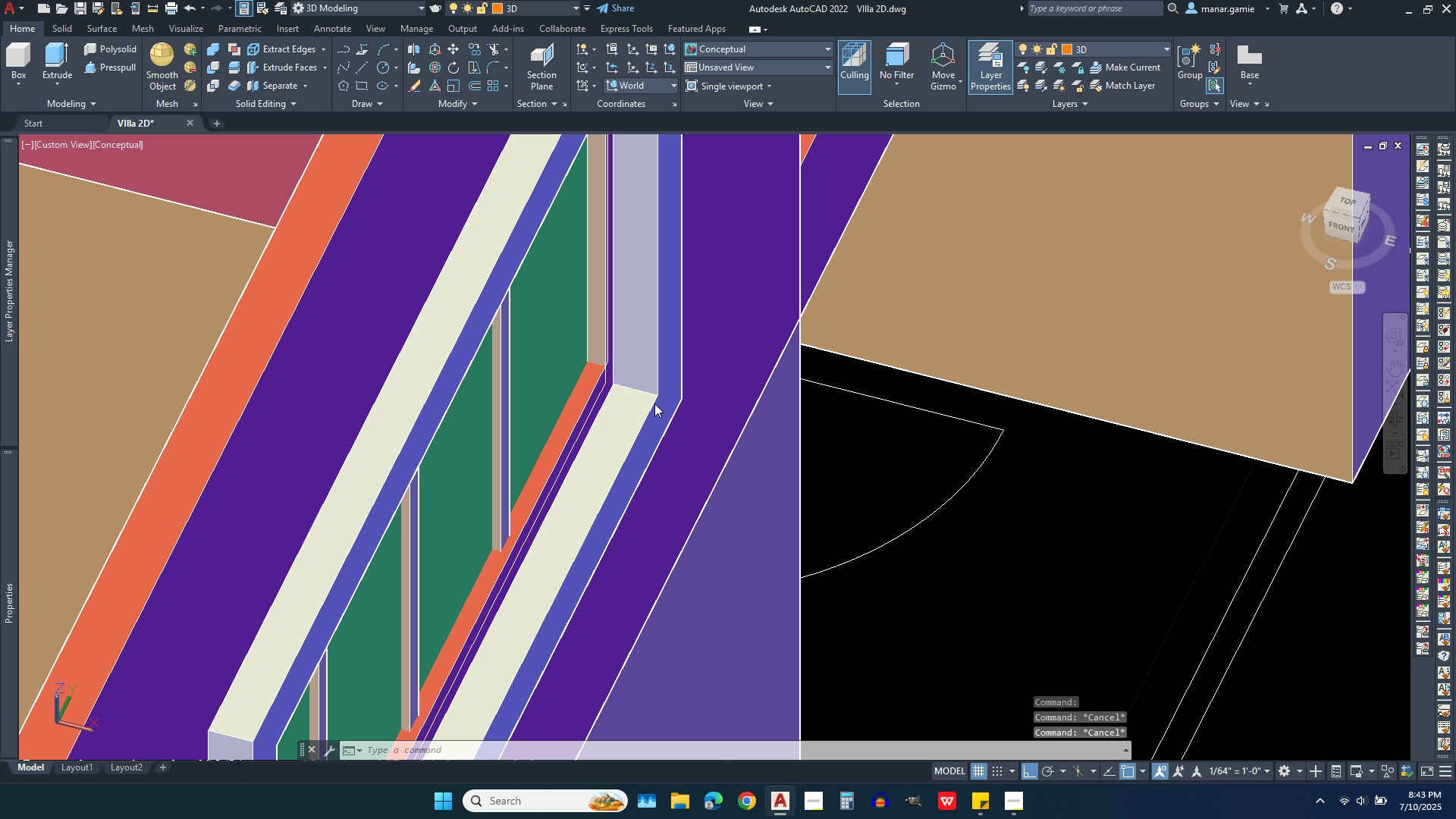 
left_click([654, 403])
 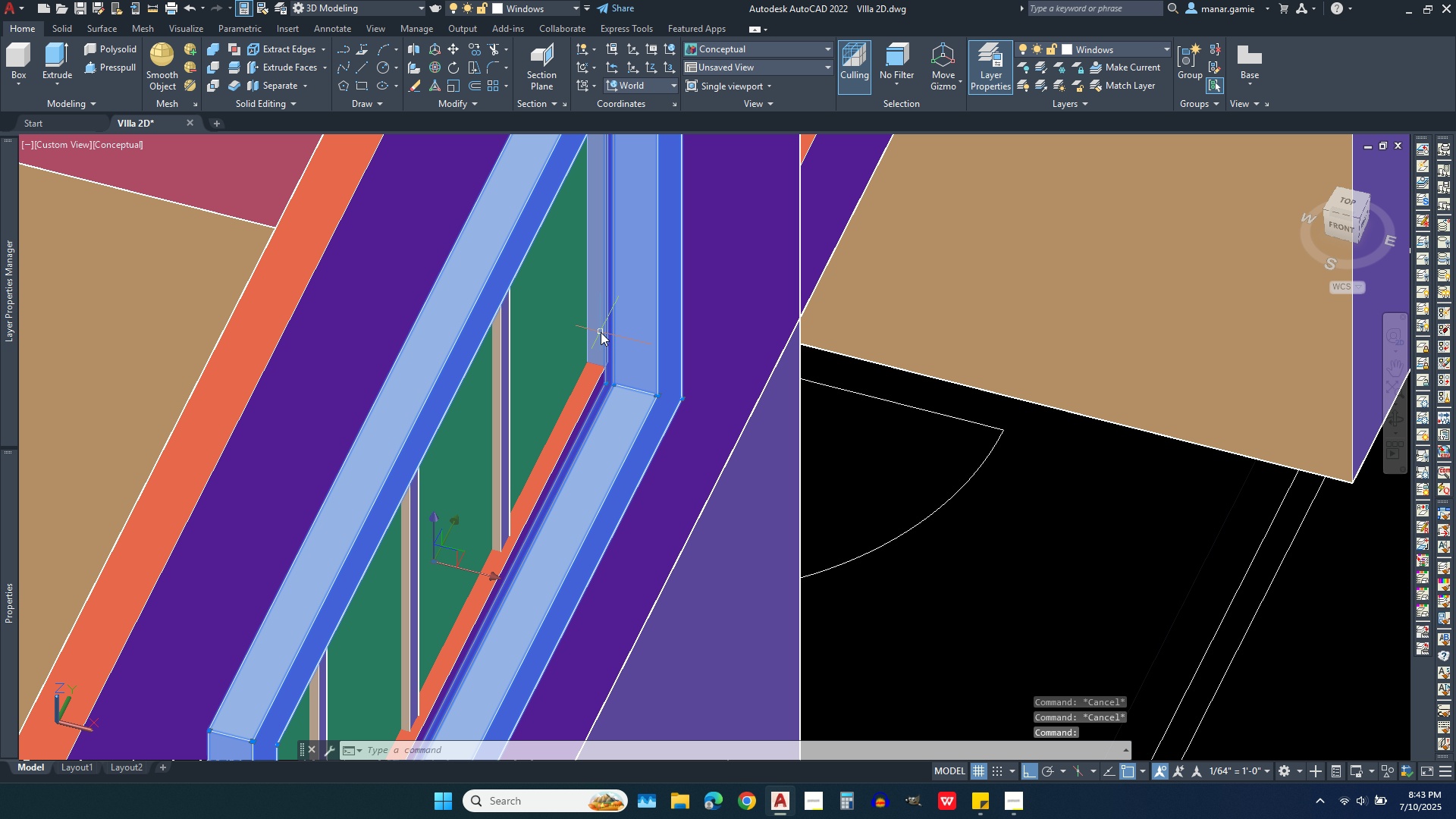 
left_click([601, 332])
 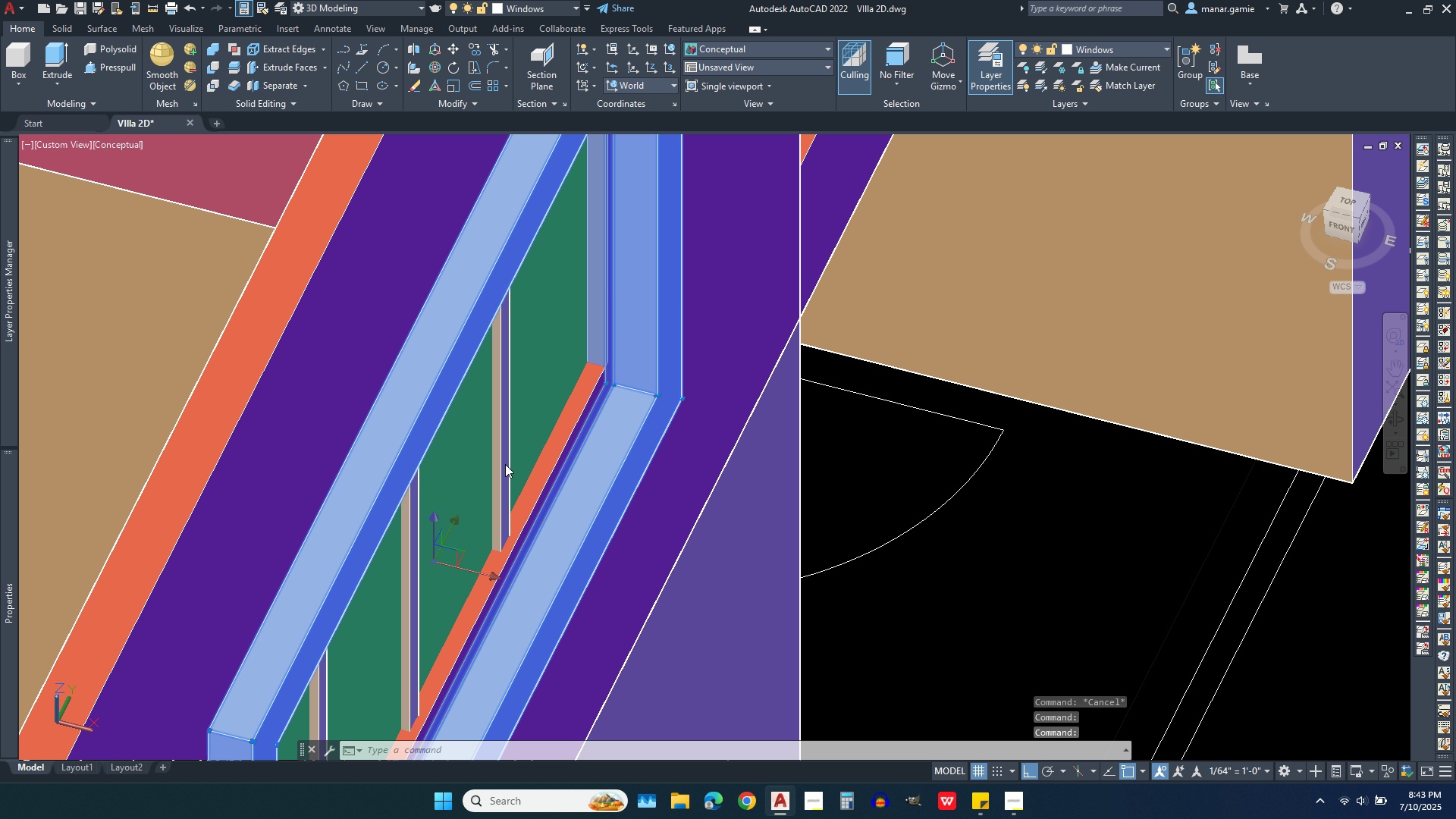 
left_click([505, 464])
 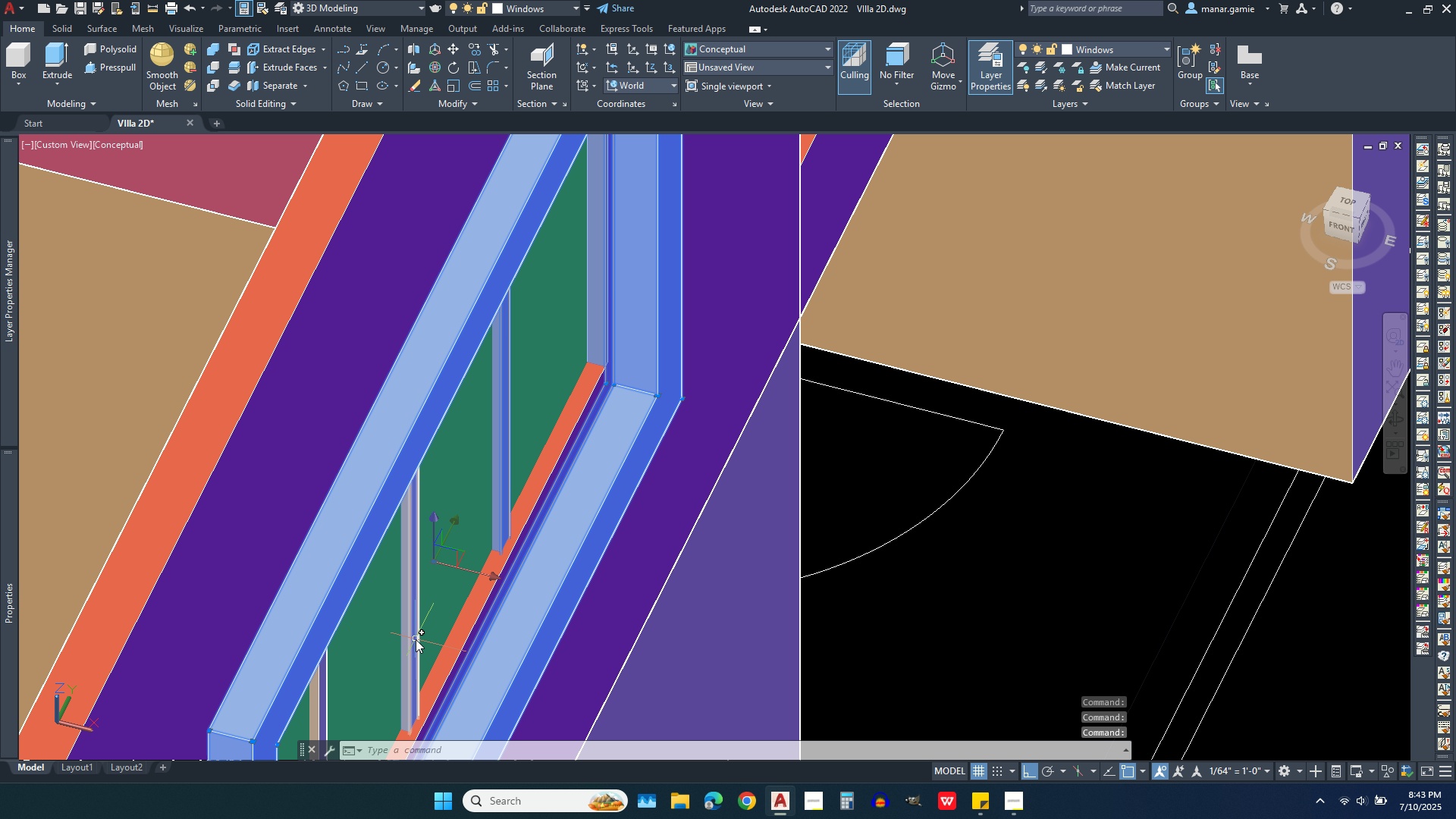 
left_click([416, 639])
 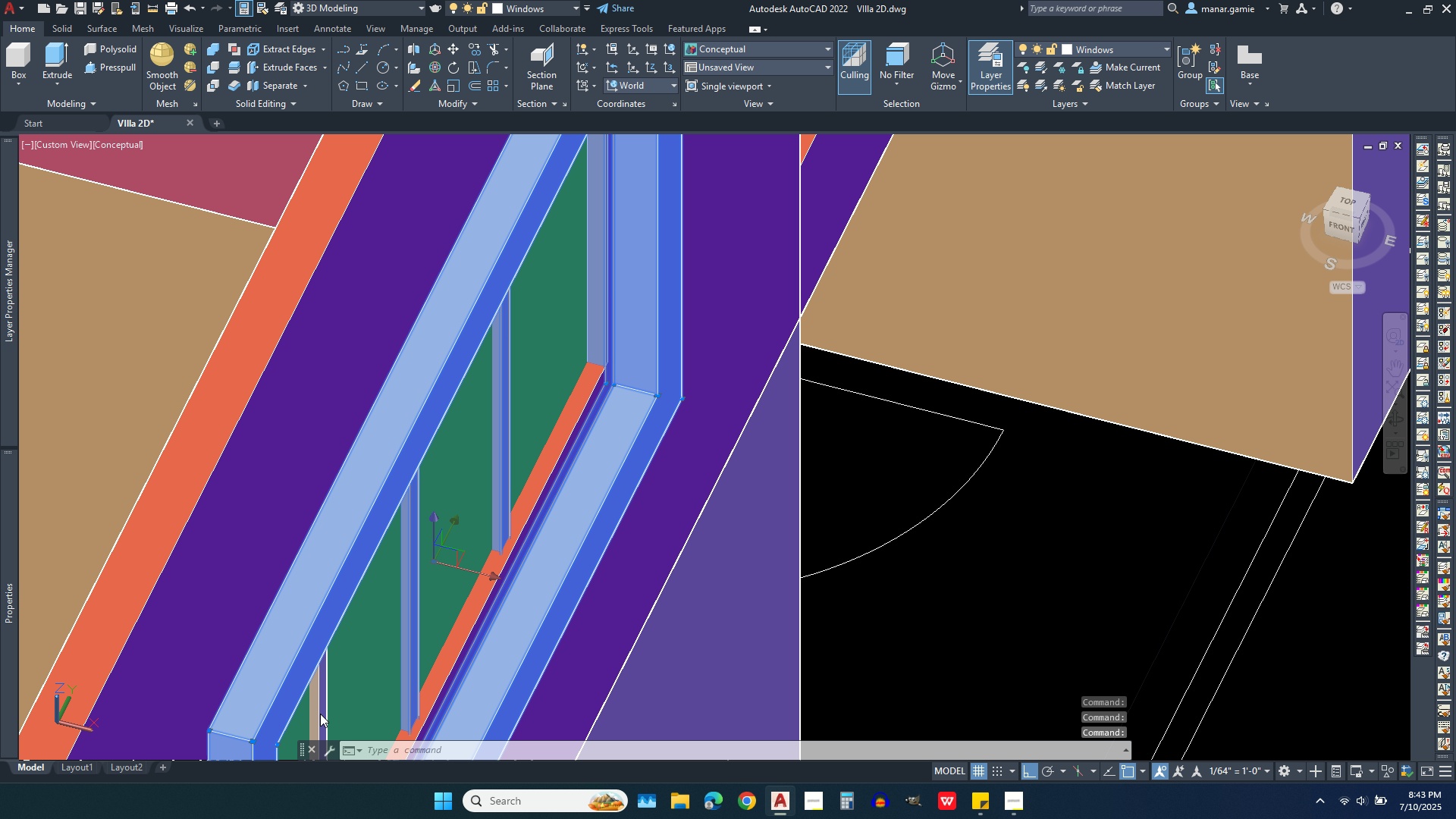 
left_click([320, 714])
 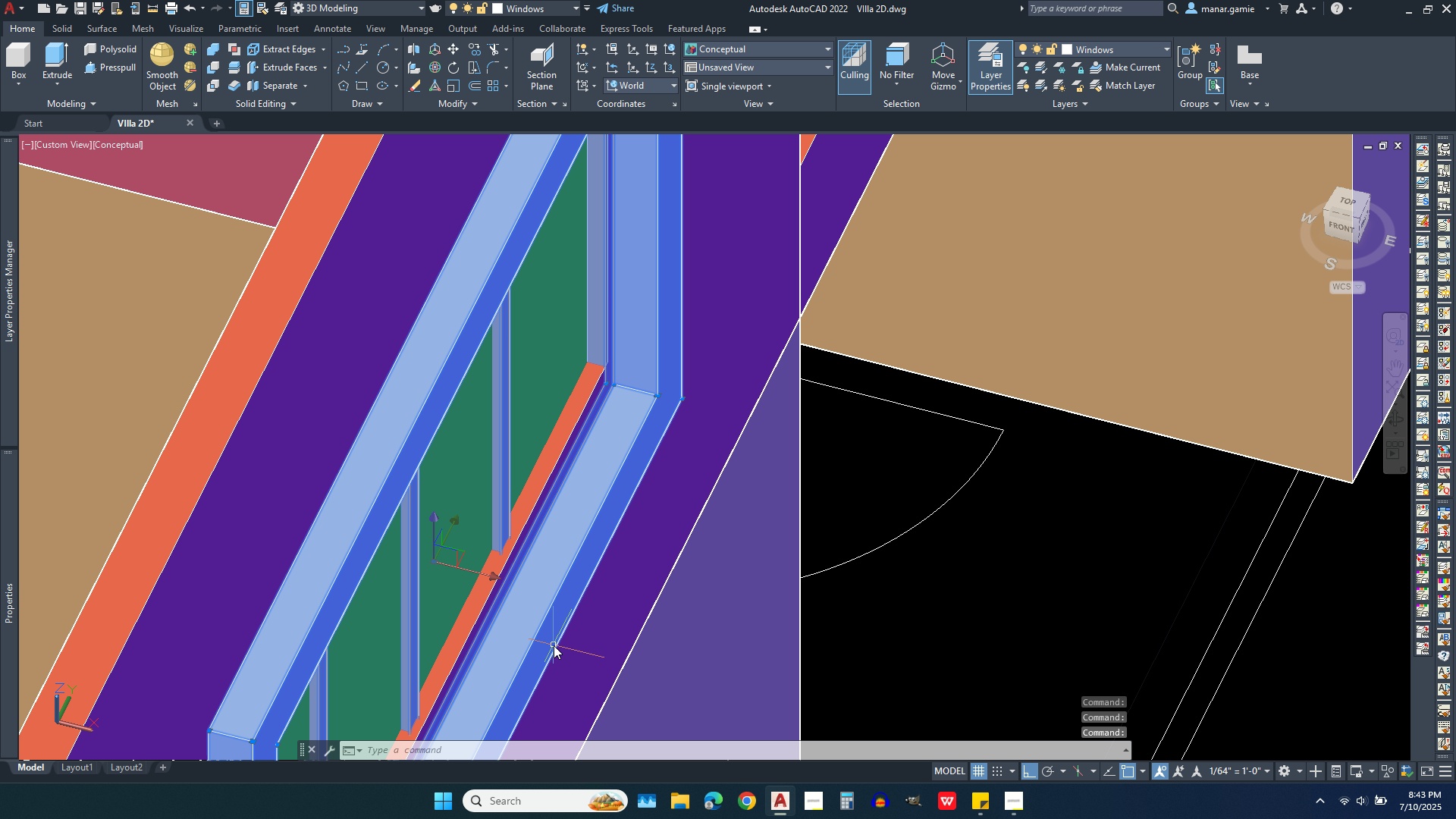 
key(Delete)
 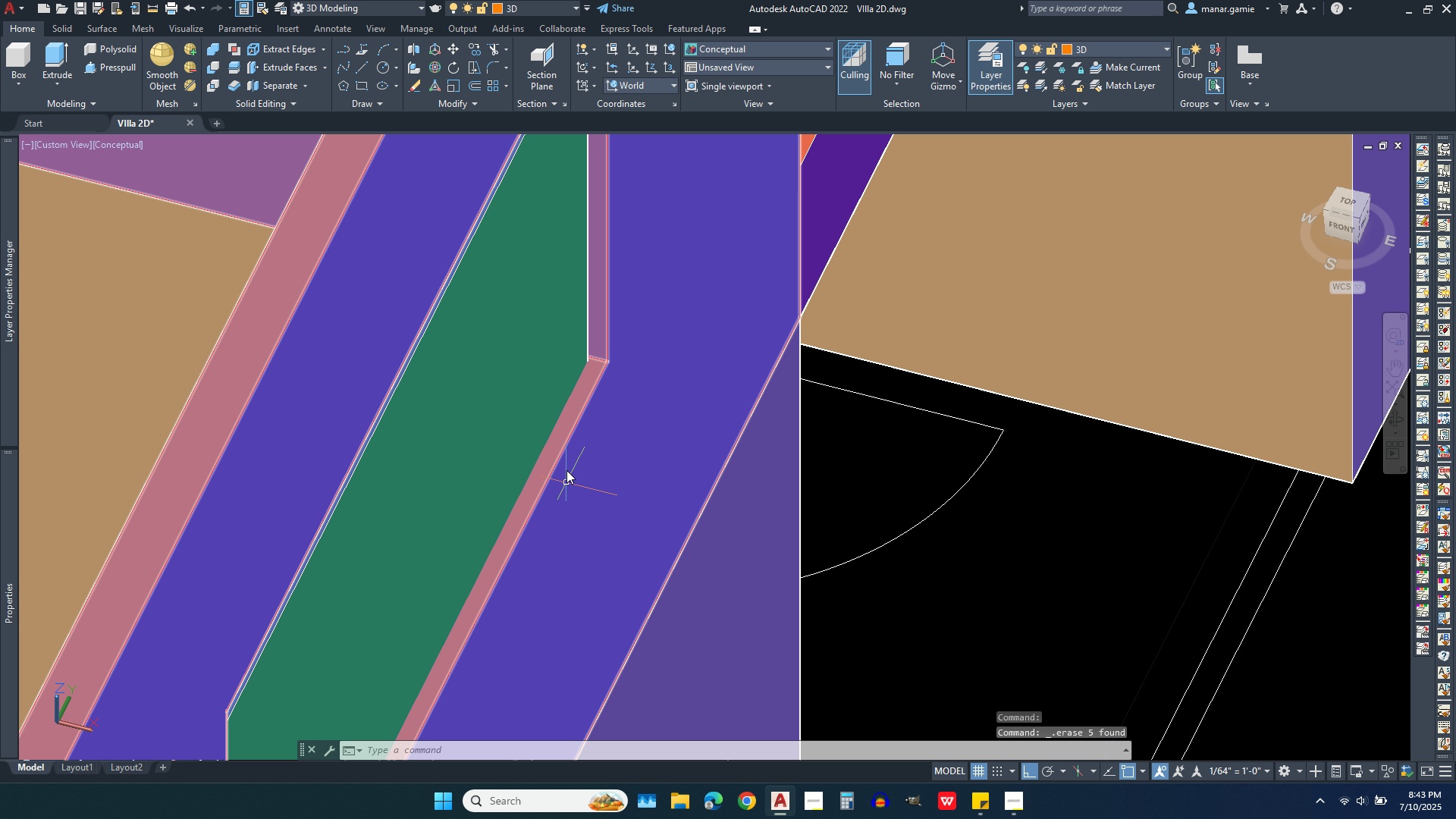 
scroll: coordinate [582, 422], scroll_direction: down, amount: 3.0
 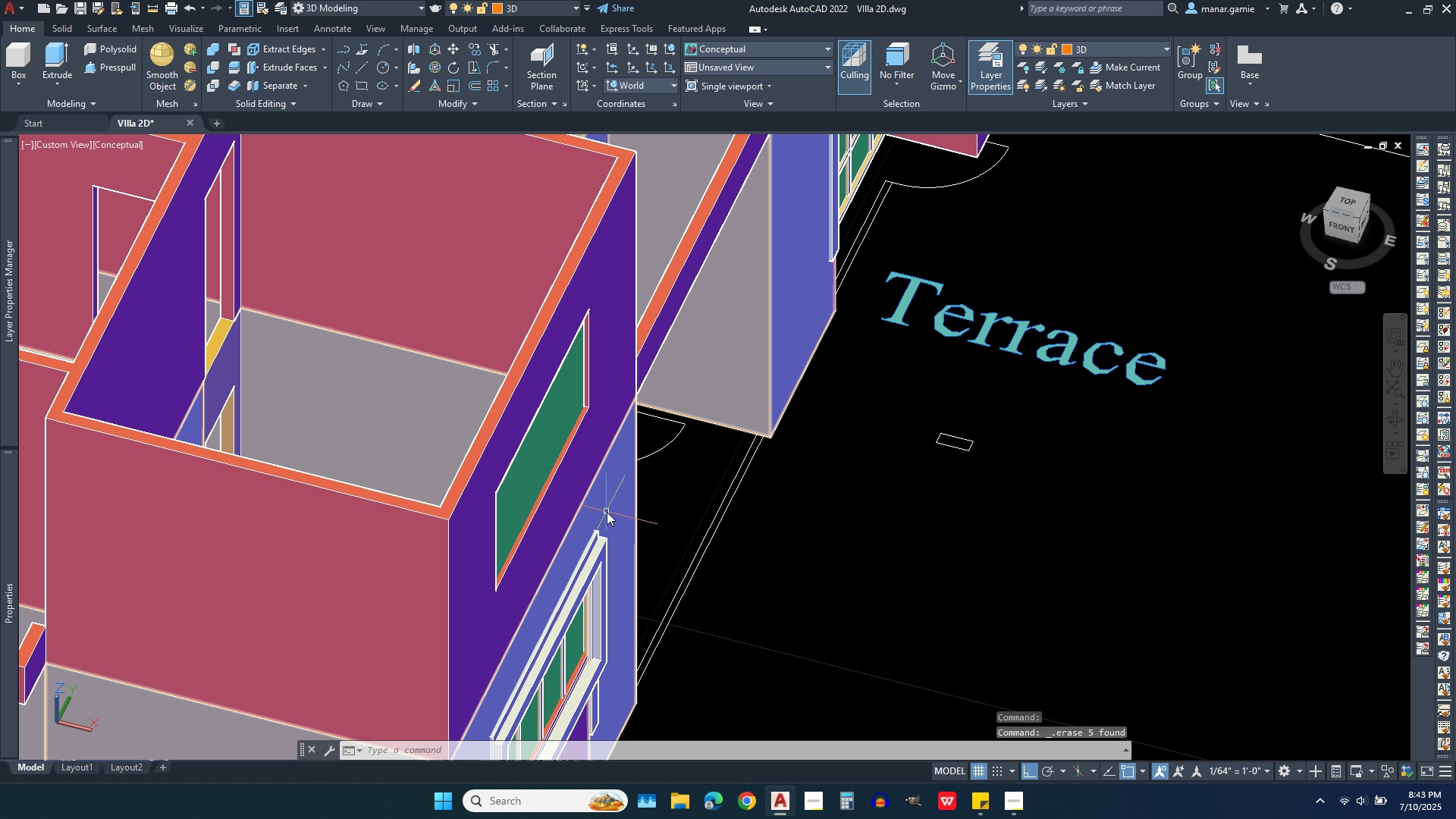 
scroll: coordinate [591, 499], scroll_direction: up, amount: 2.0
 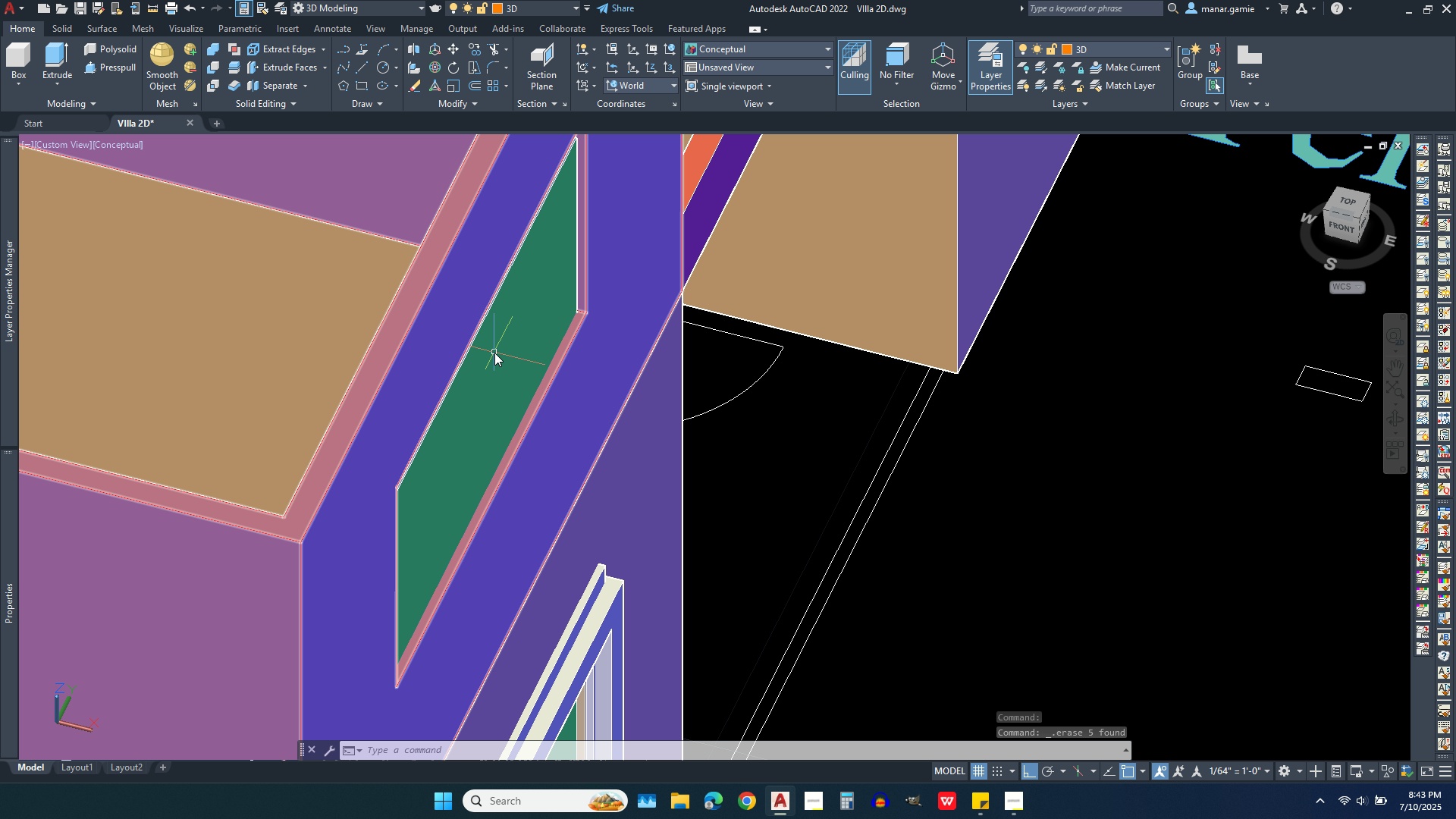 
left_click([500, 356])
 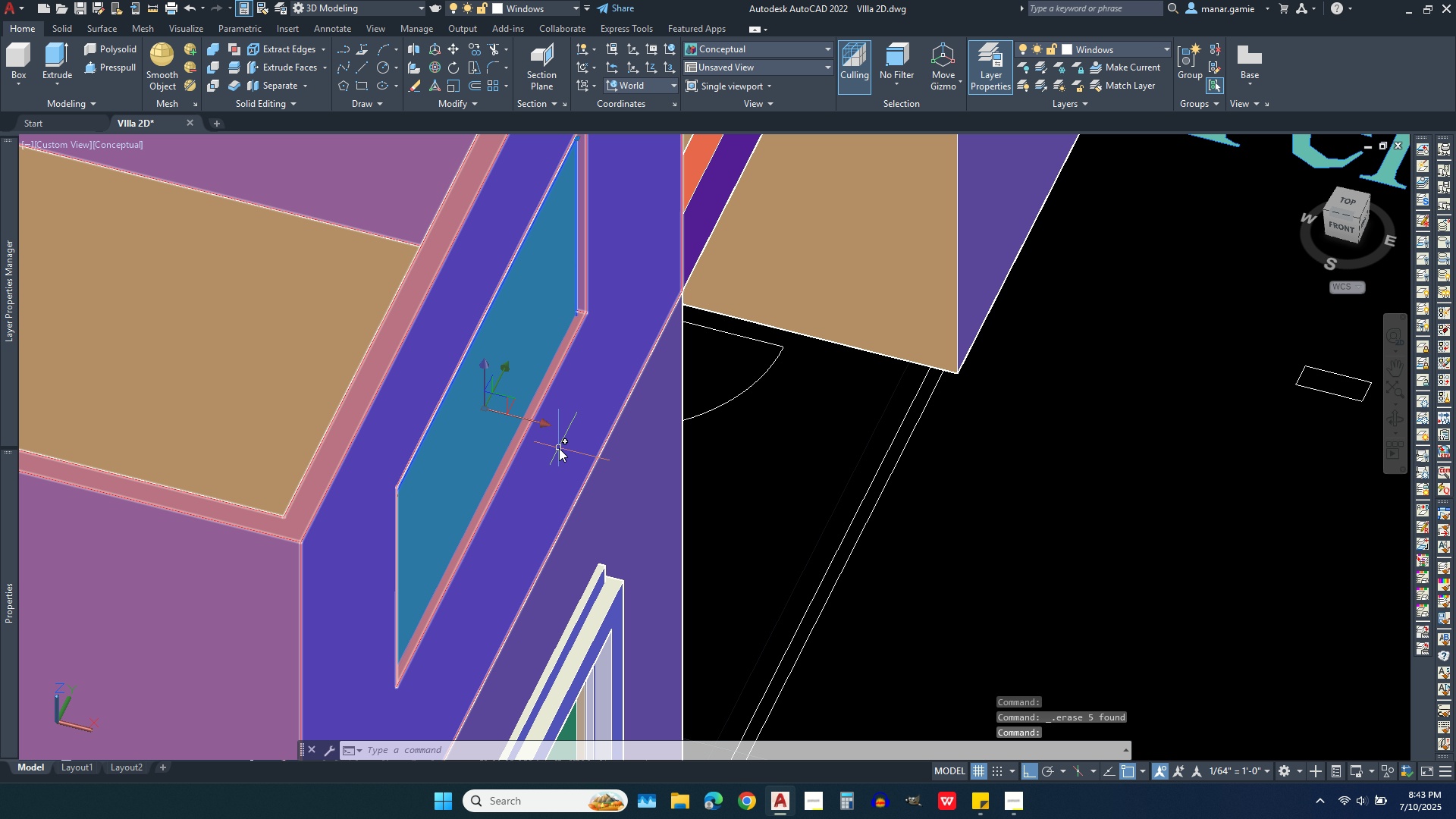 
key(Delete)
 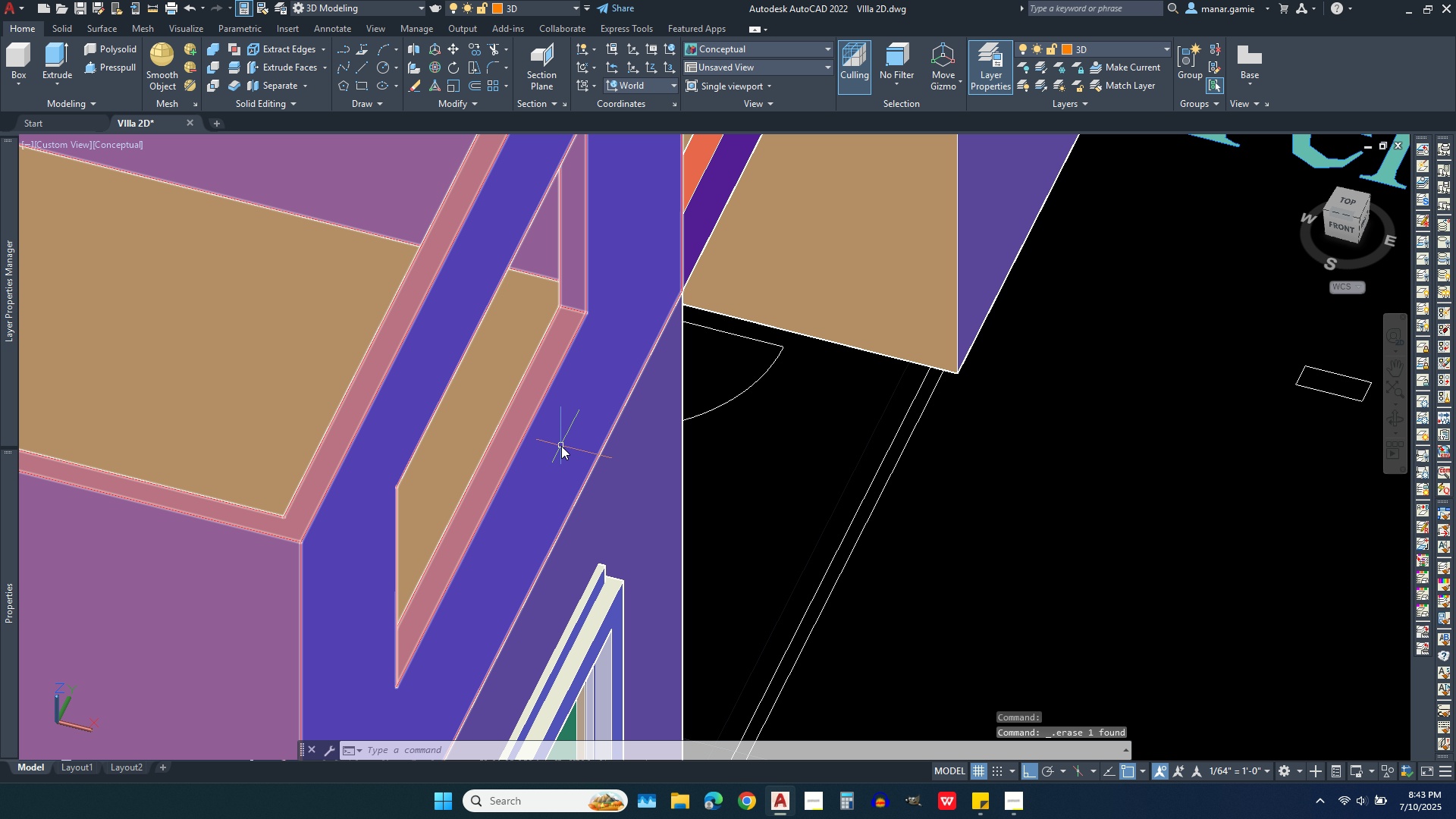 
scroll: coordinate [561, 446], scroll_direction: down, amount: 3.0
 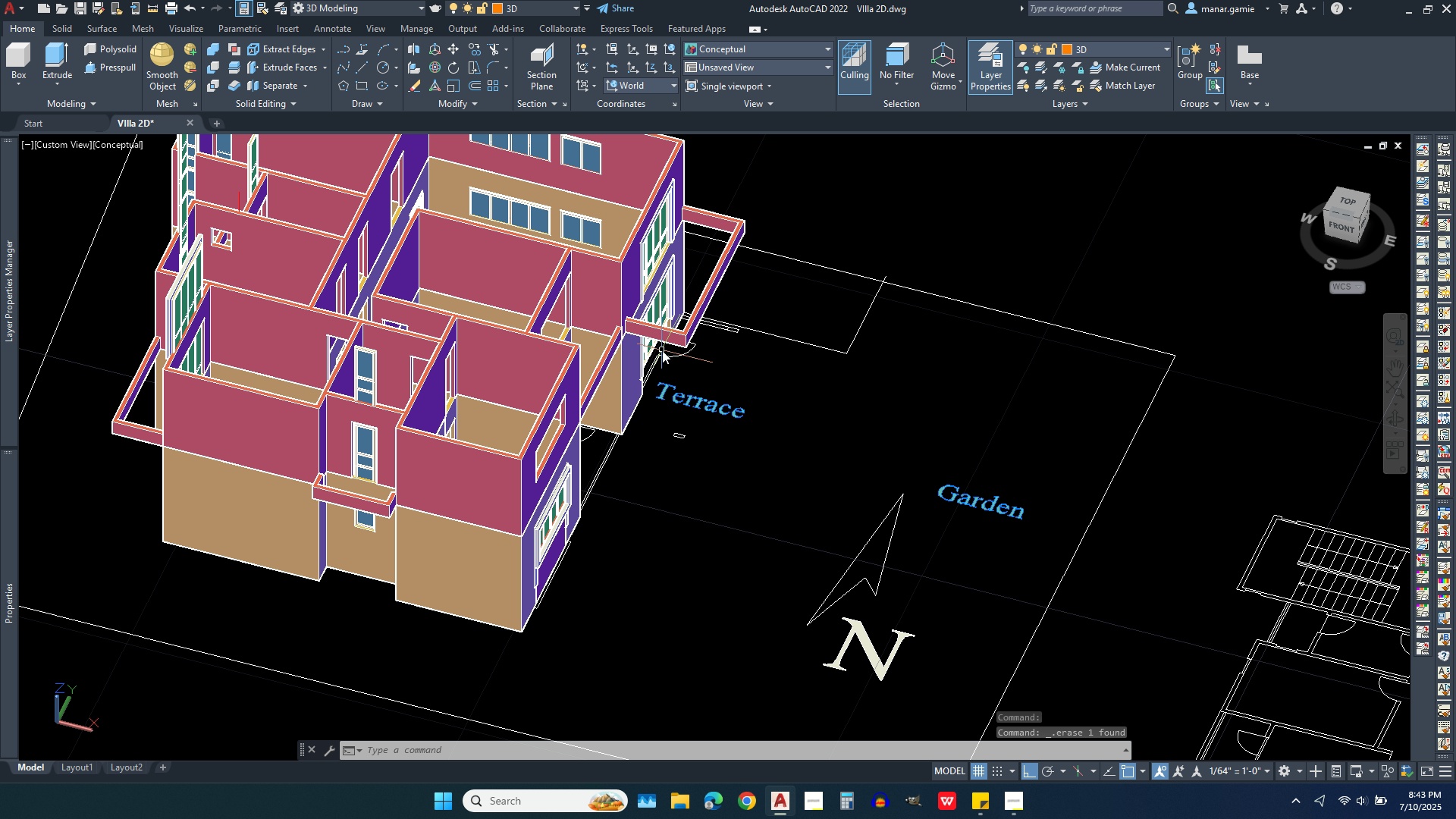 
scroll: coordinate [558, 544], scroll_direction: up, amount: 6.0
 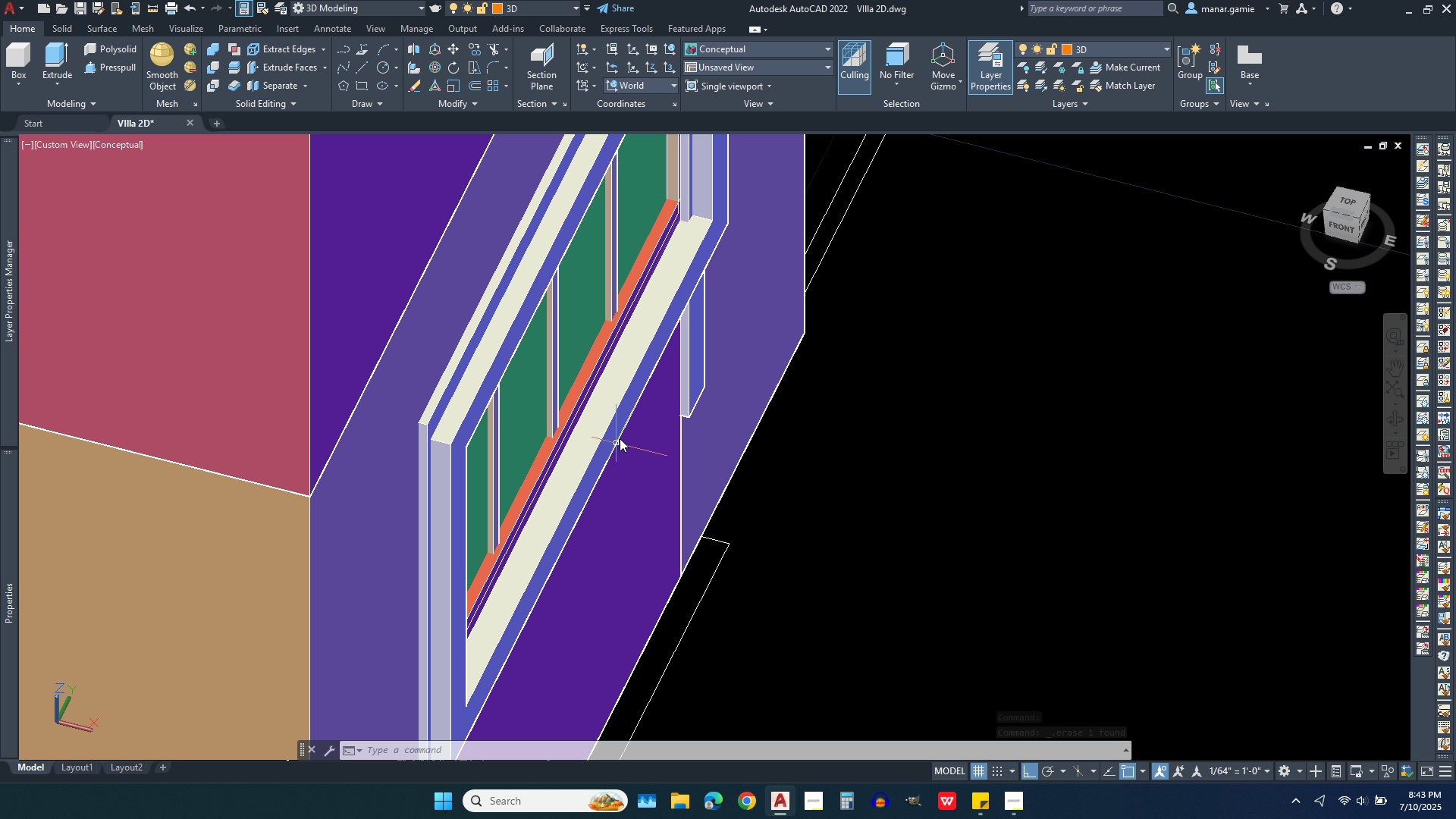 
scroll: coordinate [620, 435], scroll_direction: down, amount: 1.0
 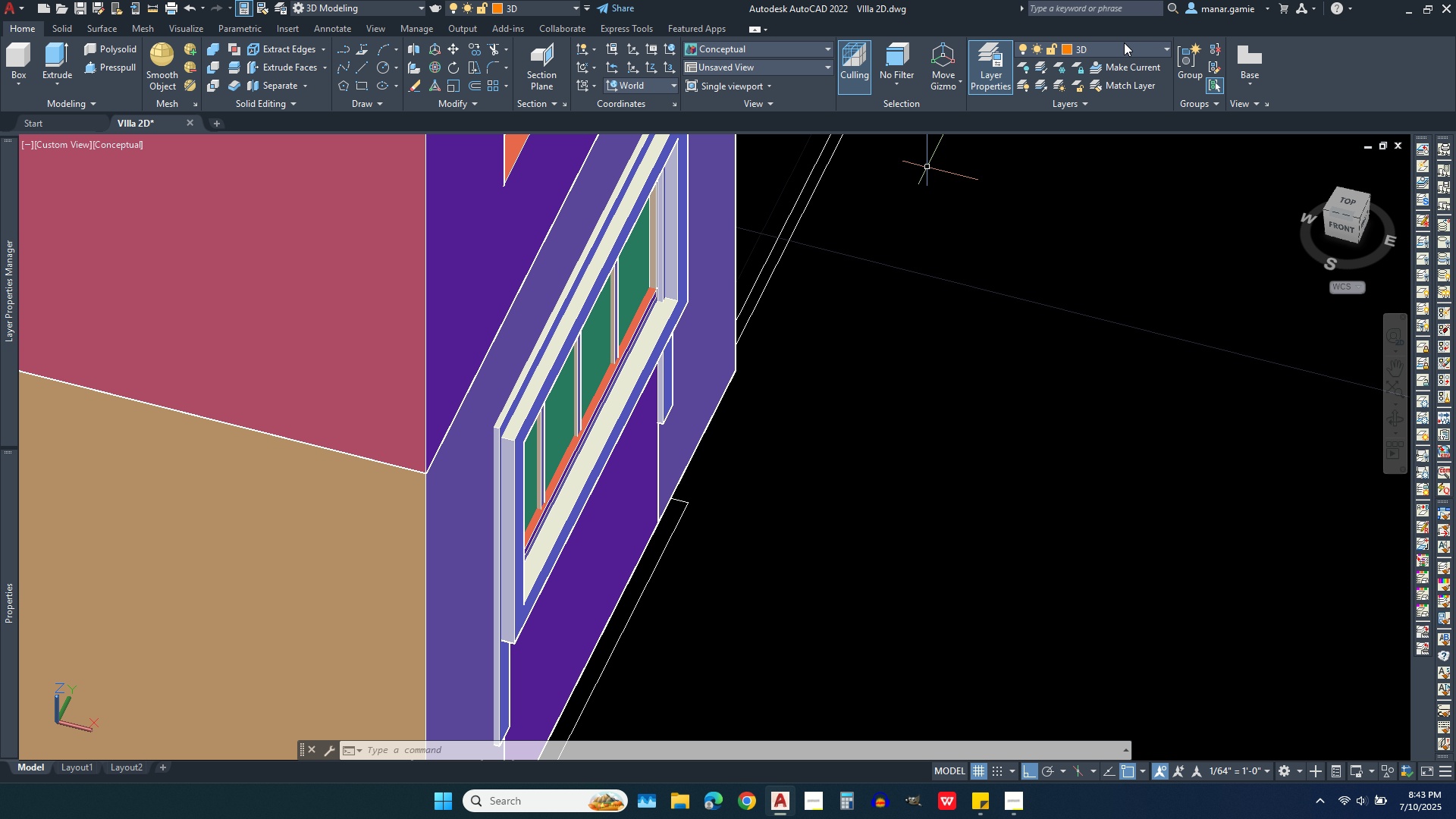 
left_click([1124, 45])
 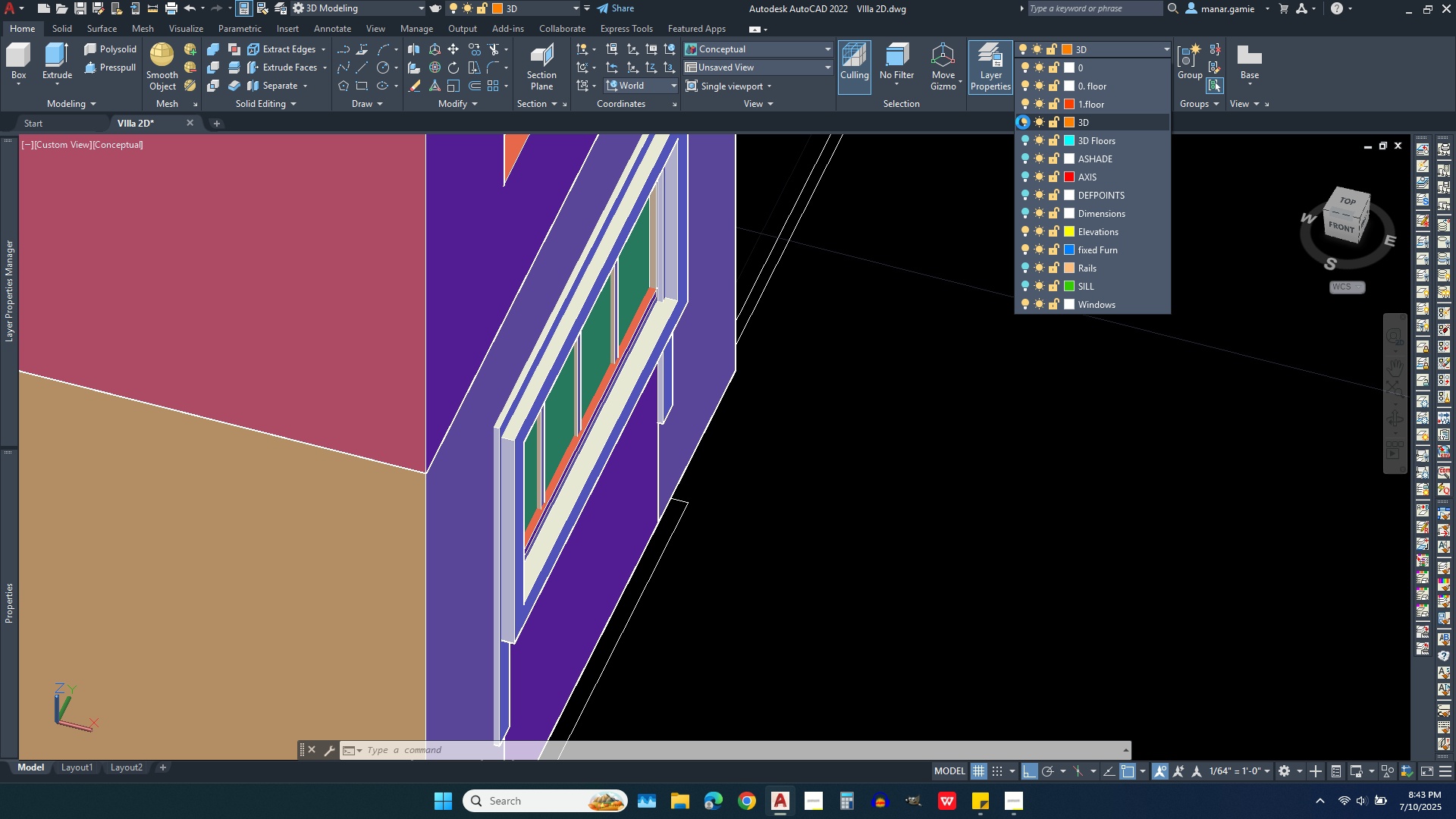 
left_click([1023, 122])
 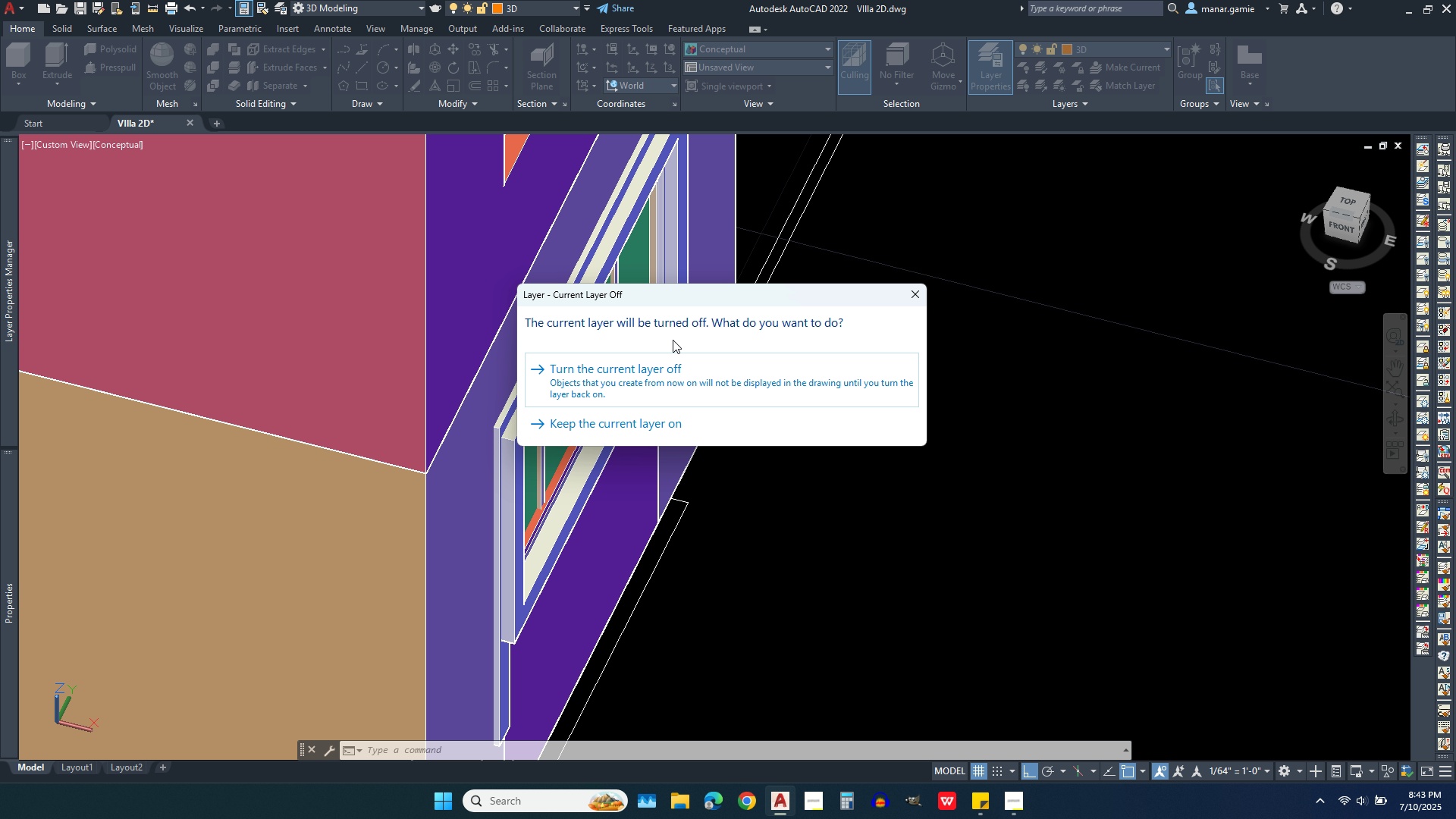 
left_click([564, 377])
 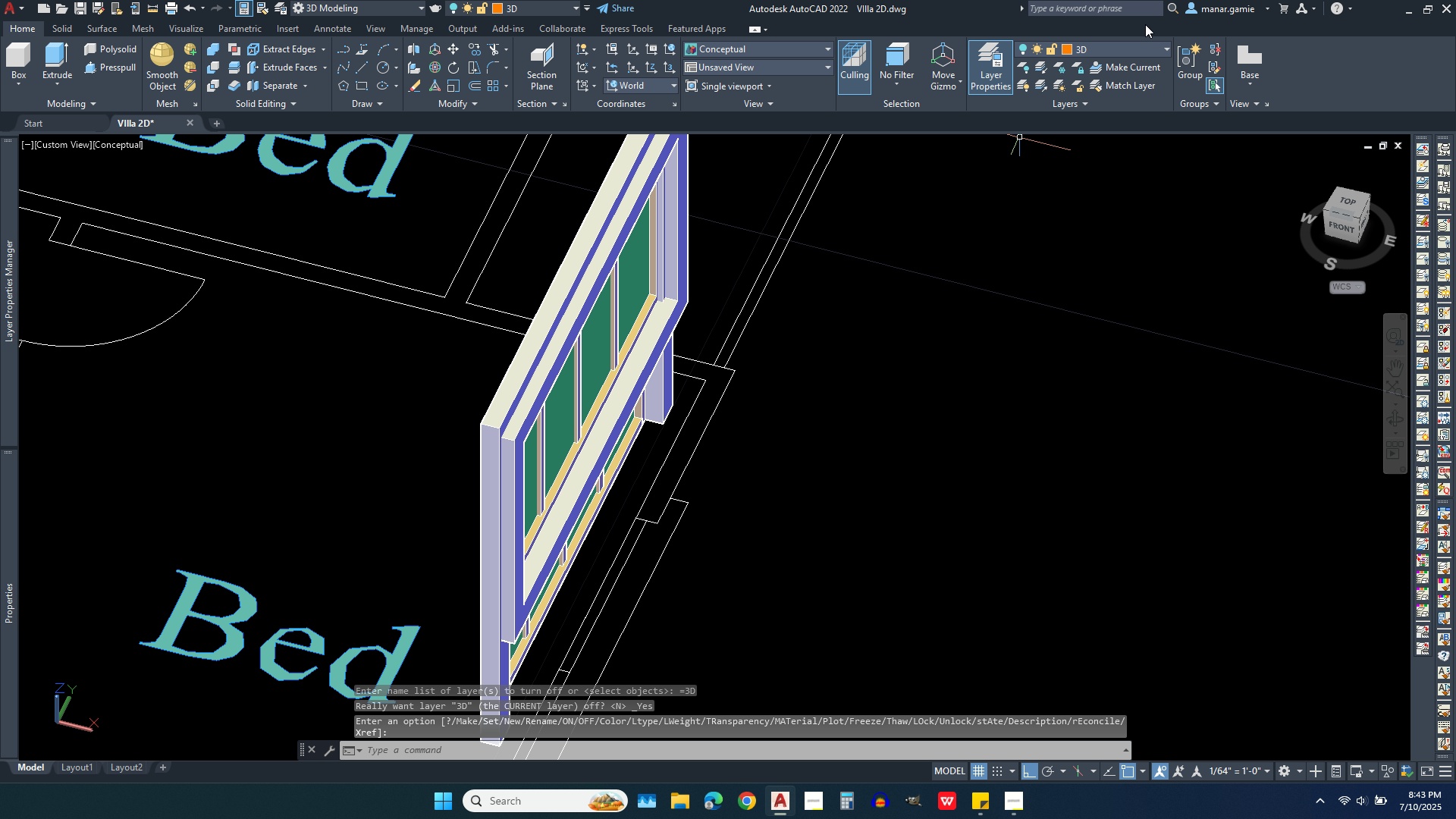 
left_click([1147, 42])
 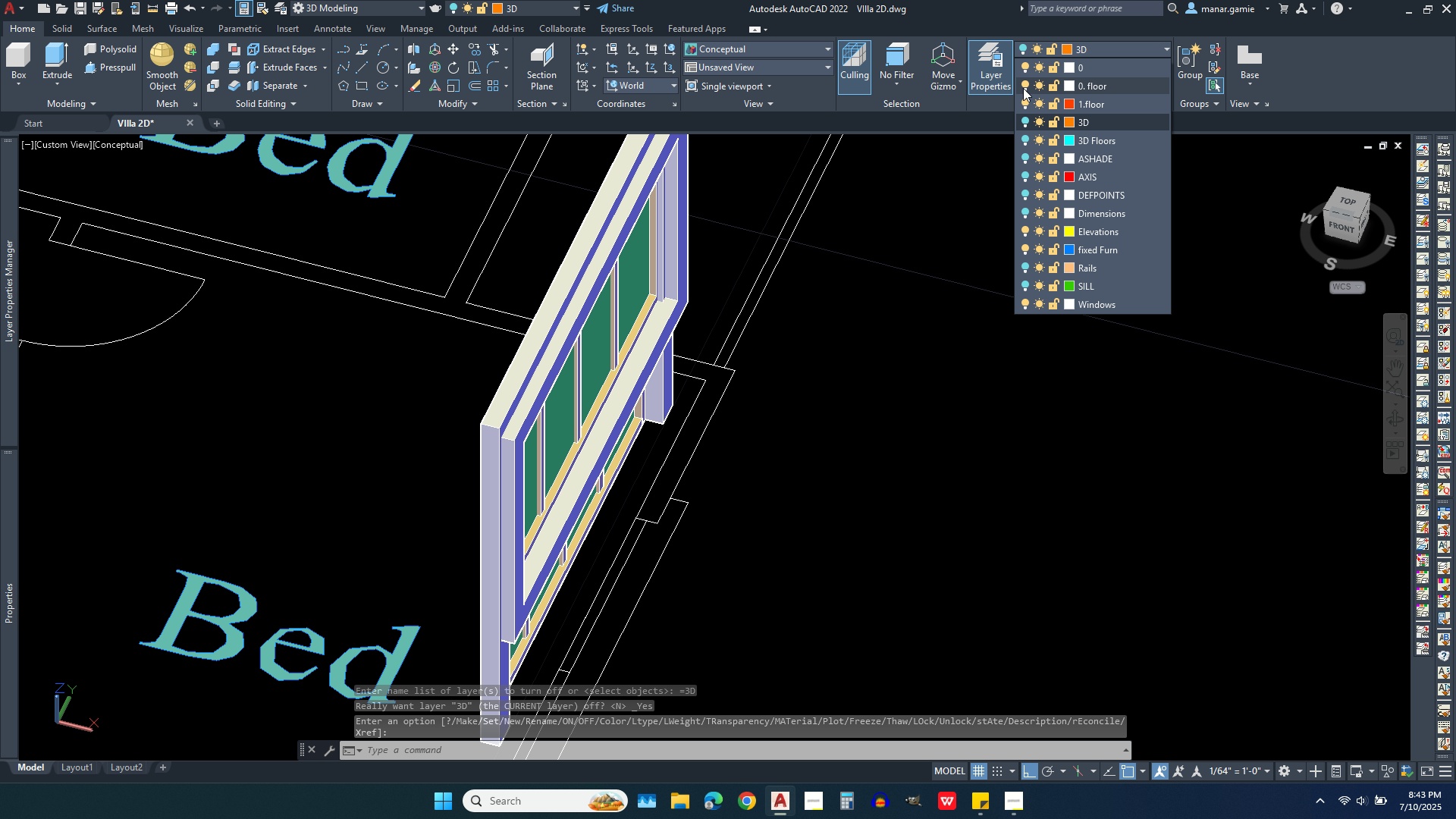 
left_click([1025, 80])
 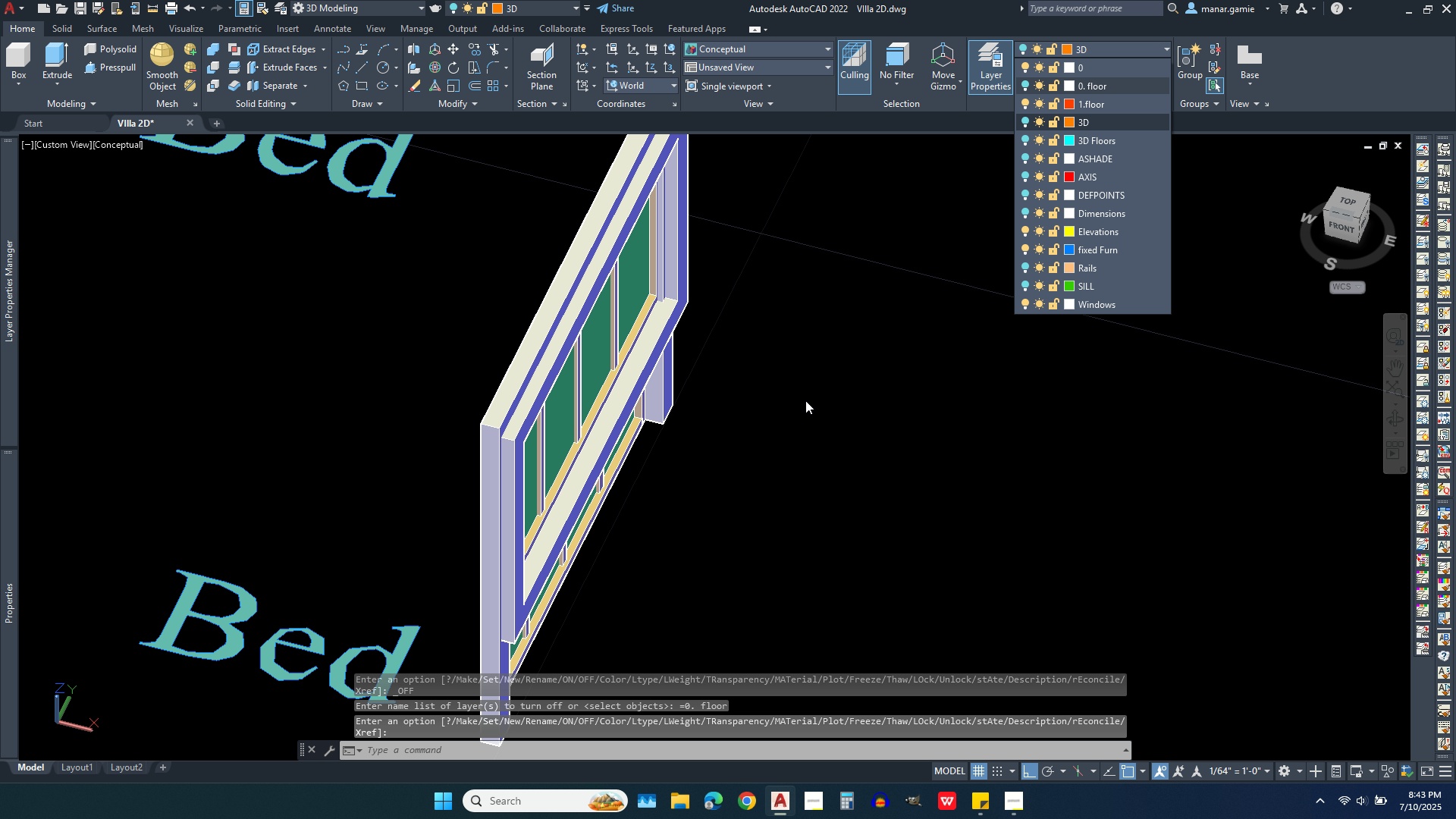 
key(Escape)
 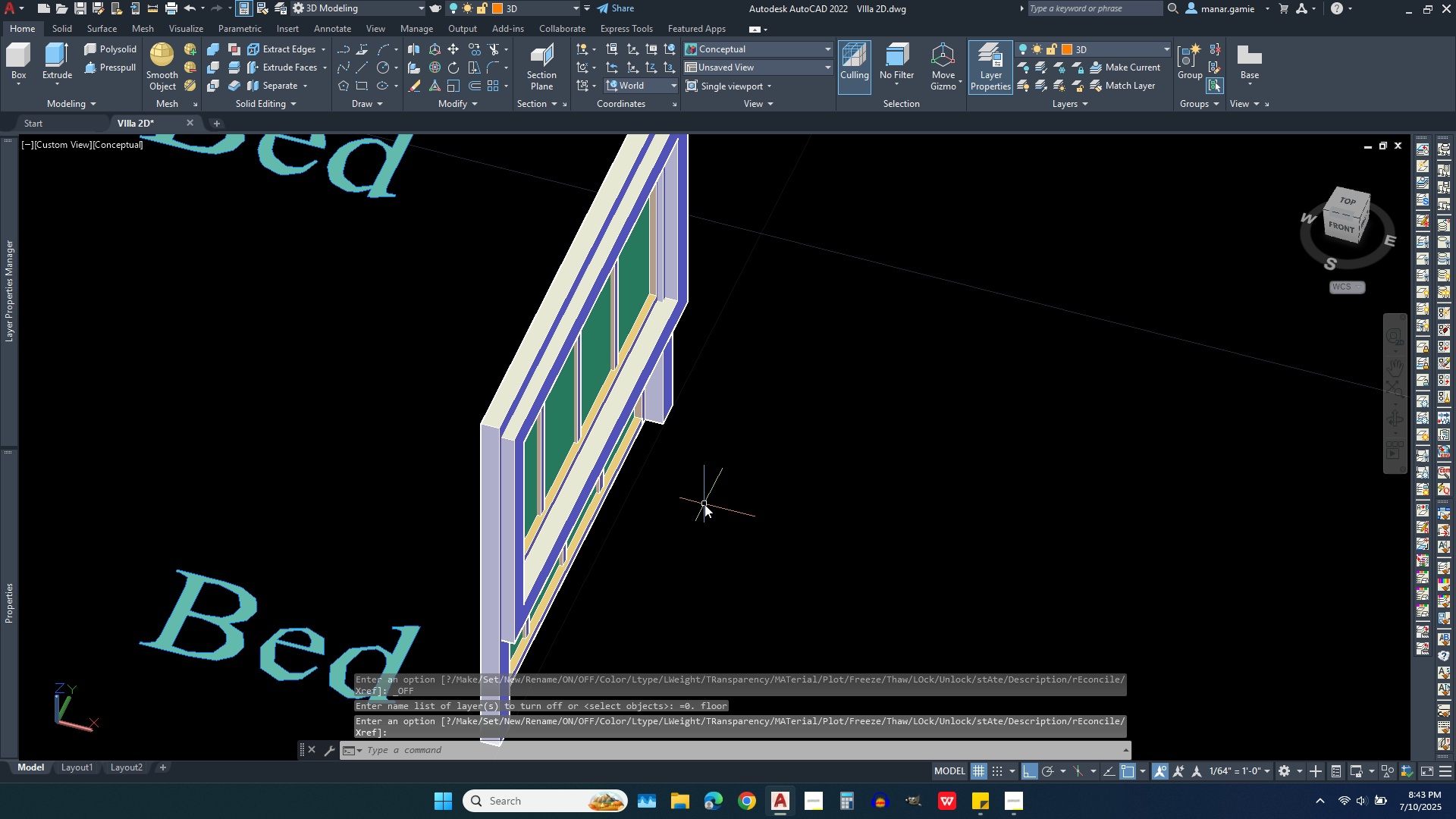 
scroll: coordinate [704, 499], scroll_direction: down, amount: 1.0
 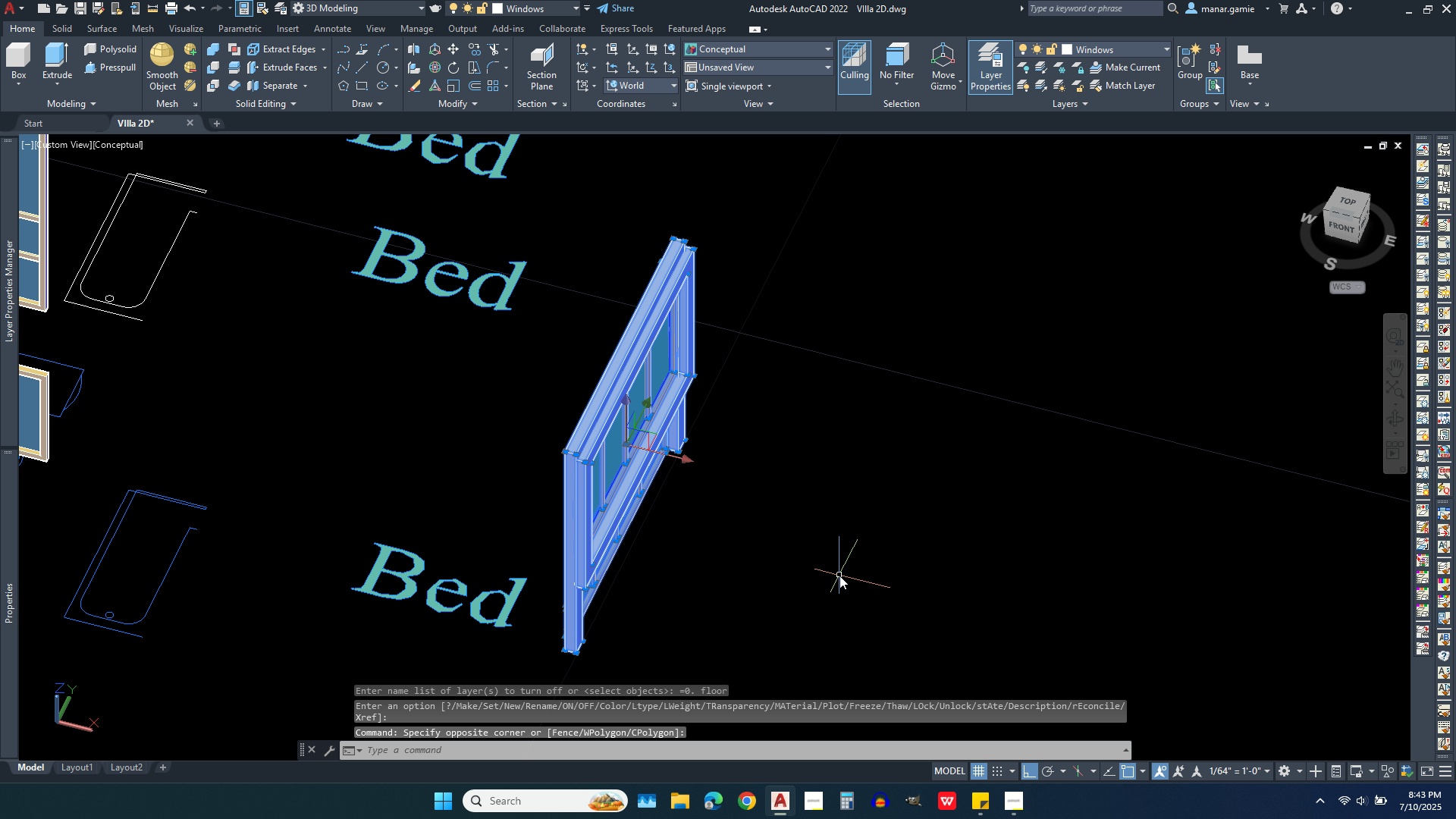 
key(Delete)
 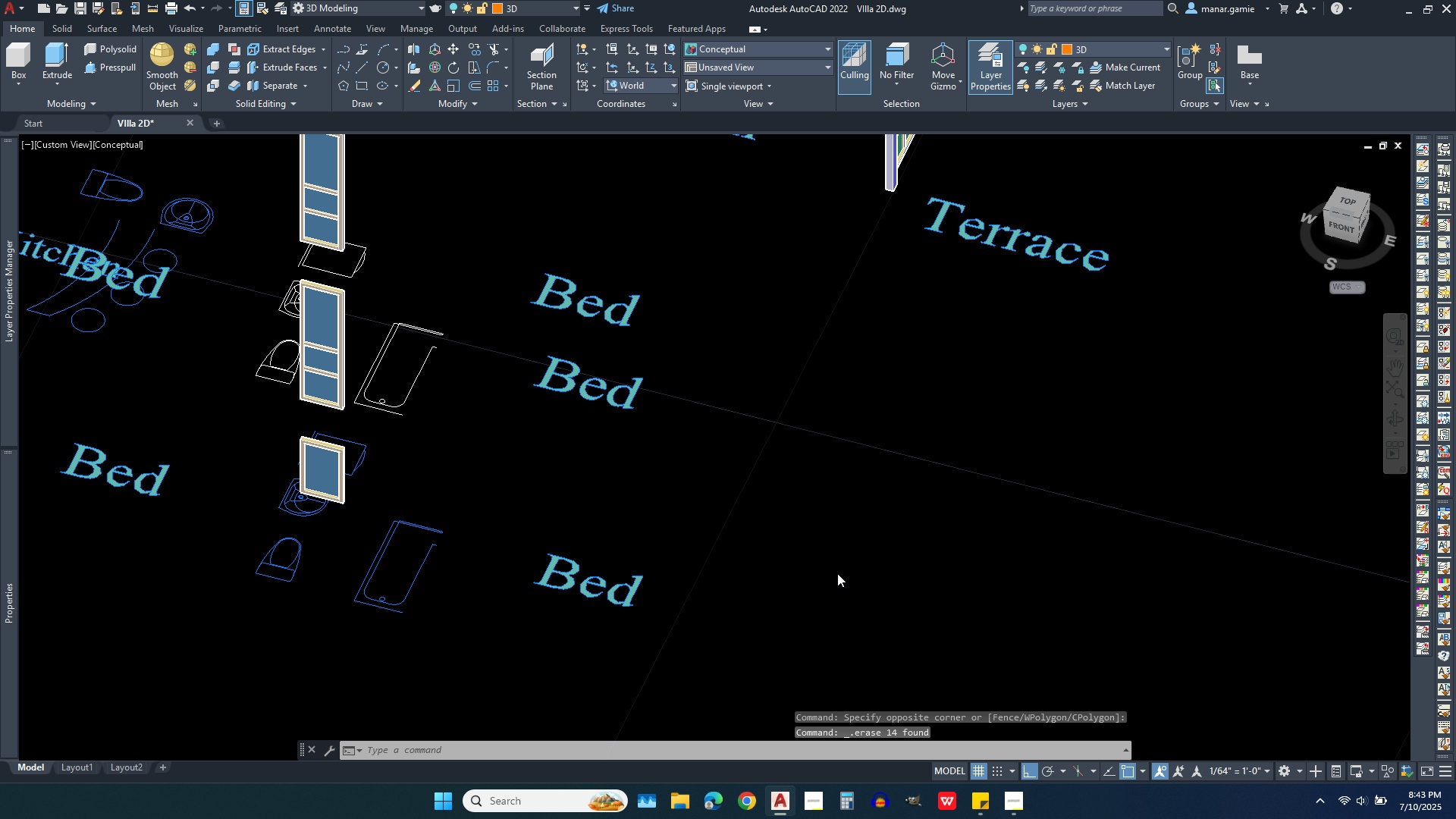 
scroll: coordinate [837, 573], scroll_direction: down, amount: 1.0
 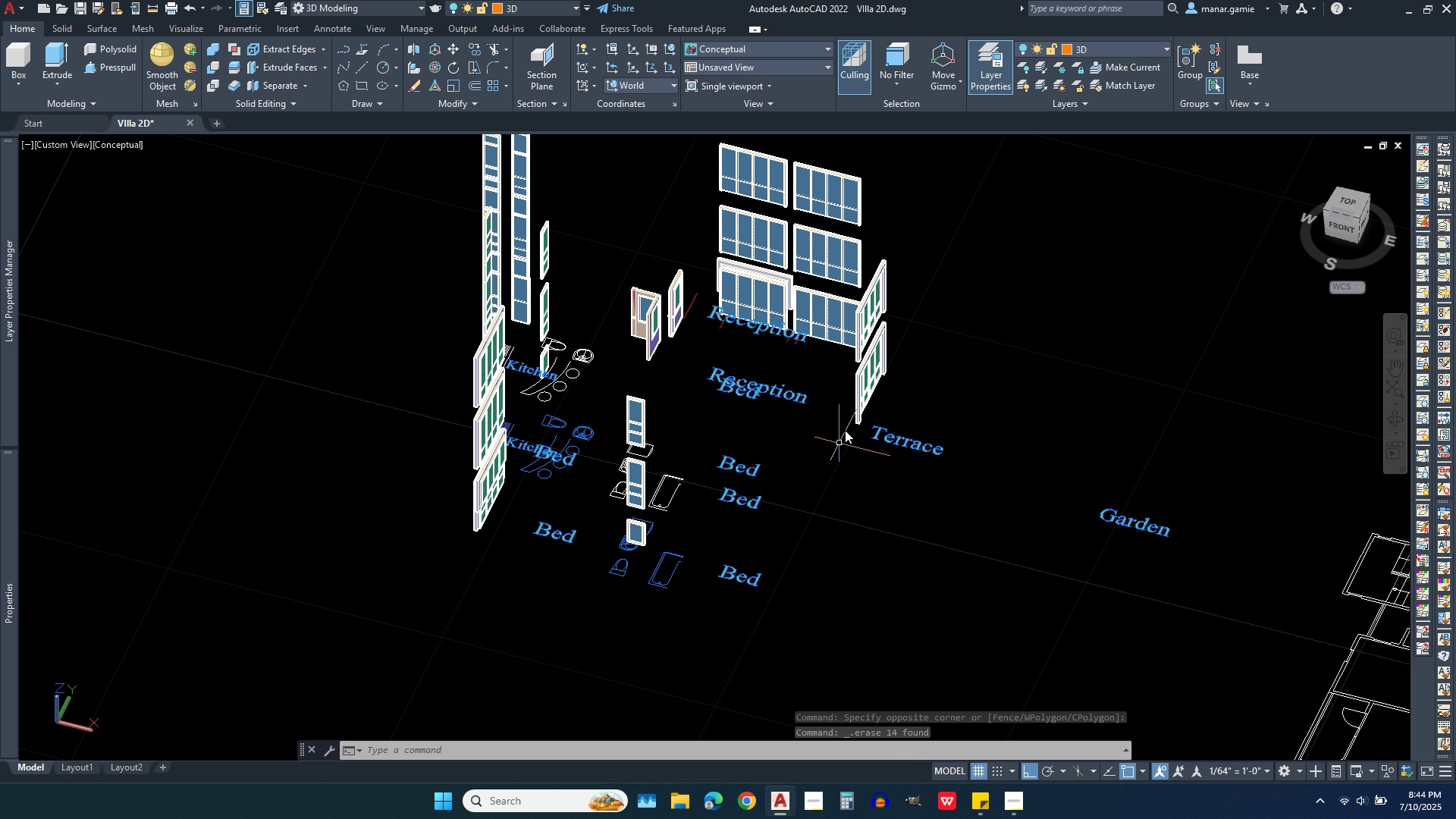 
scroll: coordinate [855, 401], scroll_direction: up, amount: 2.0
 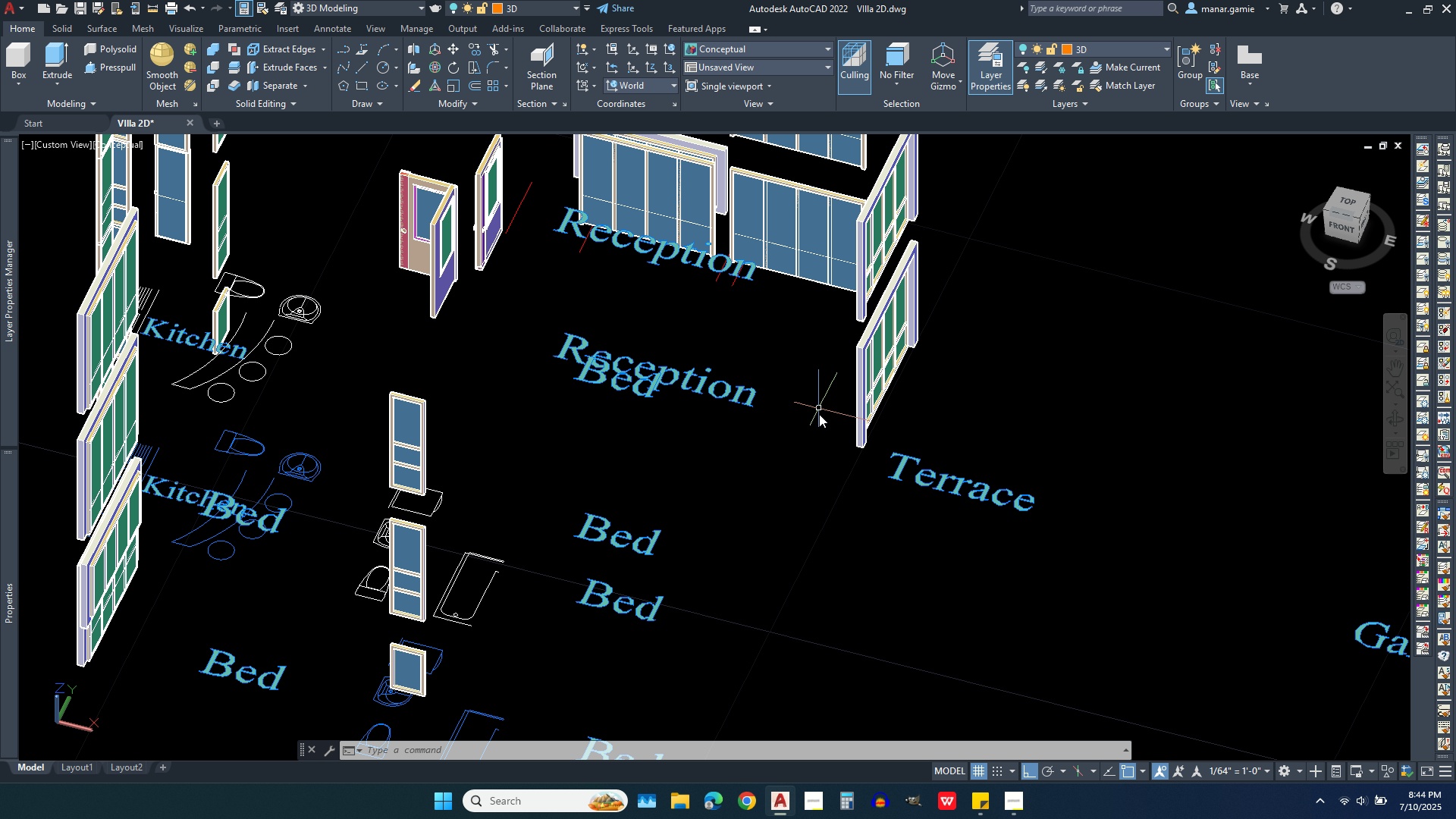 
scroll: coordinate [808, 457], scroll_direction: down, amount: 2.0
 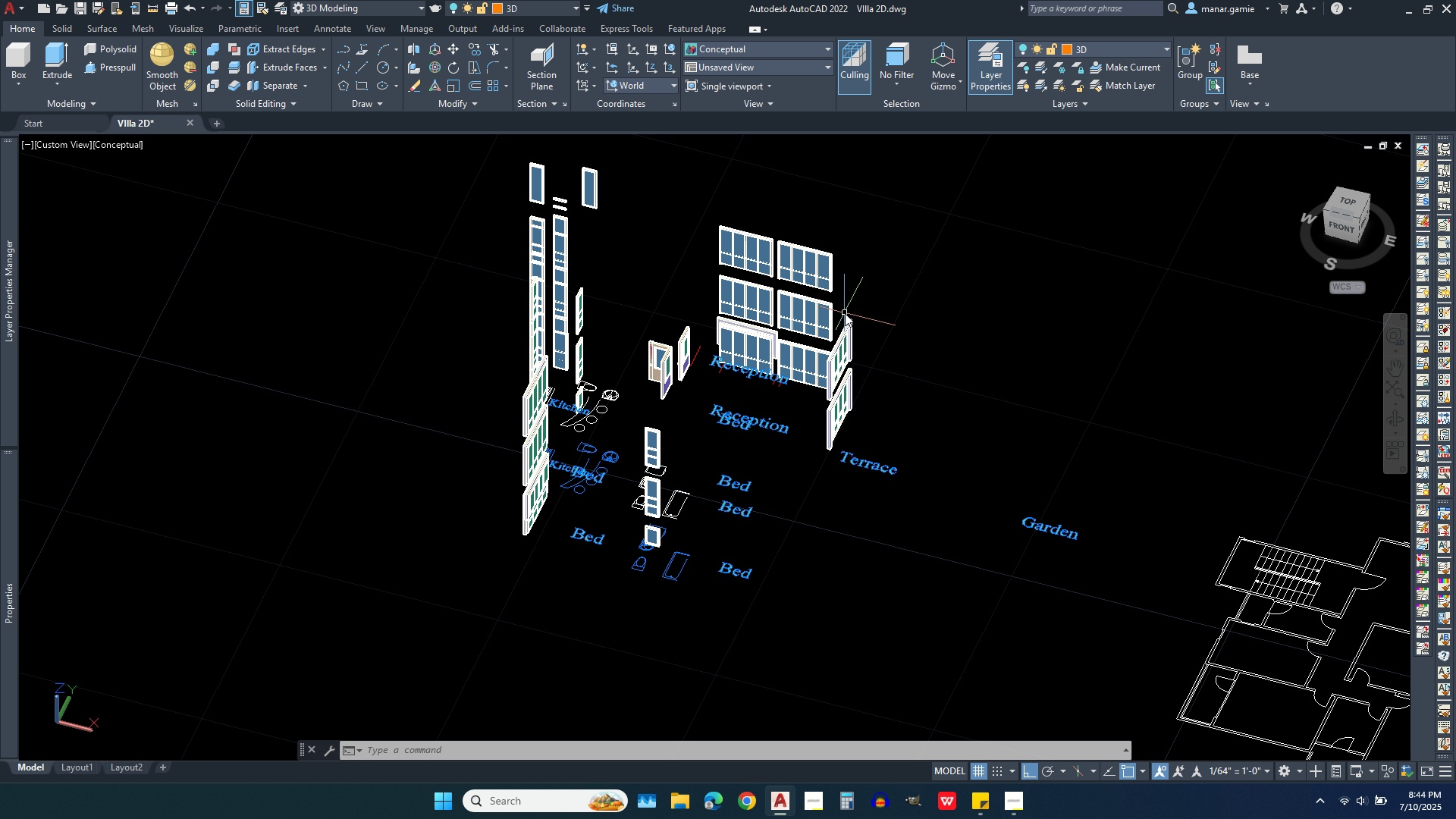 
left_click([845, 313])
 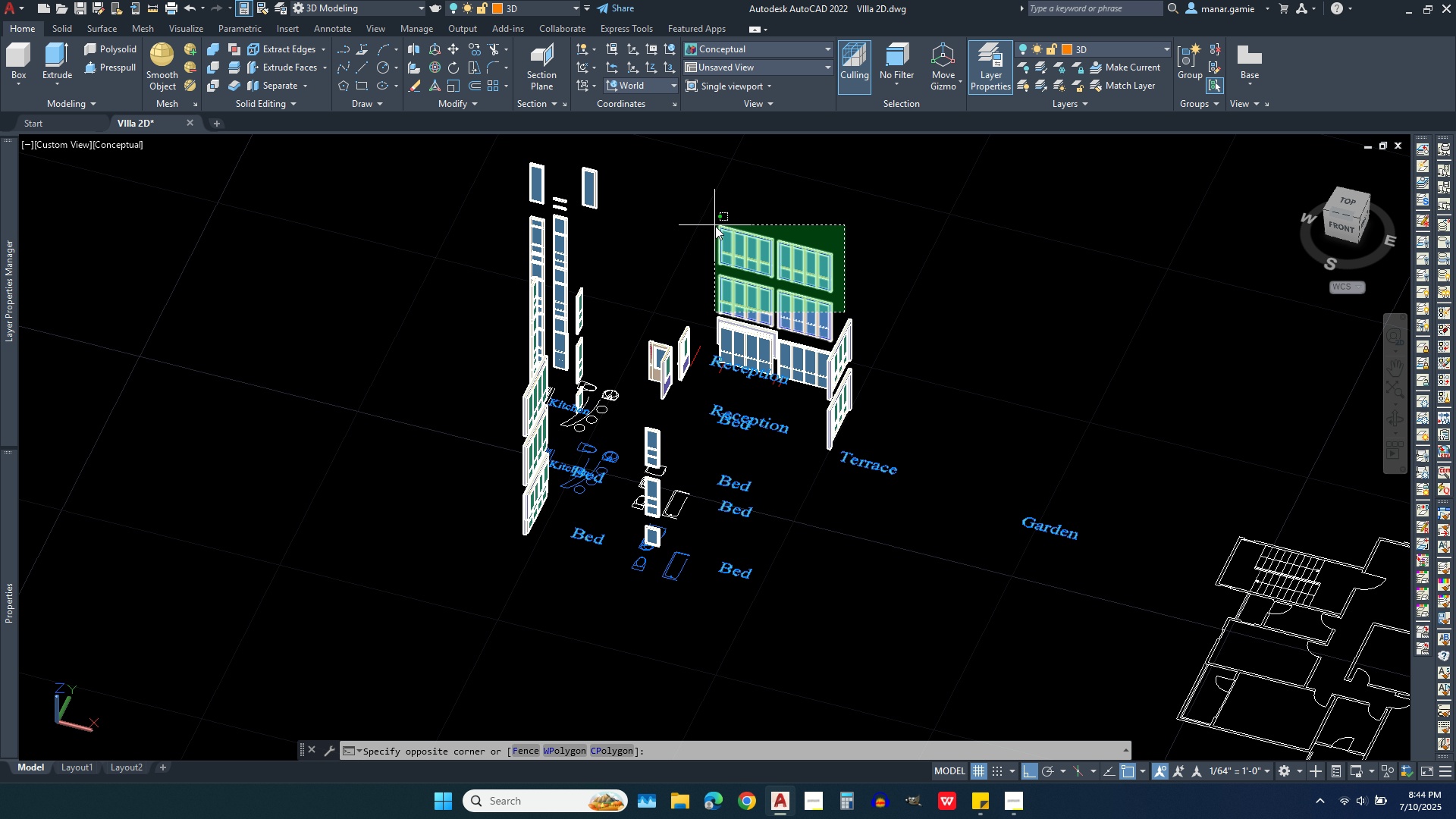 
left_click([715, 226])
 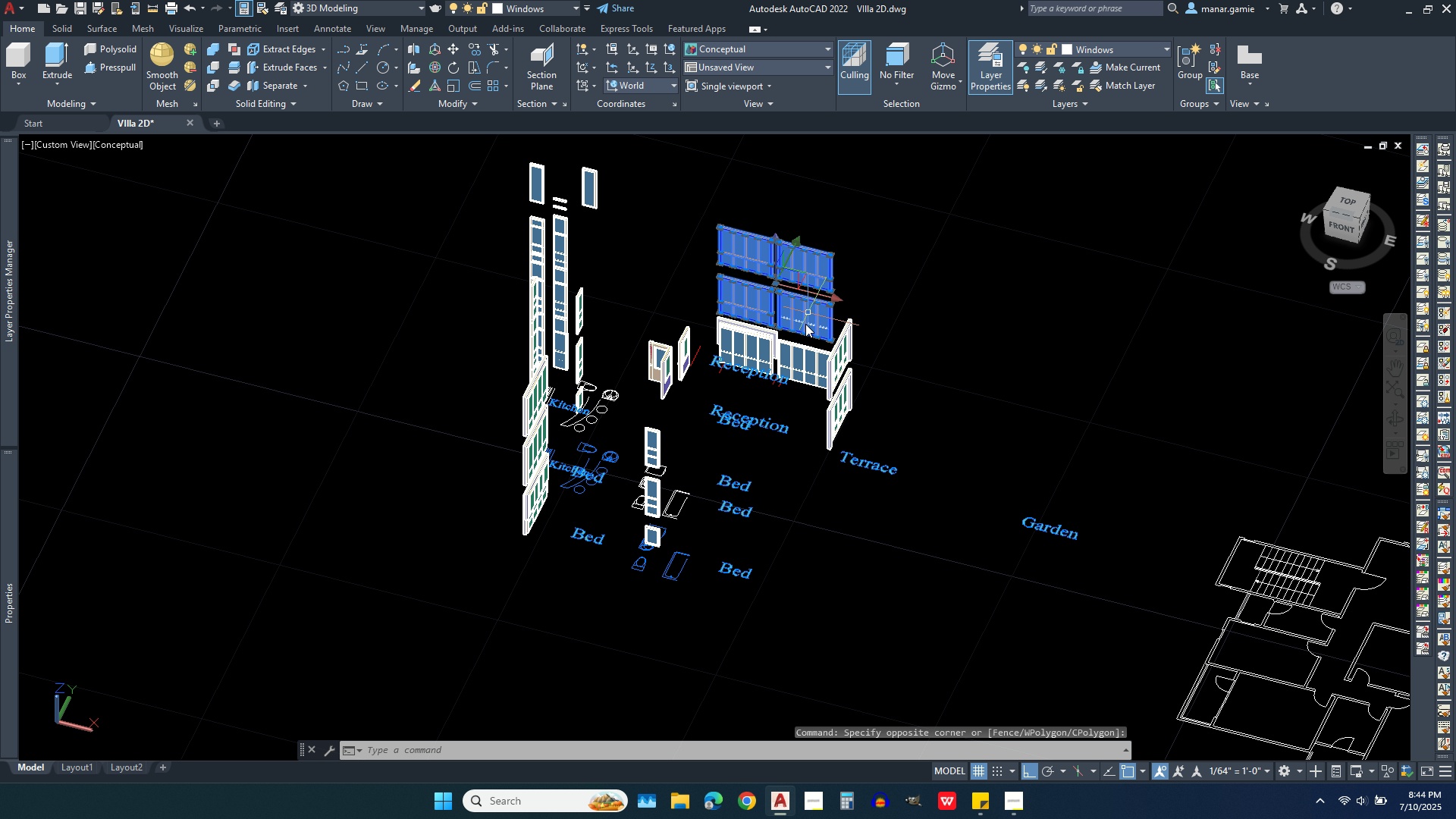 
scroll: coordinate [803, 342], scroll_direction: up, amount: 3.0
 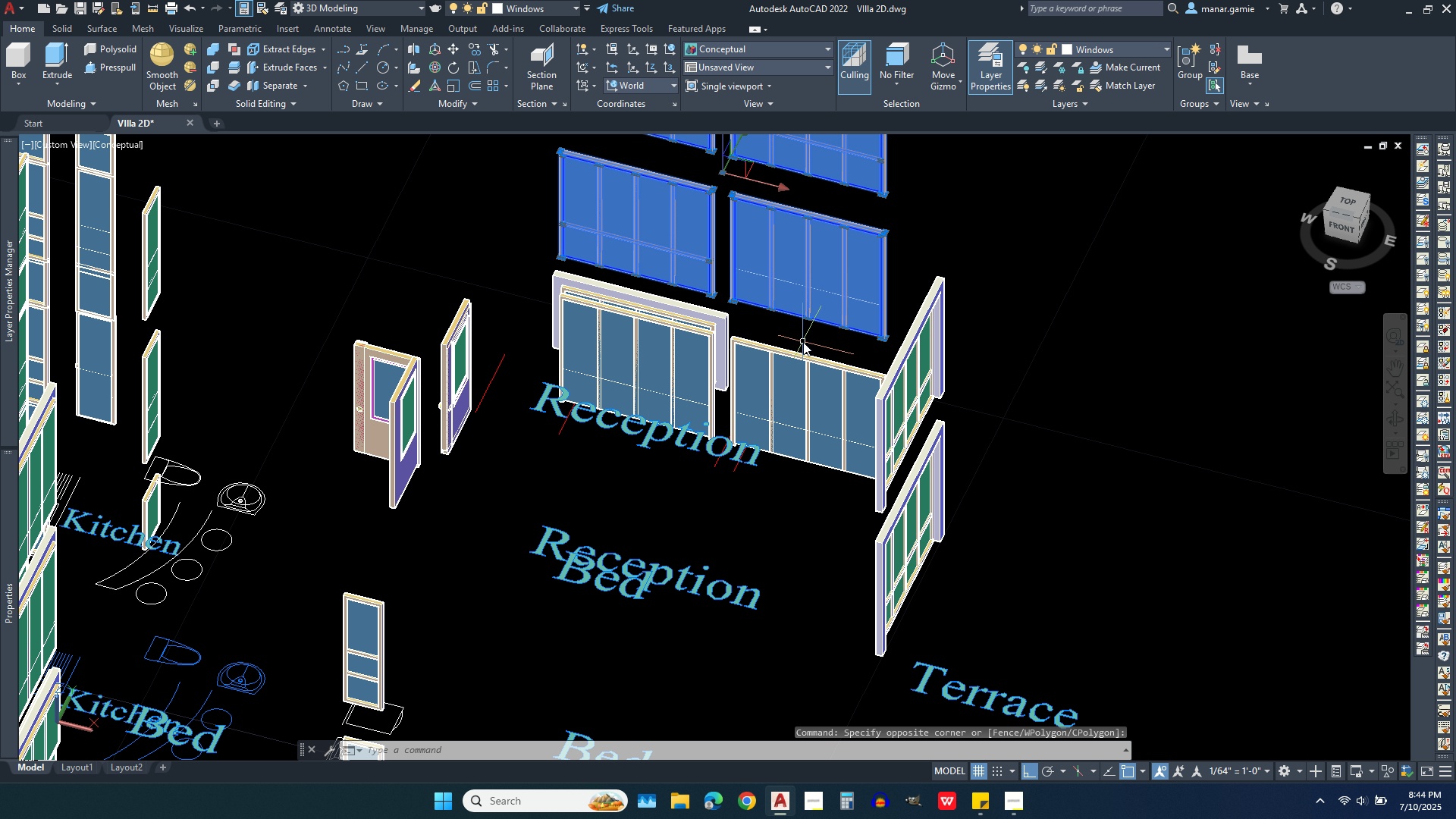 
left_click([803, 342])
 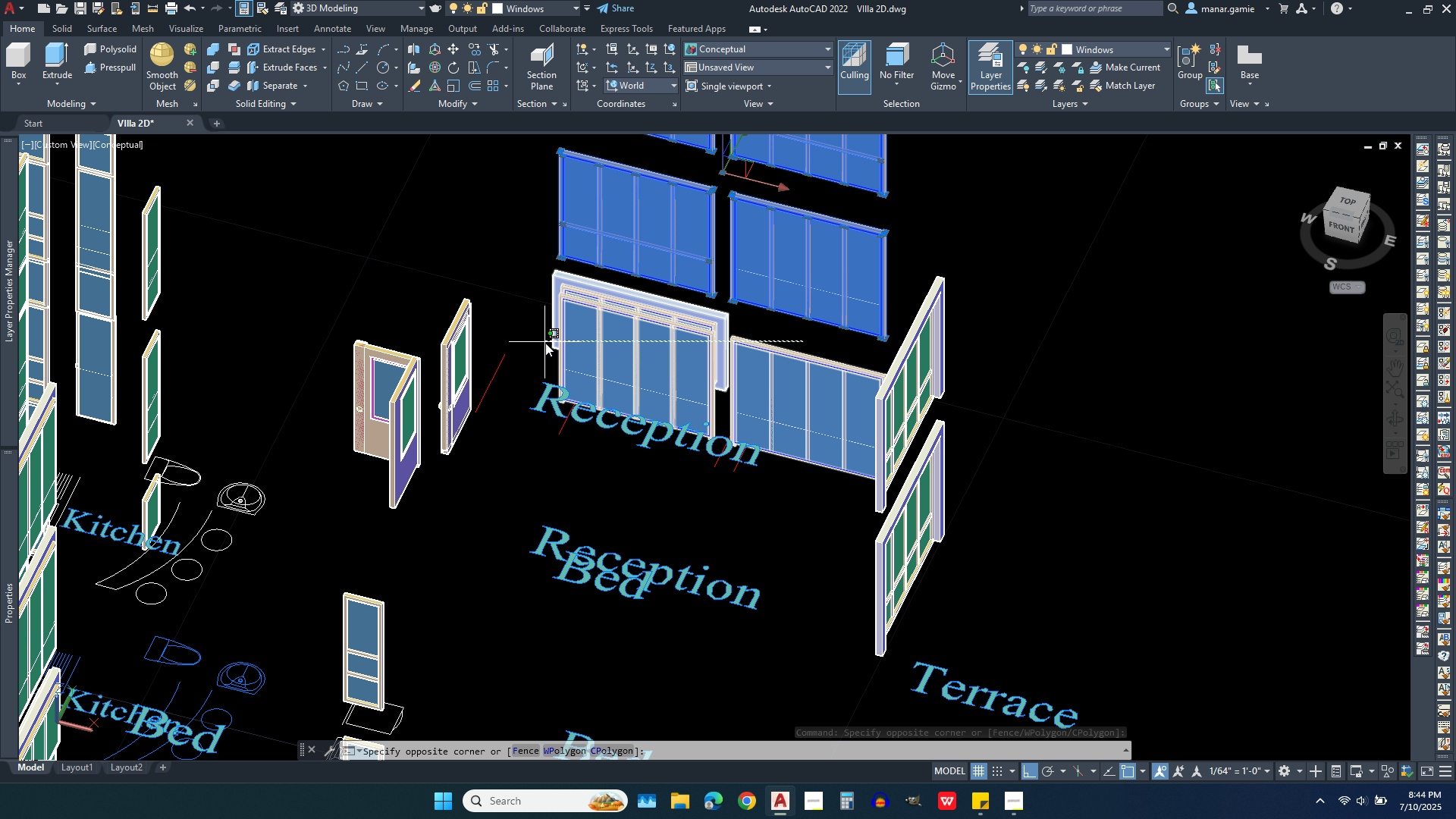 
left_click([545, 343])
 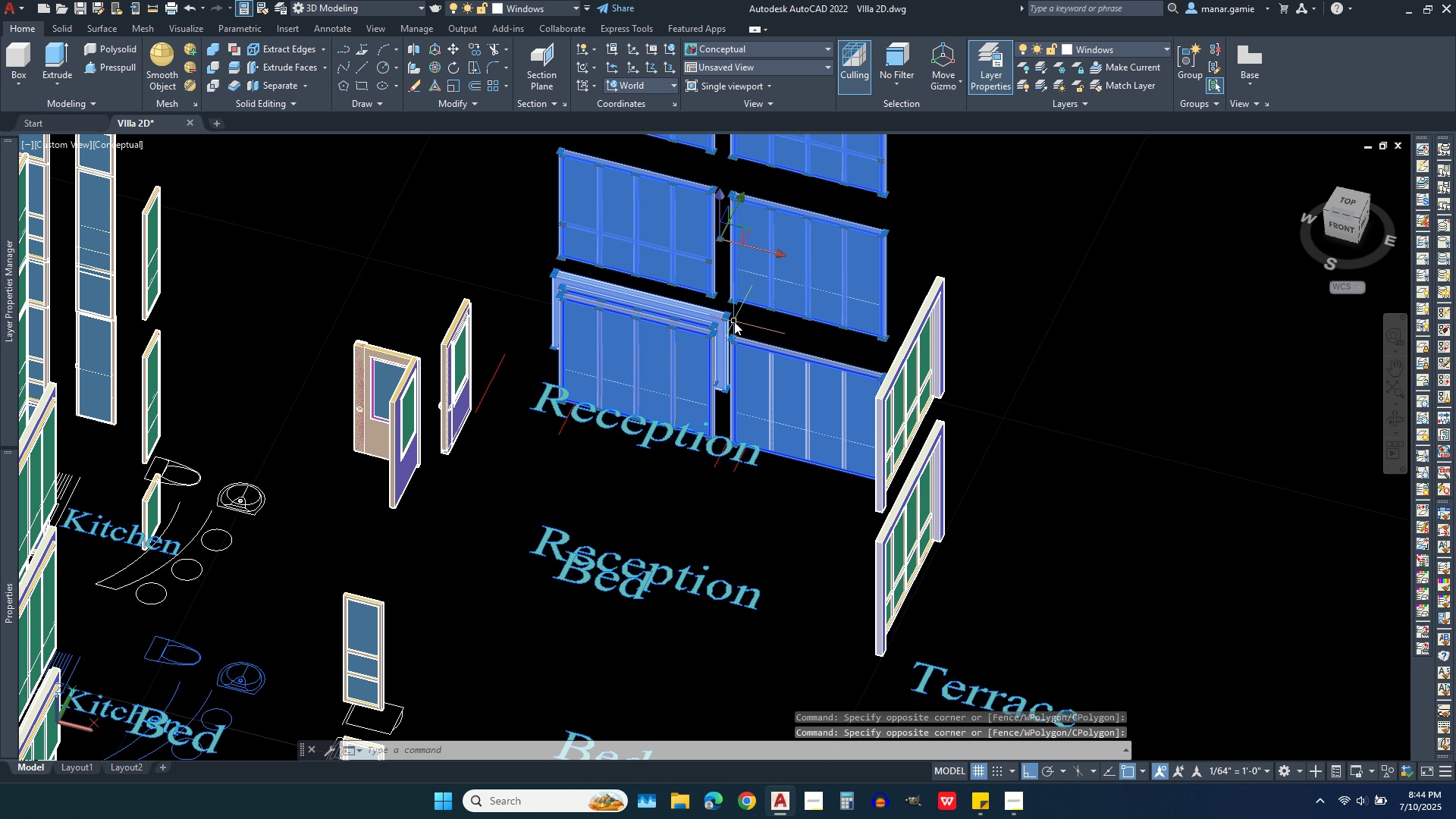 
key(Delete)
 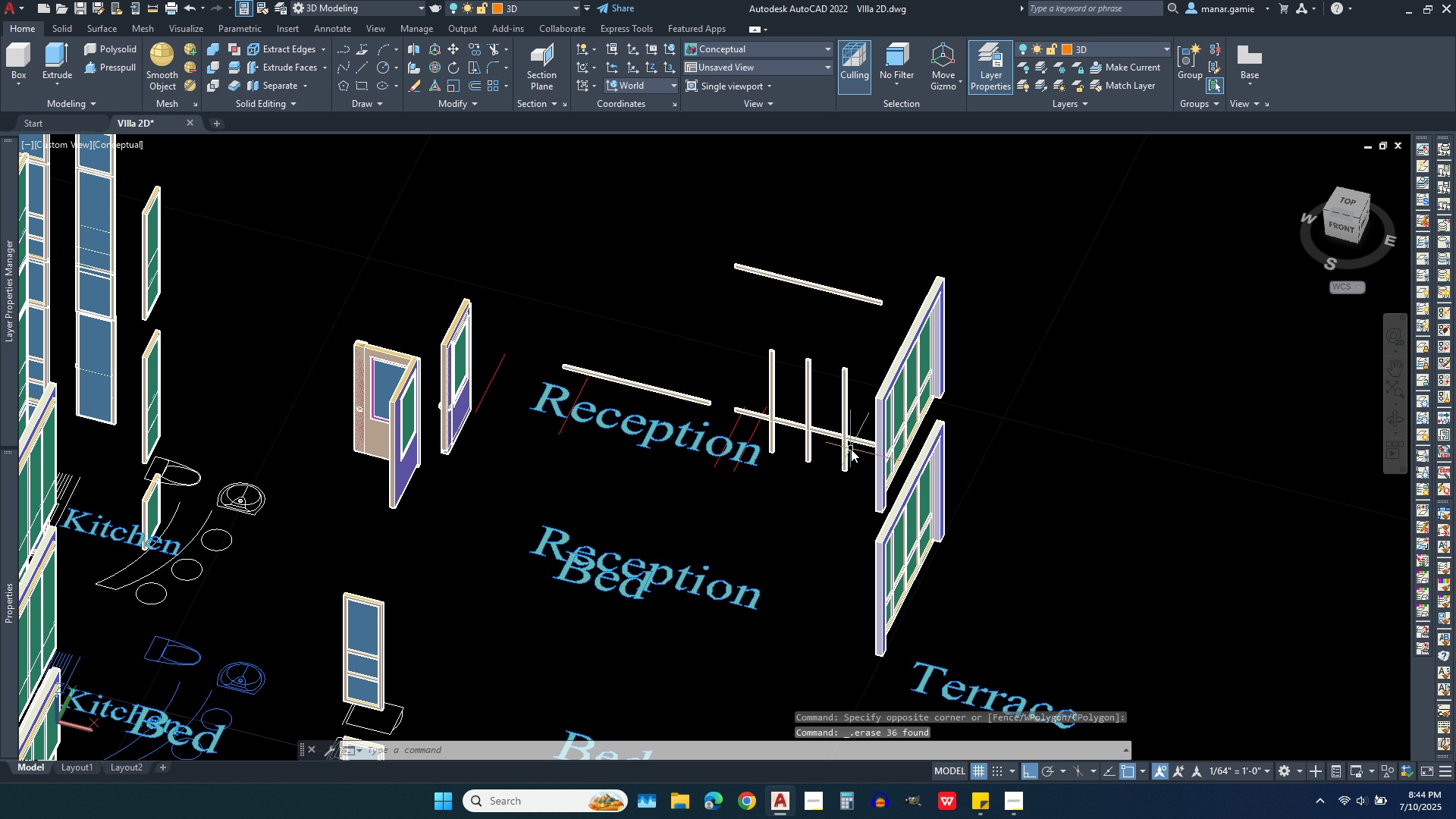 
left_click([851, 449])
 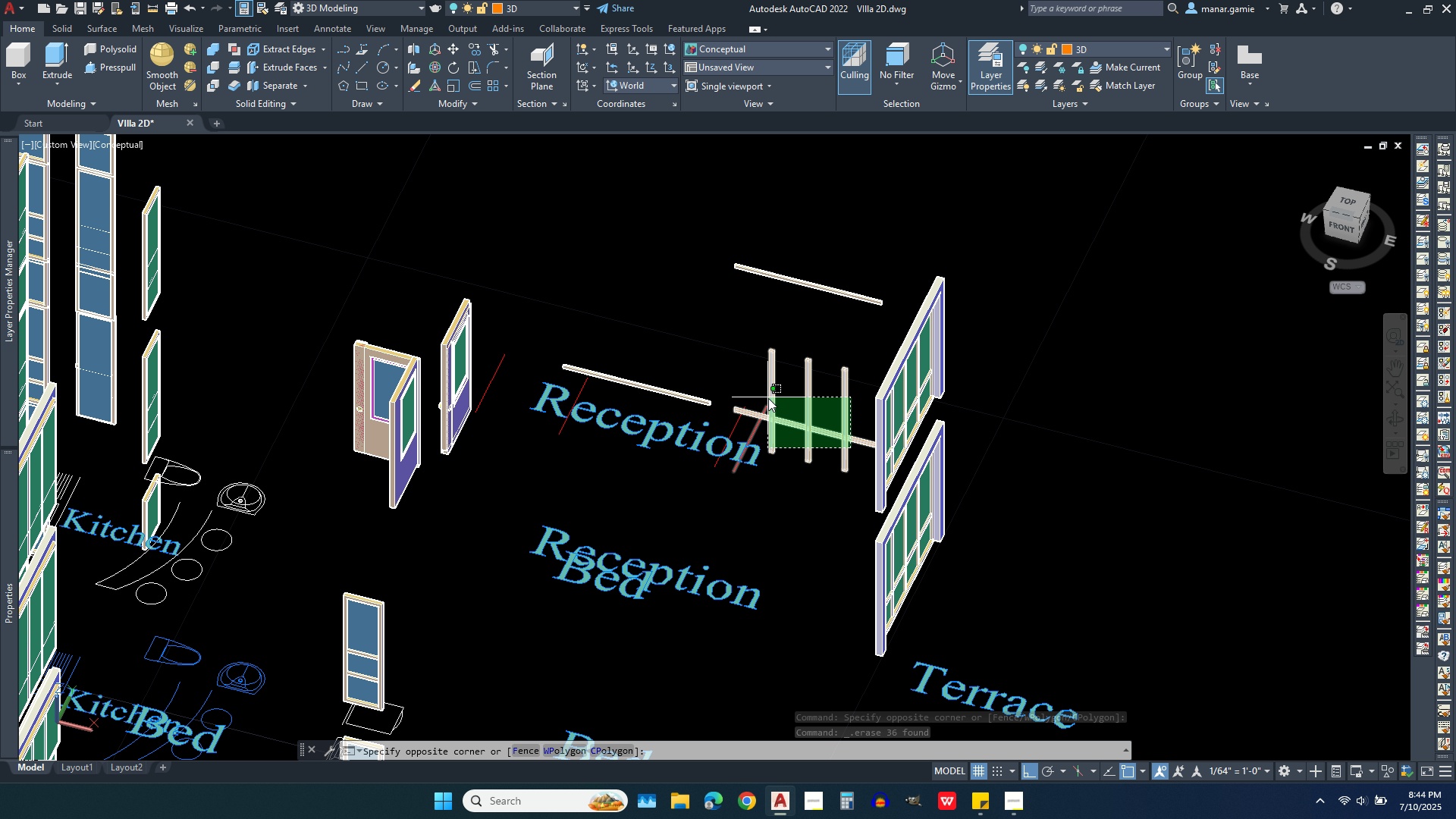 
left_click([768, 398])
 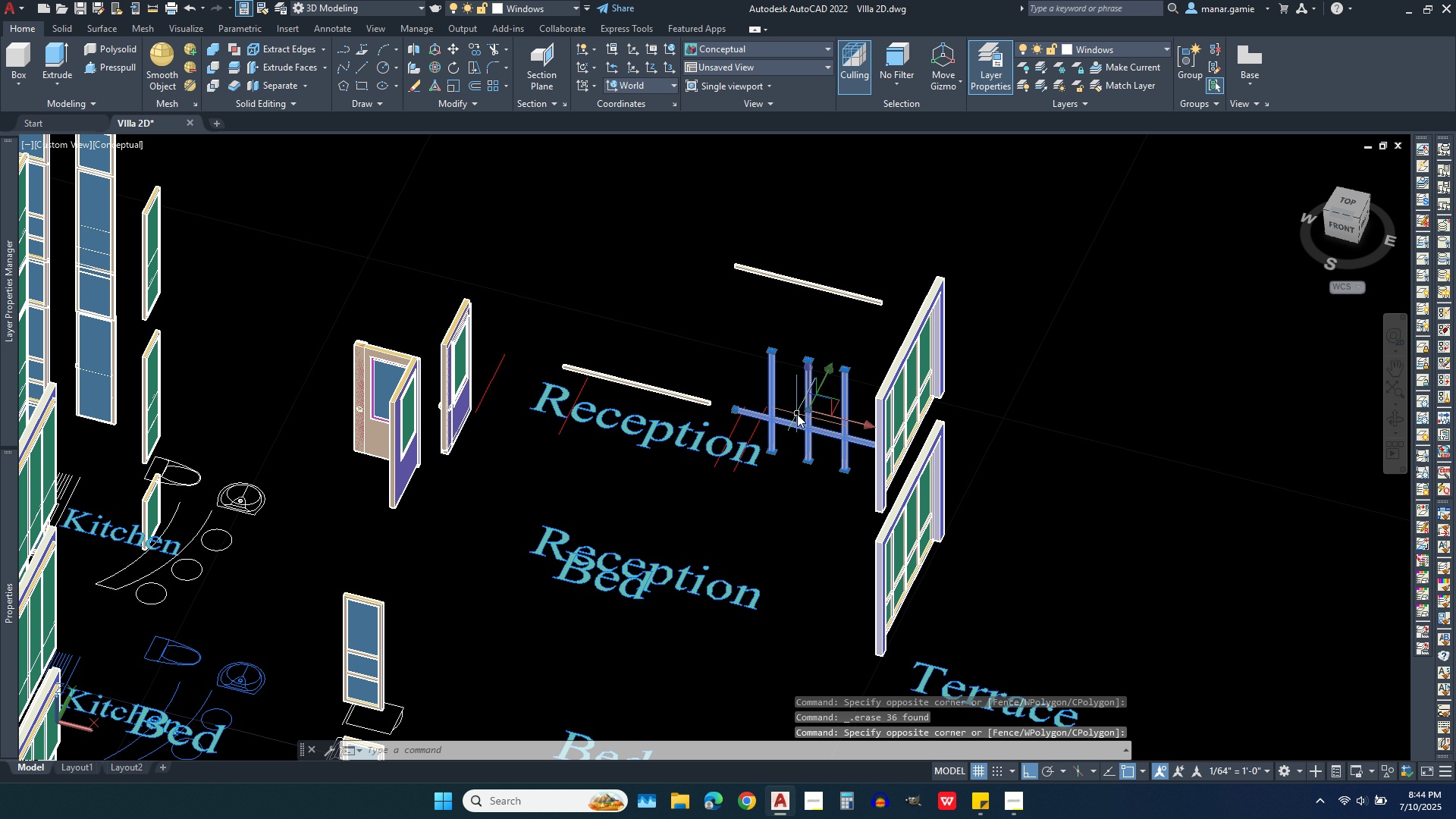 
left_click([797, 414])
 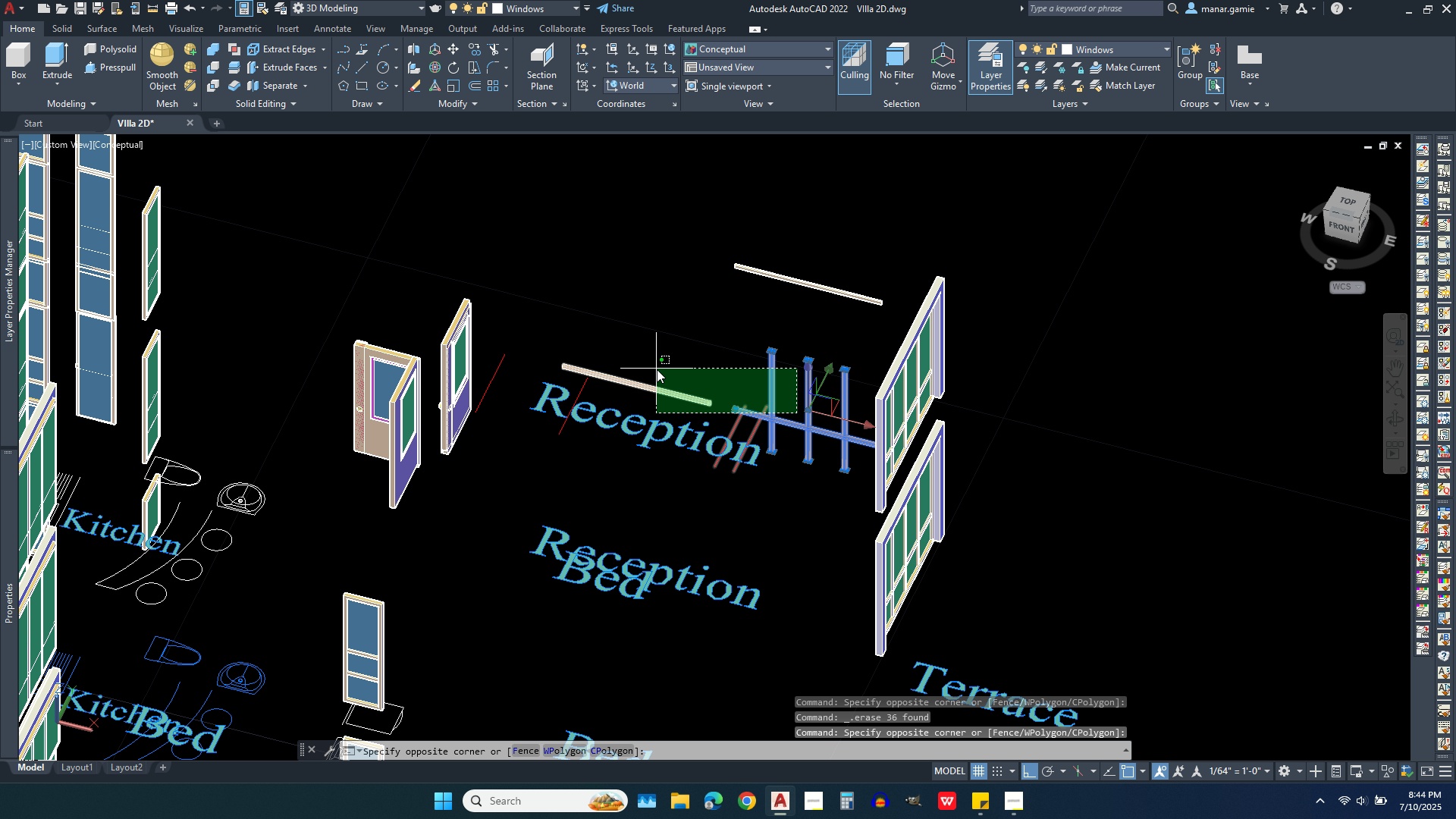 
left_click([657, 369])
 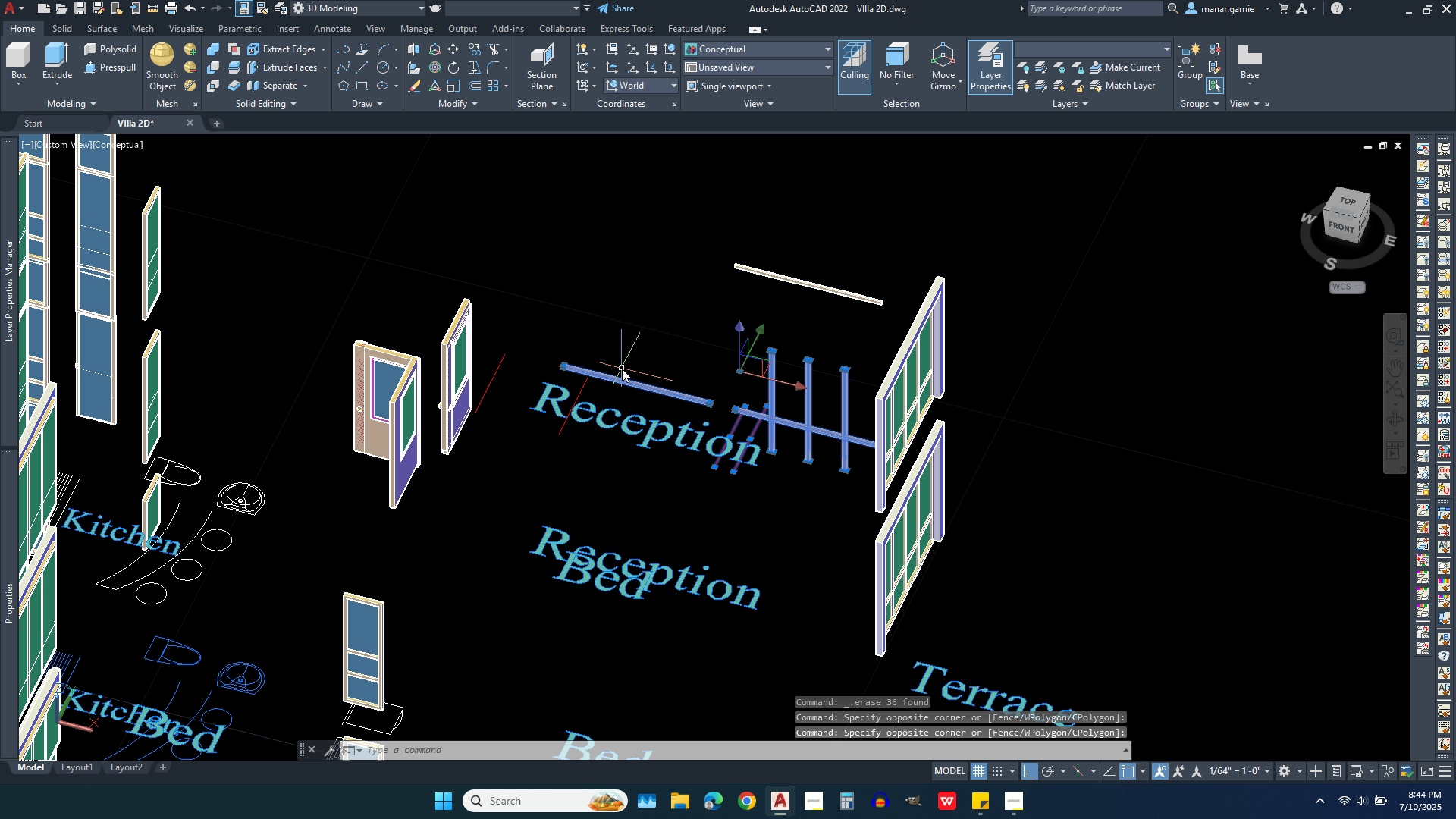 
left_click([625, 369])
 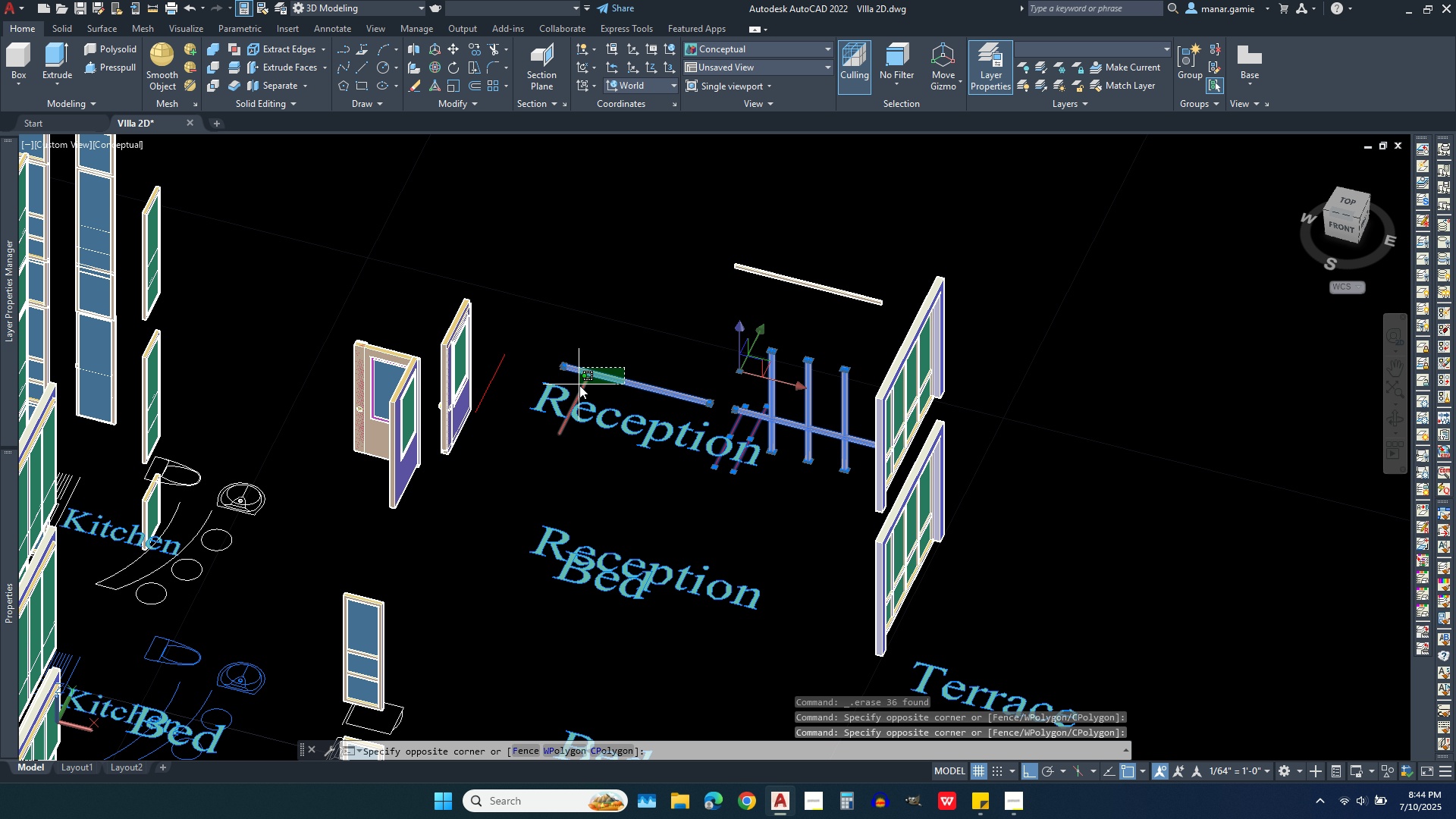 
left_click([579, 385])
 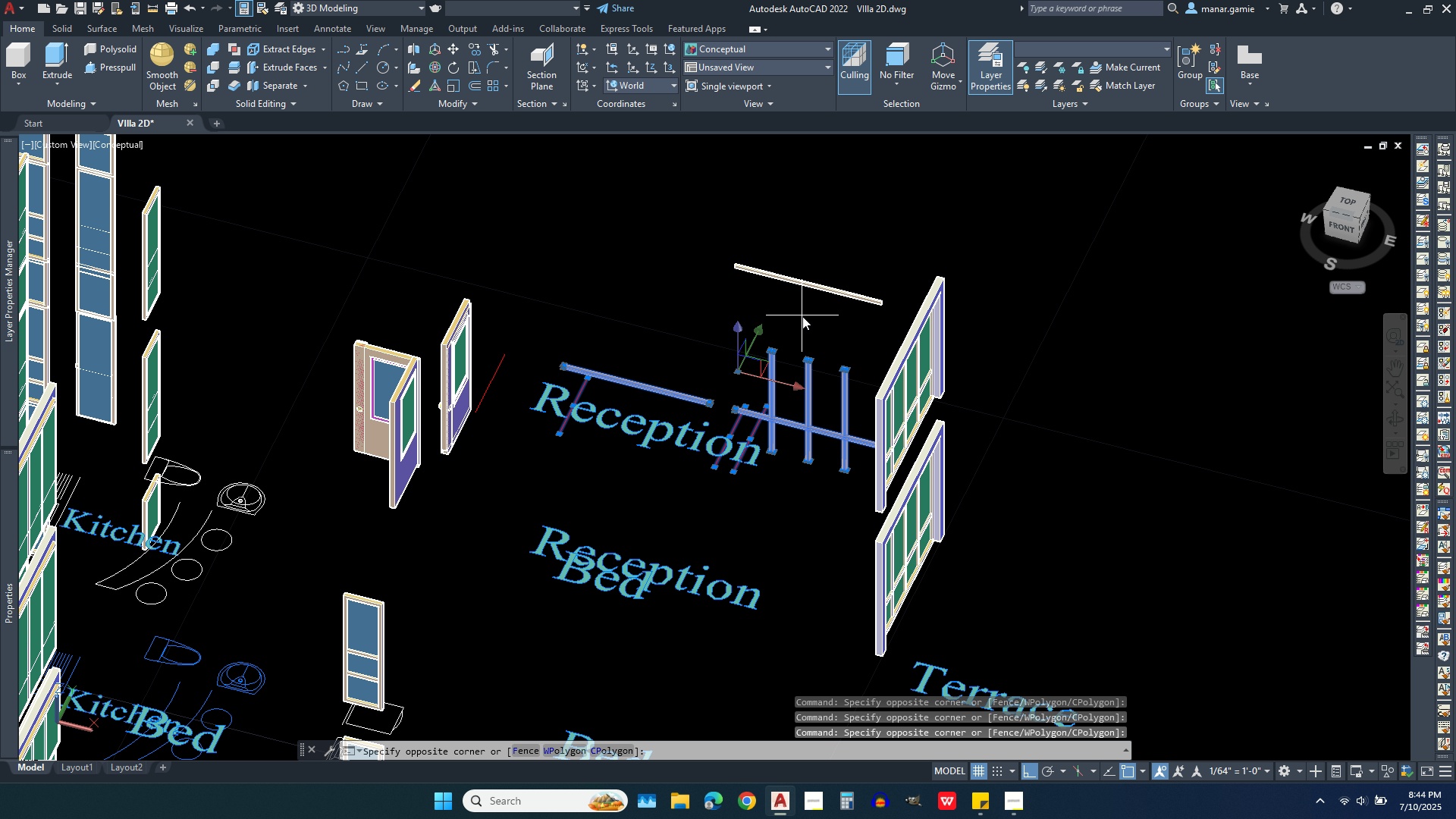 
left_click([802, 316])
 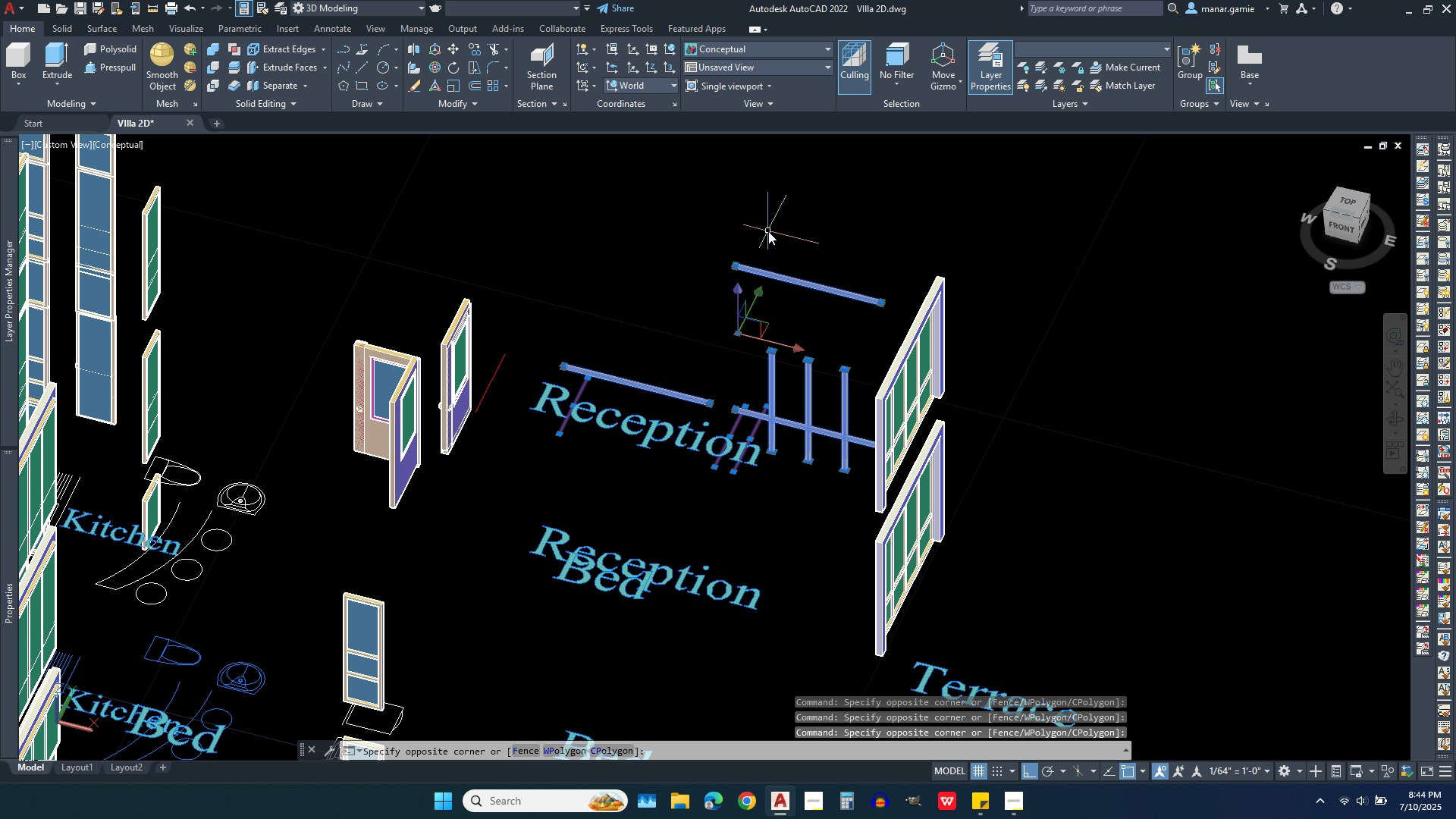 
left_click([768, 231])
 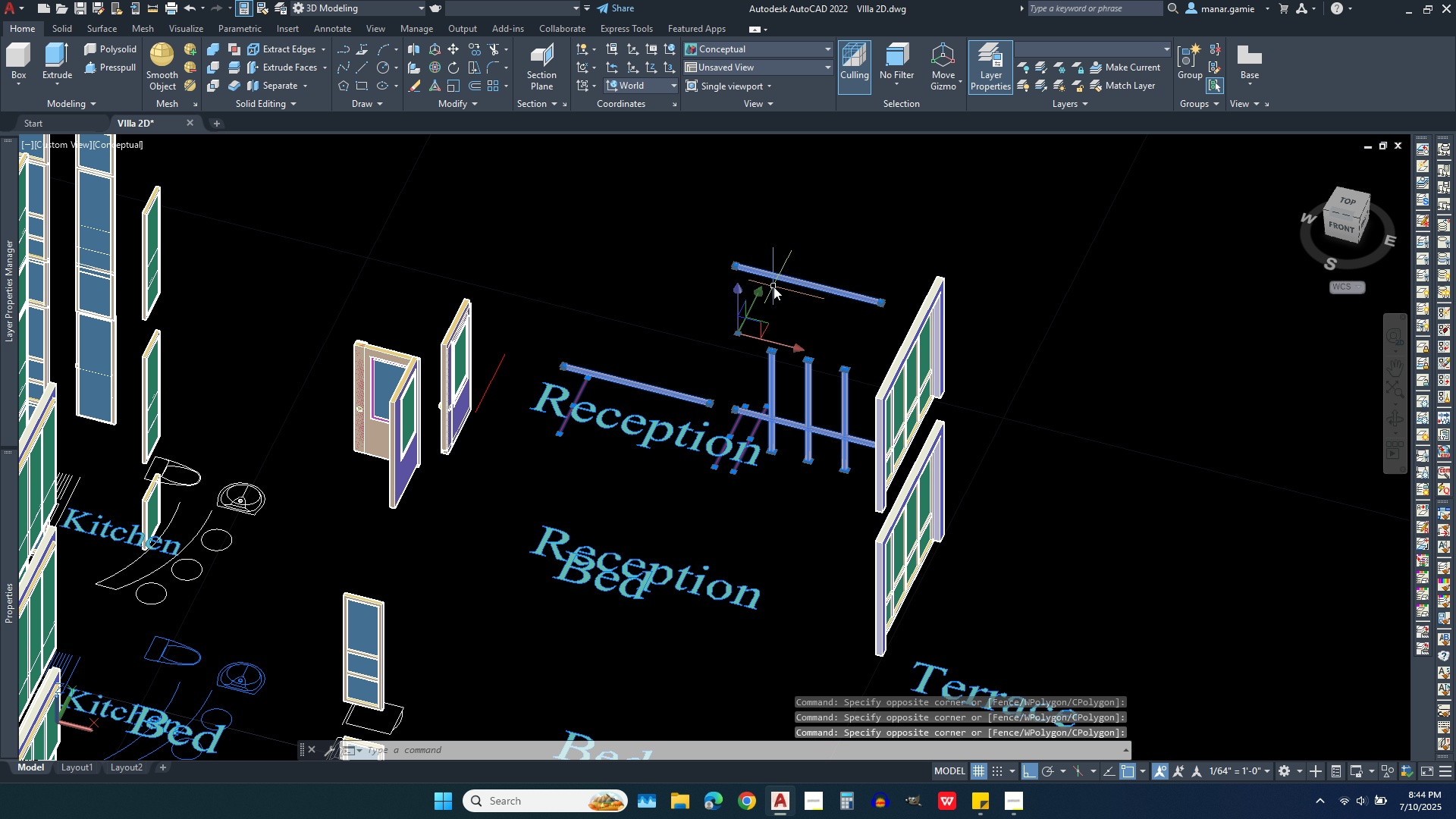 
key(Delete)
 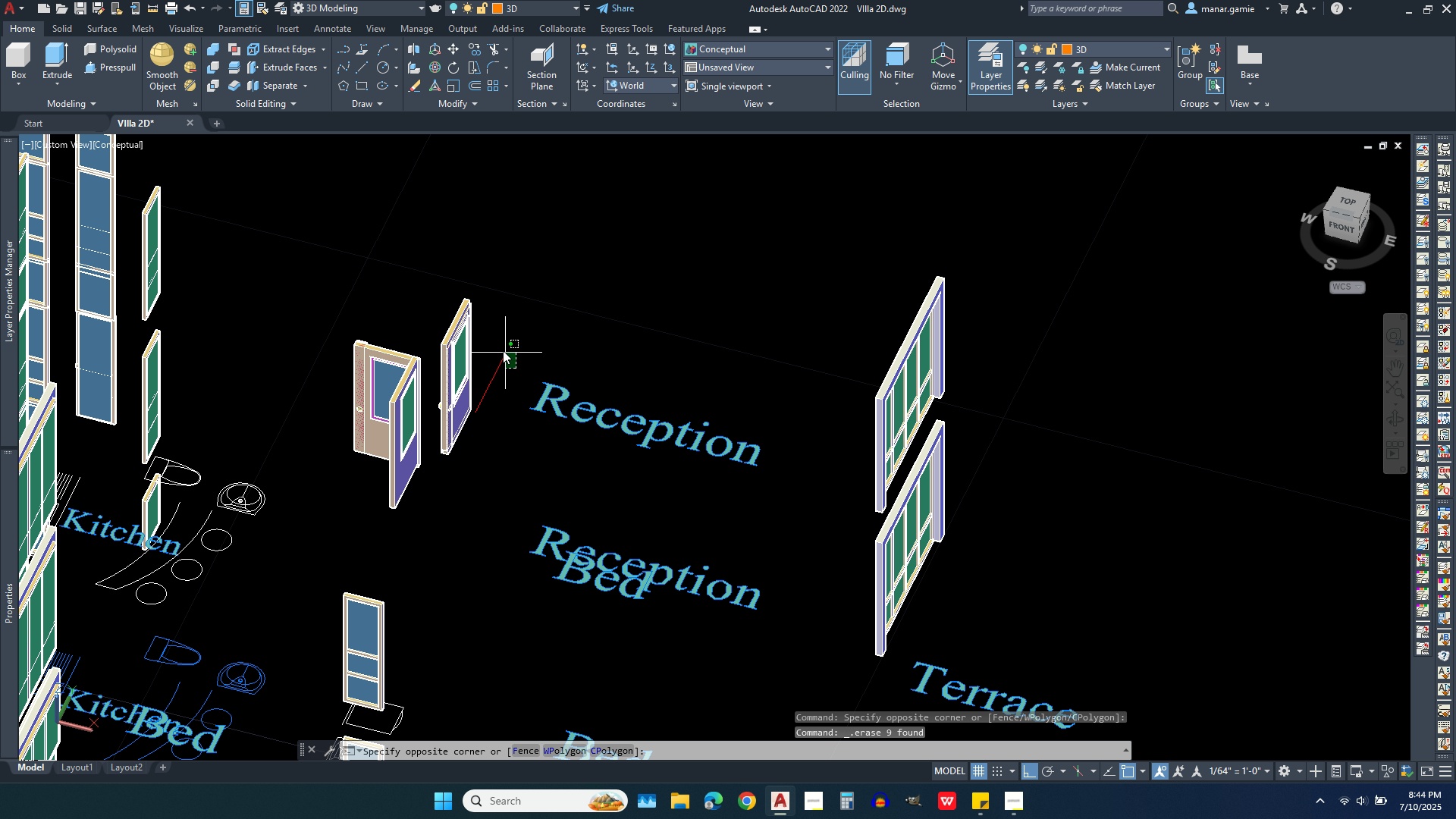 
left_click([503, 345])
 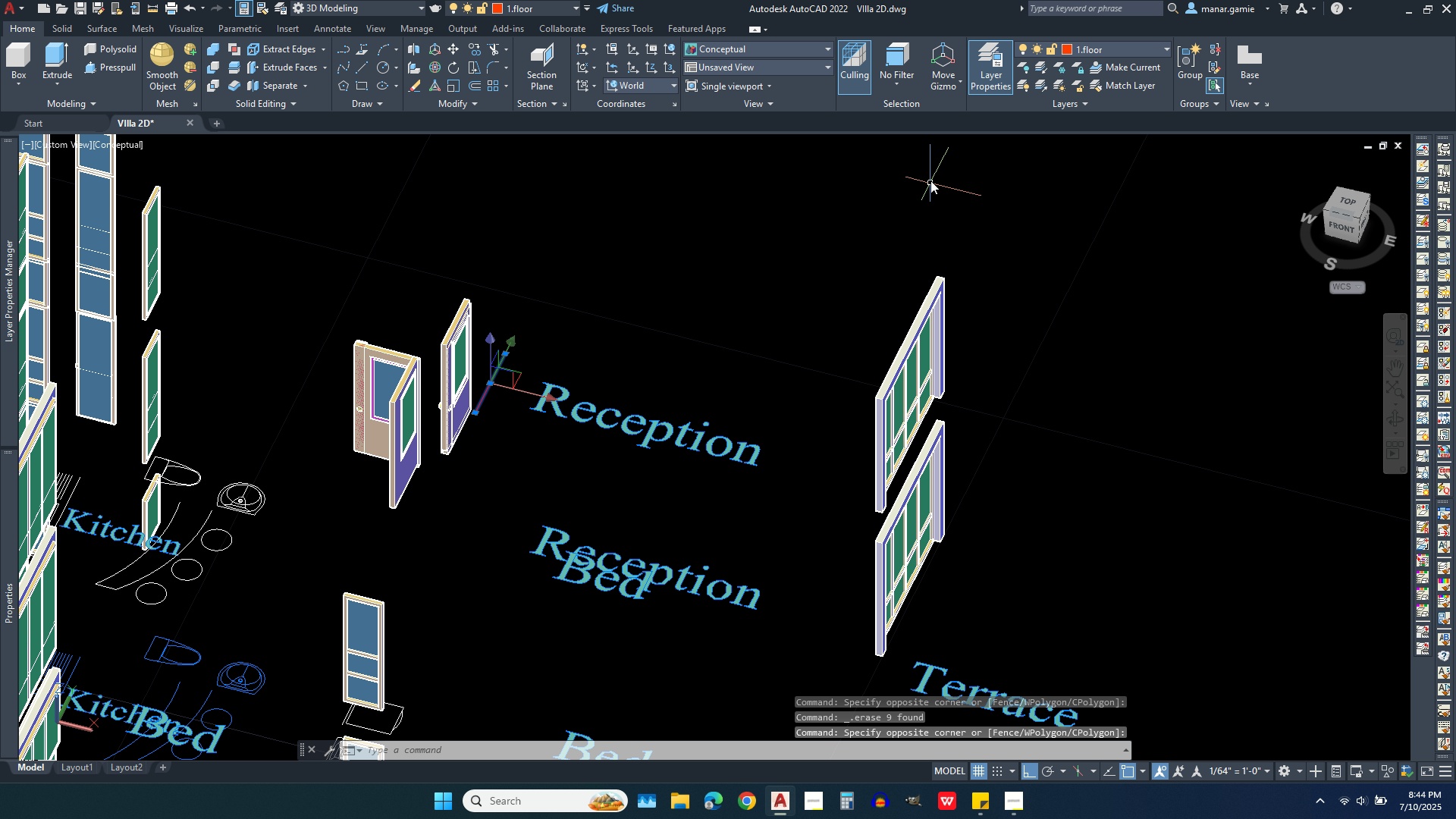 
key(Delete)
 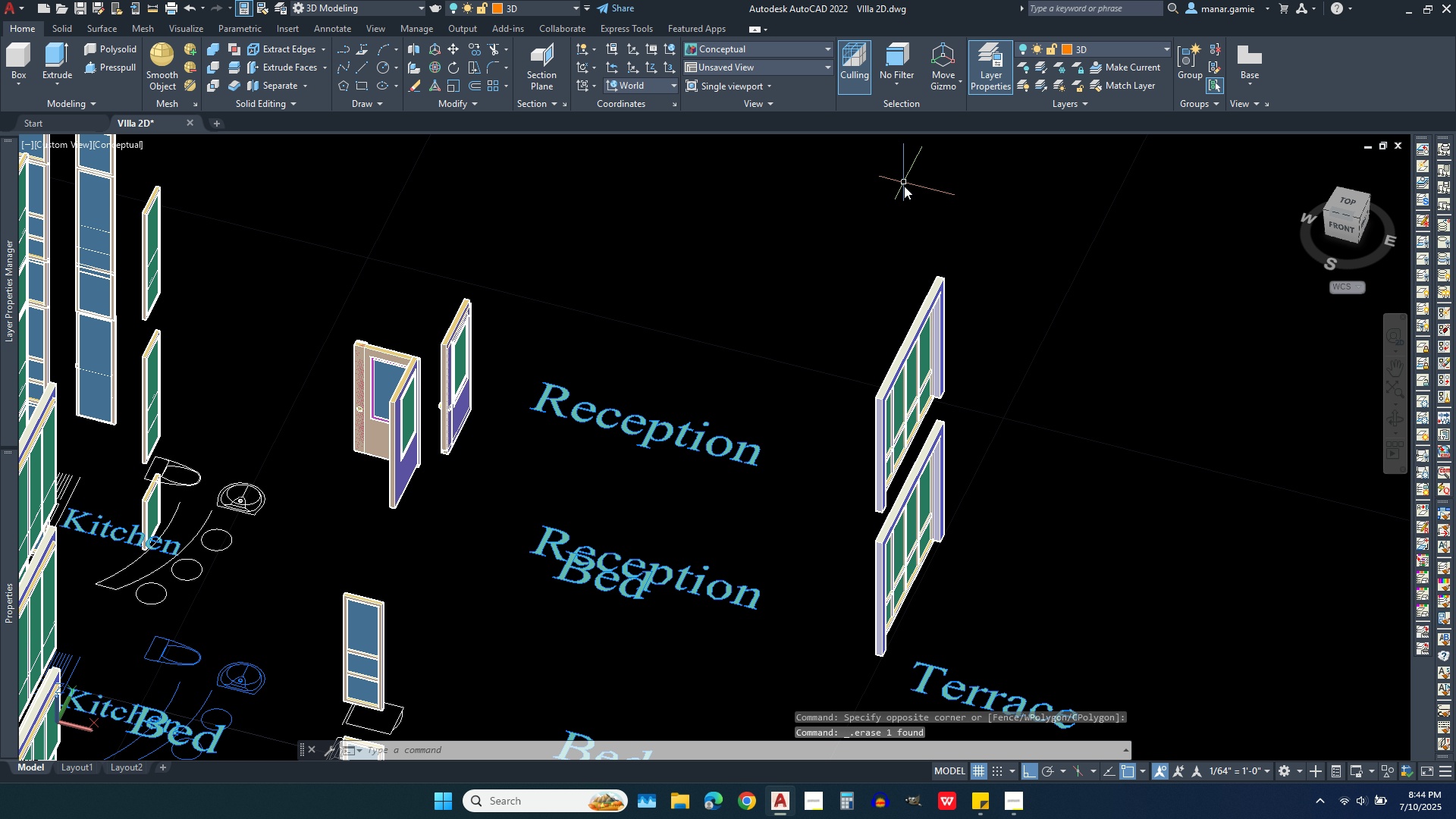 
scroll: coordinate [904, 199], scroll_direction: down, amount: 1.0
 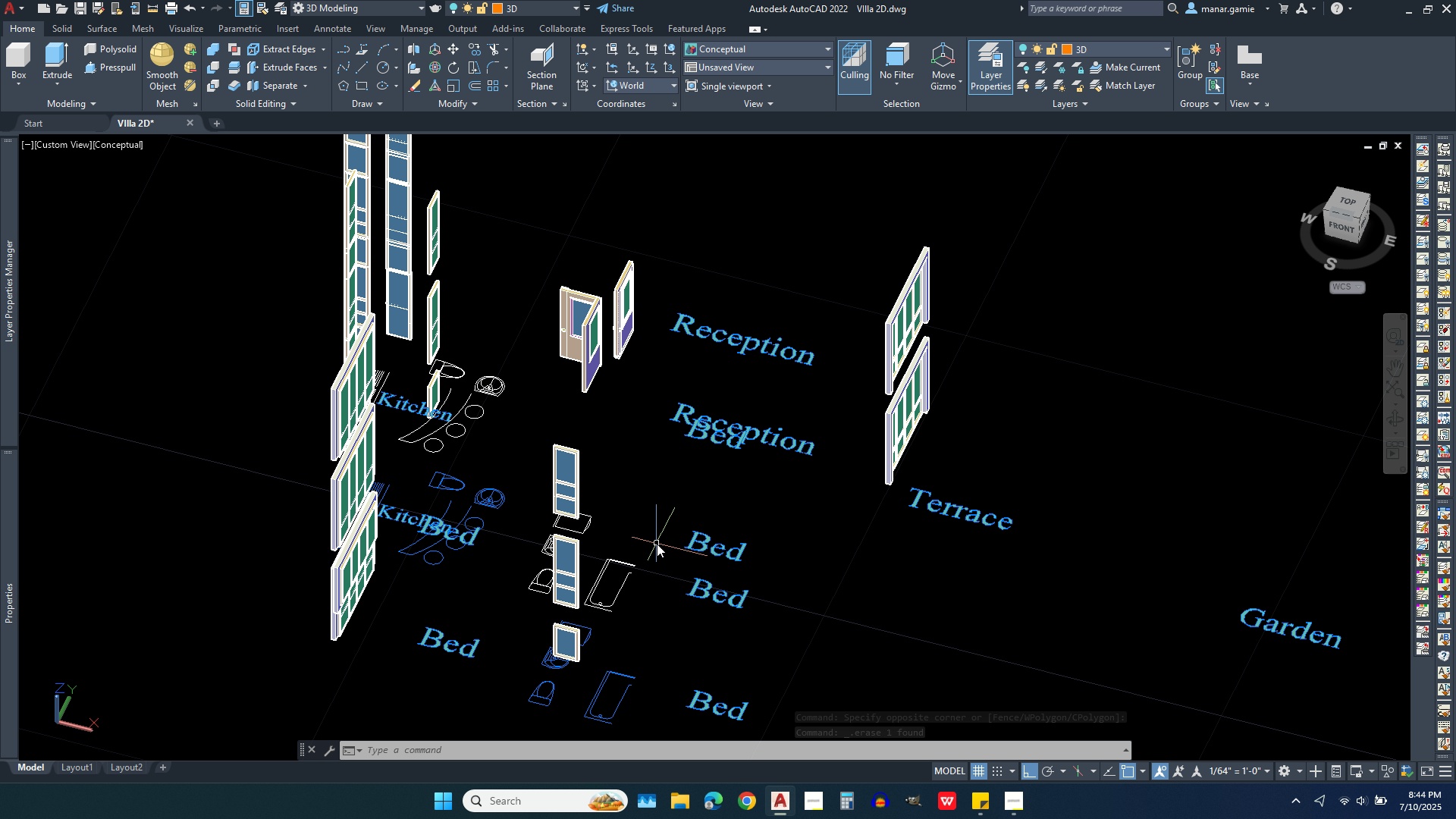 
wait(5.7)
 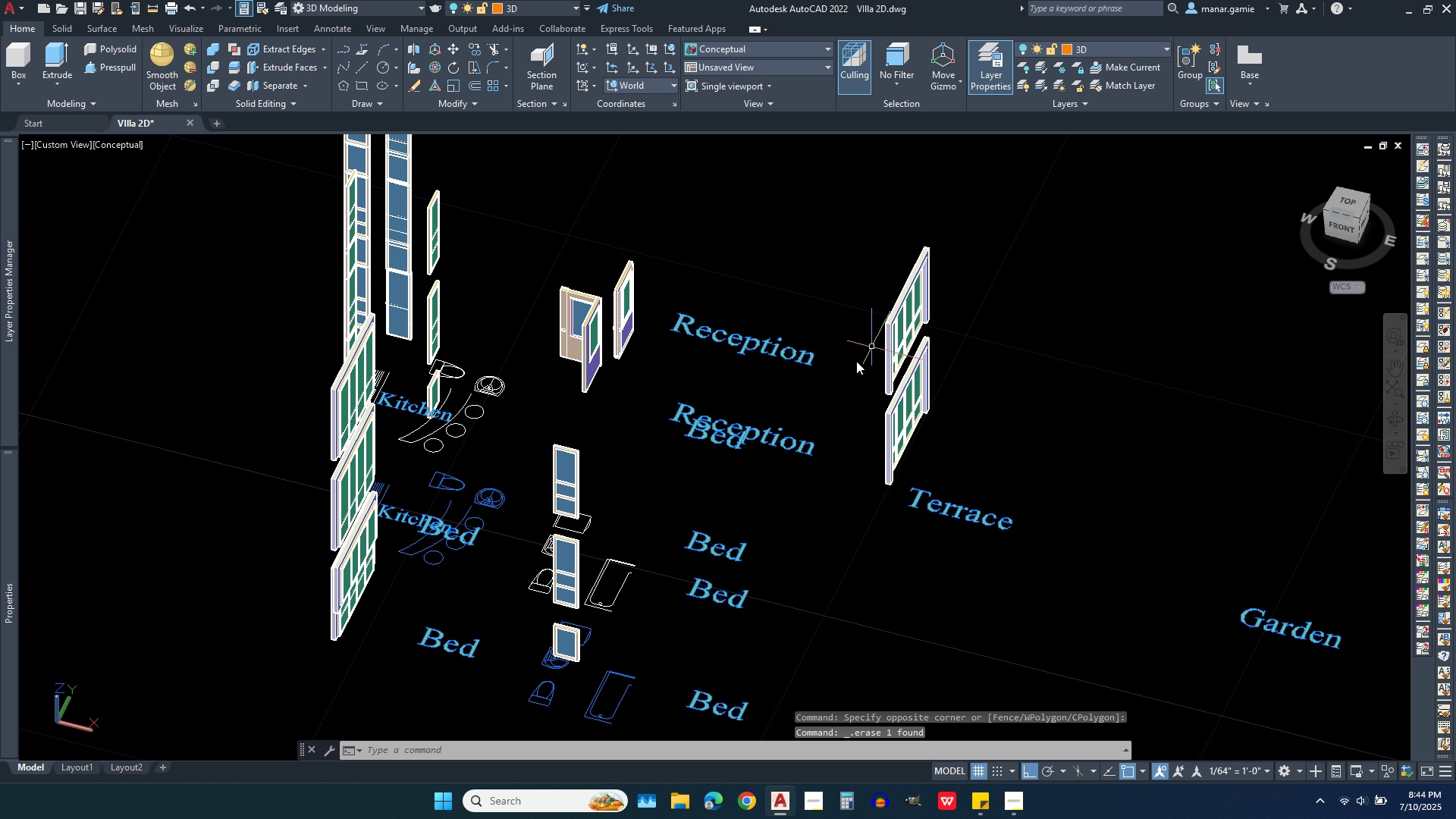 
scroll: coordinate [623, 435], scroll_direction: down, amount: 1.0
 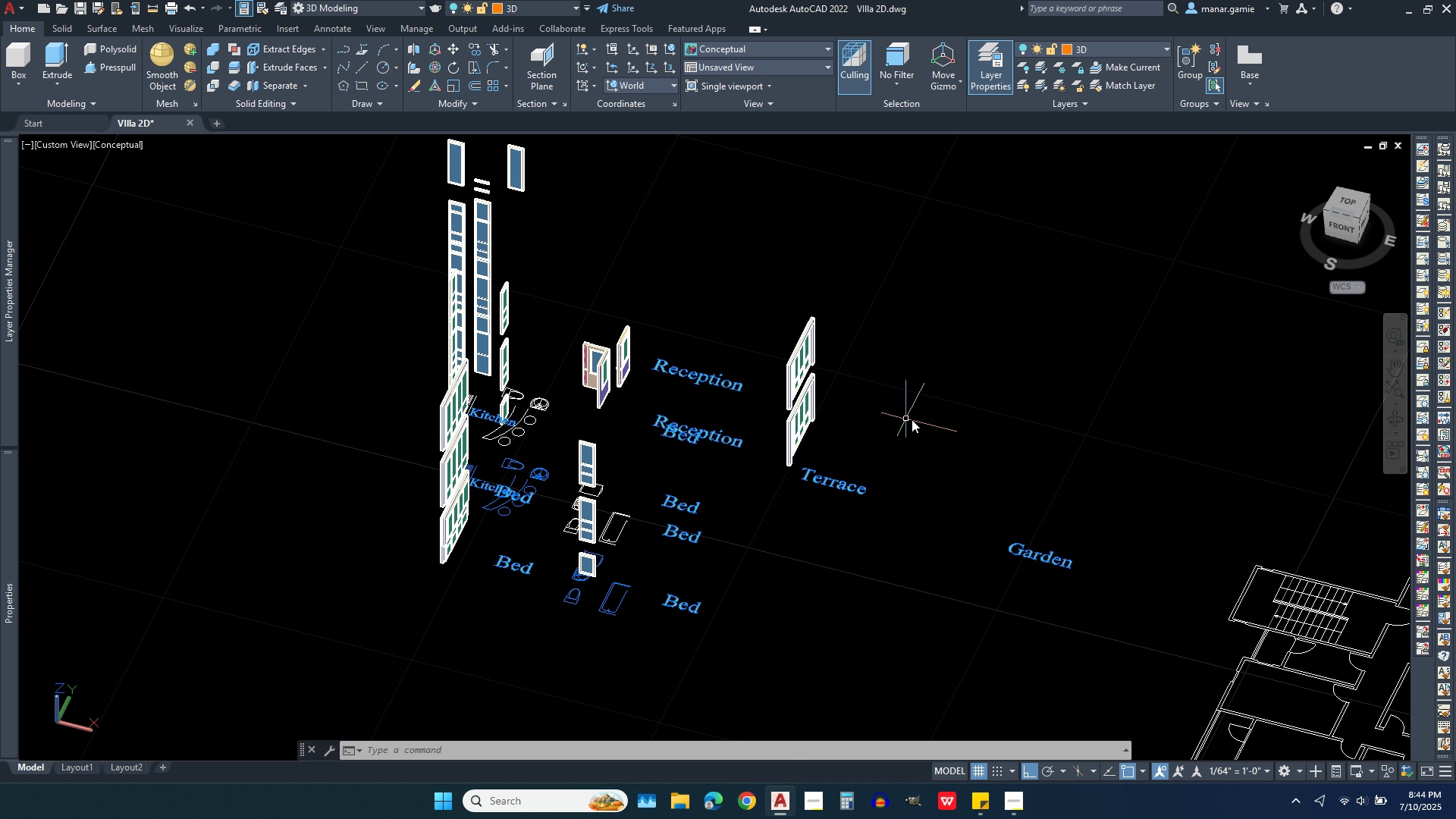 
scroll: coordinate [912, 419], scroll_direction: up, amount: 3.0
 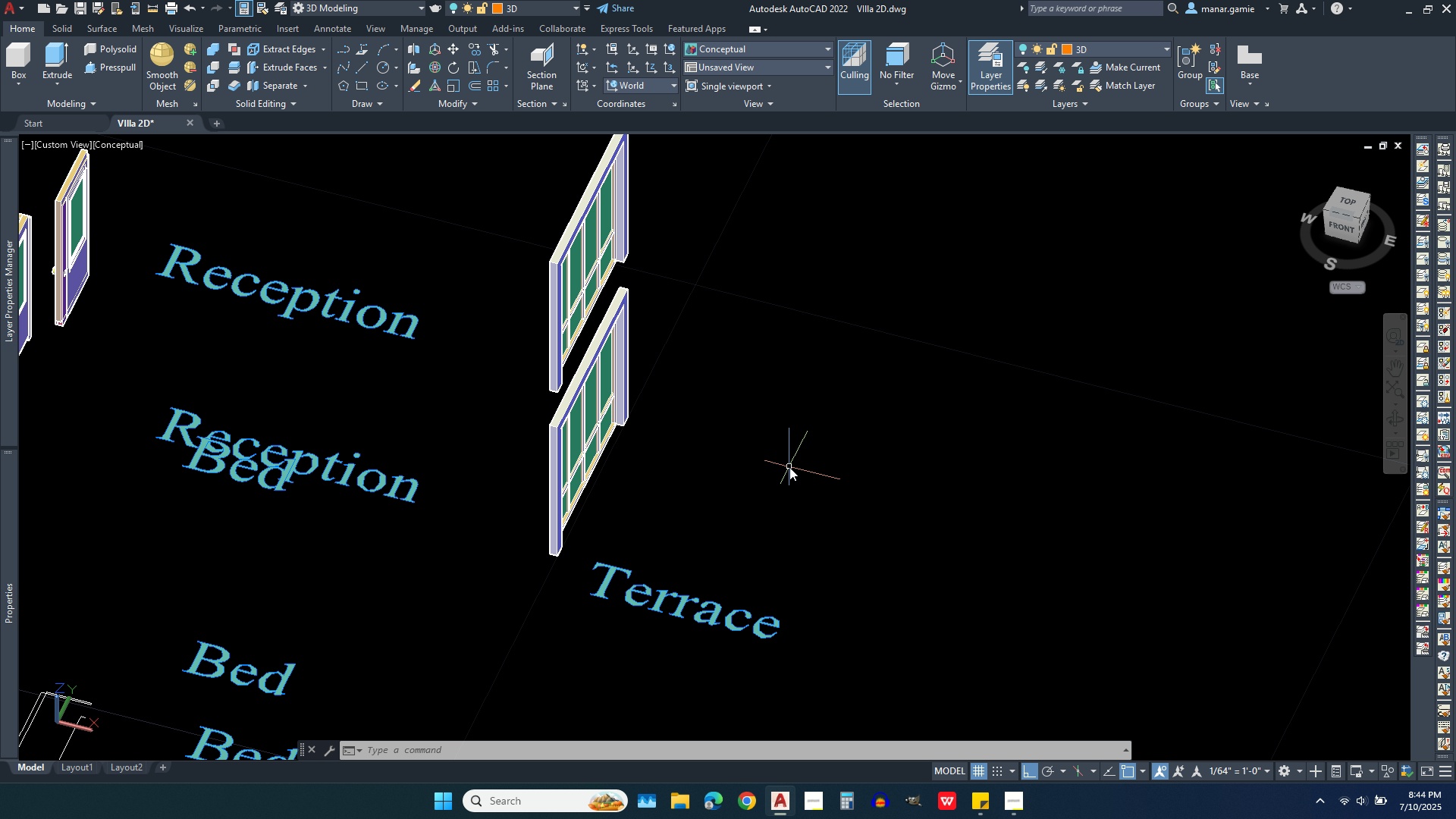 
scroll: coordinate [789, 467], scroll_direction: down, amount: 1.0
 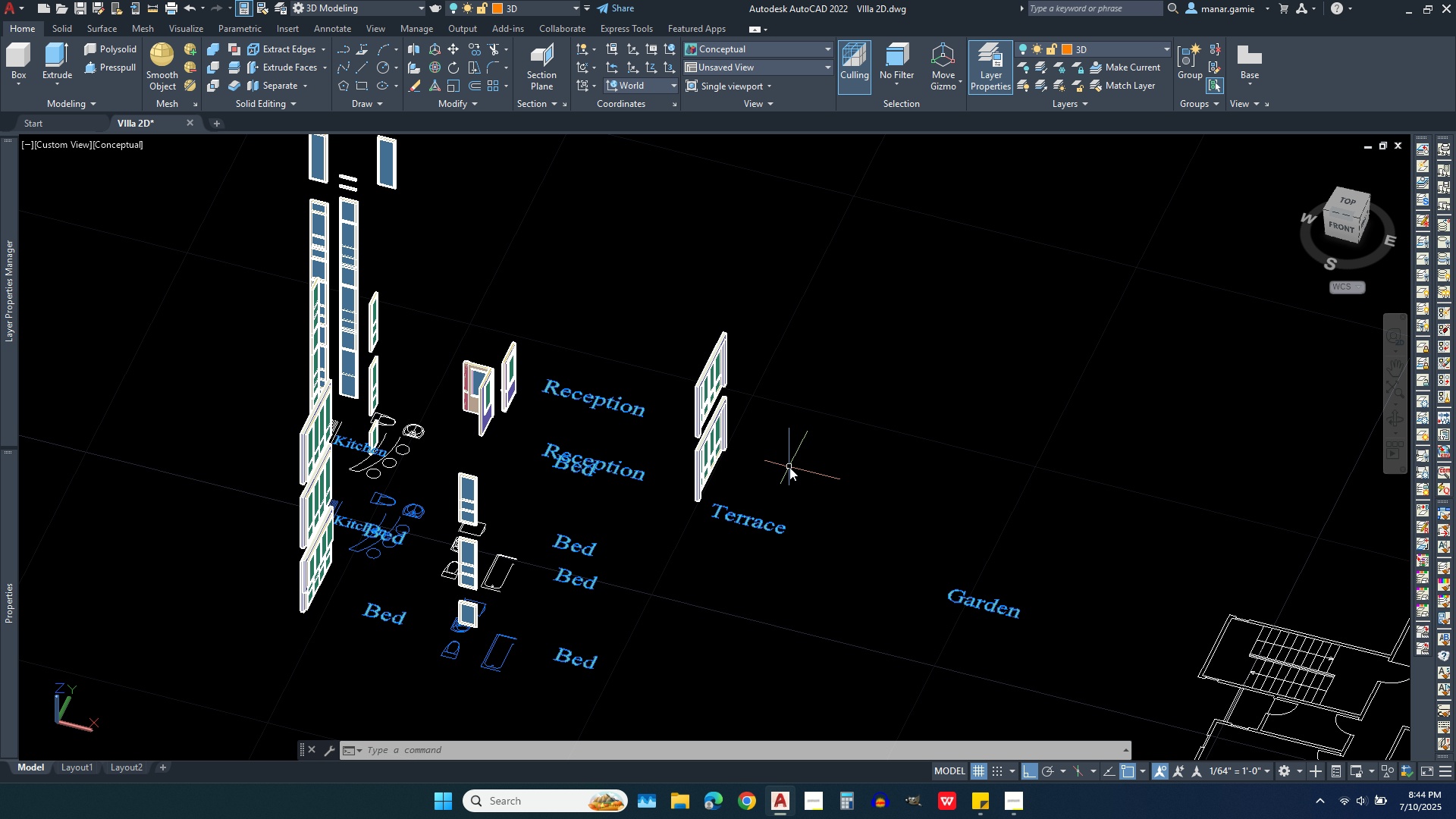 
wait(6.11)
 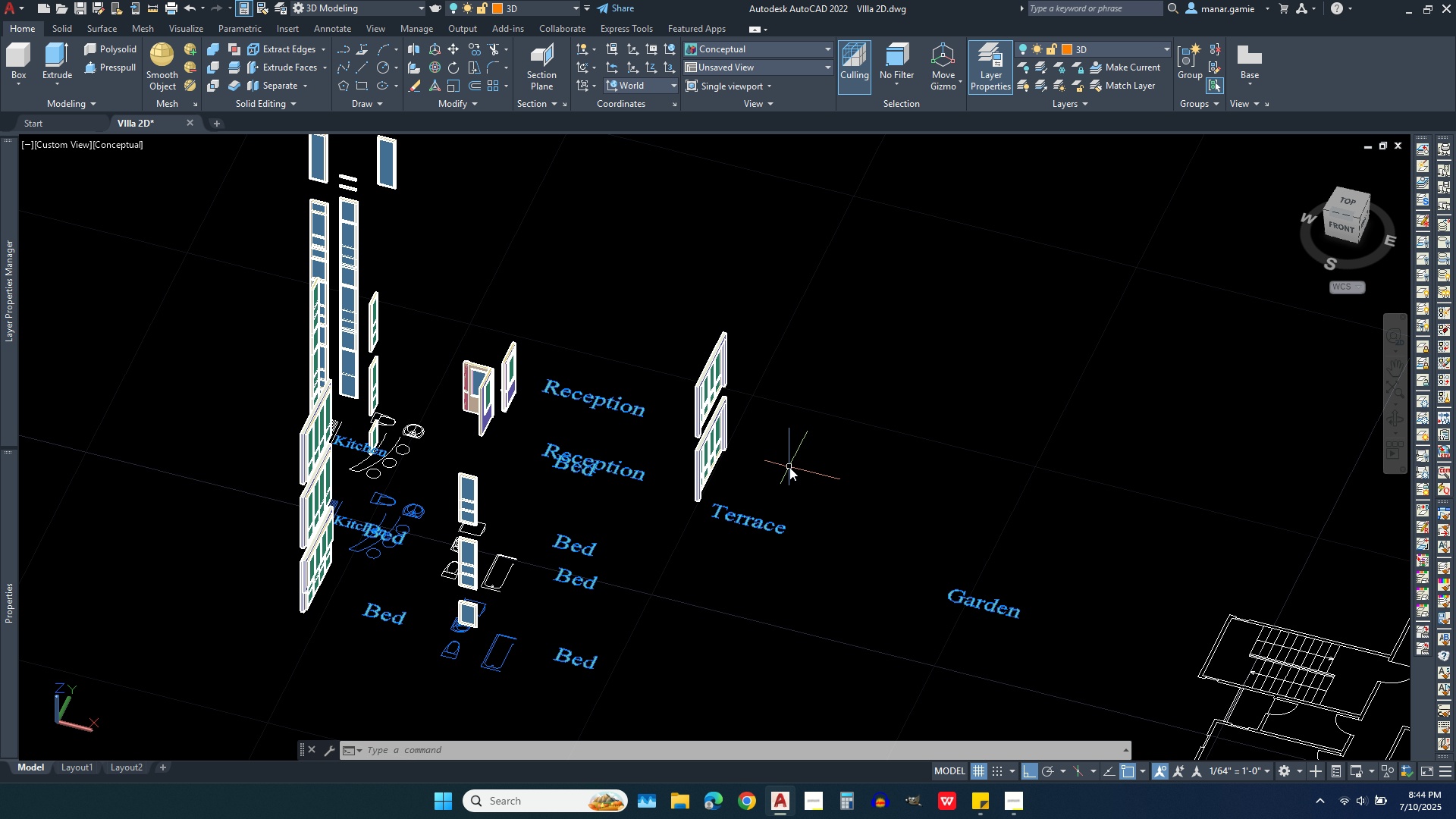 
scroll: coordinate [551, 470], scroll_direction: down, amount: 6.0
 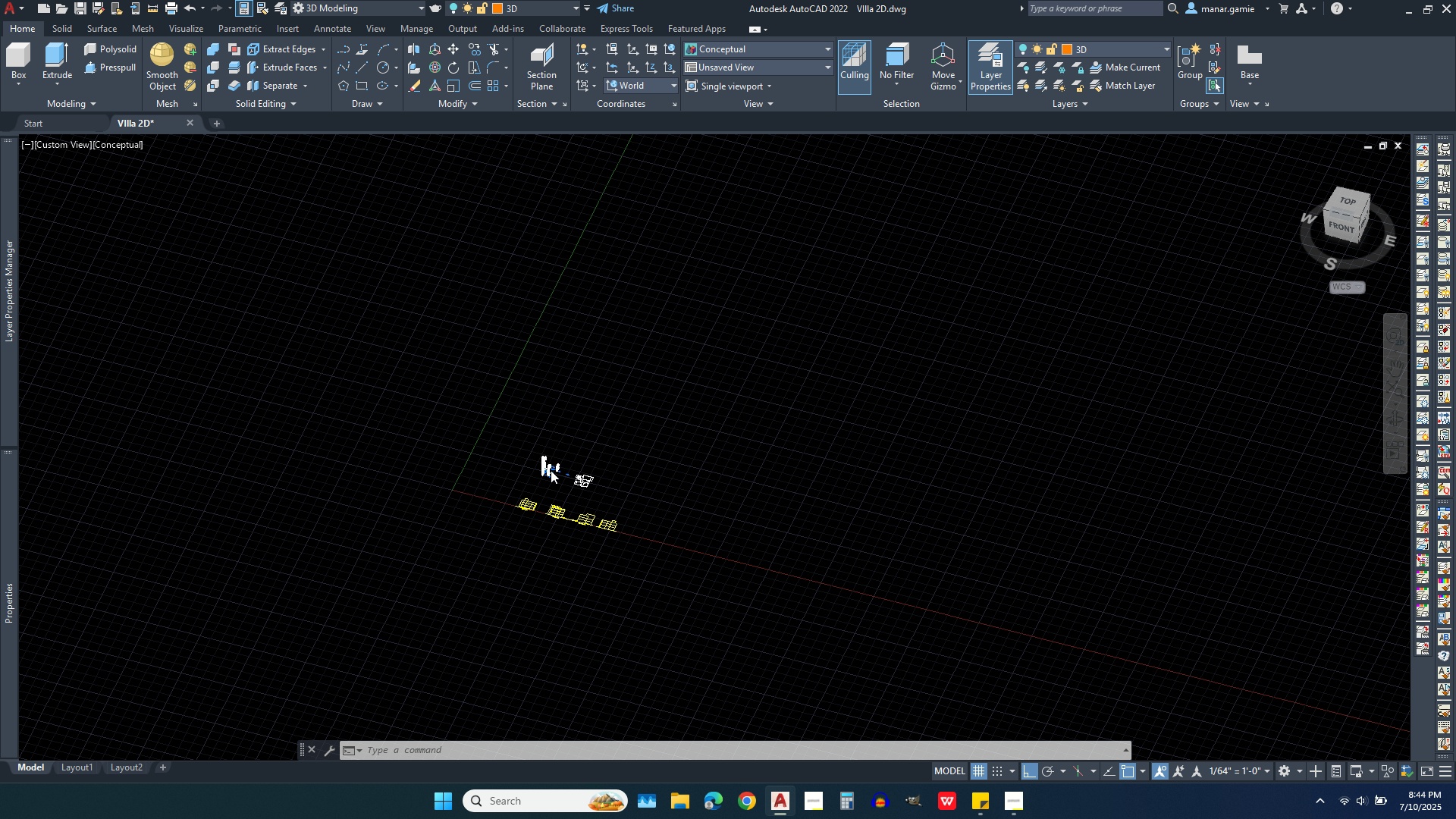 
scroll: coordinate [617, 486], scroll_direction: up, amount: 16.0
 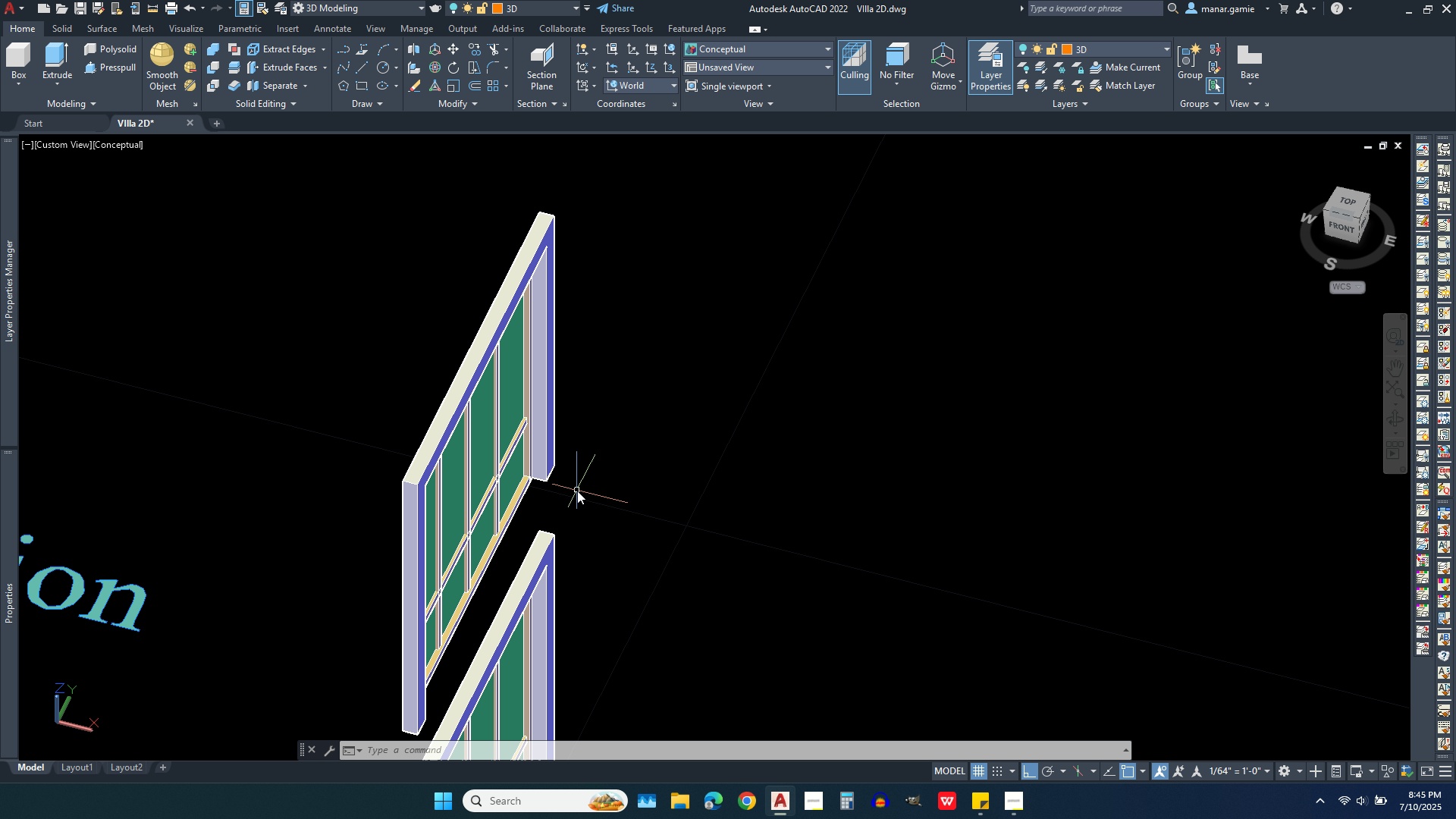 
scroll: coordinate [577, 491], scroll_direction: down, amount: 1.0
 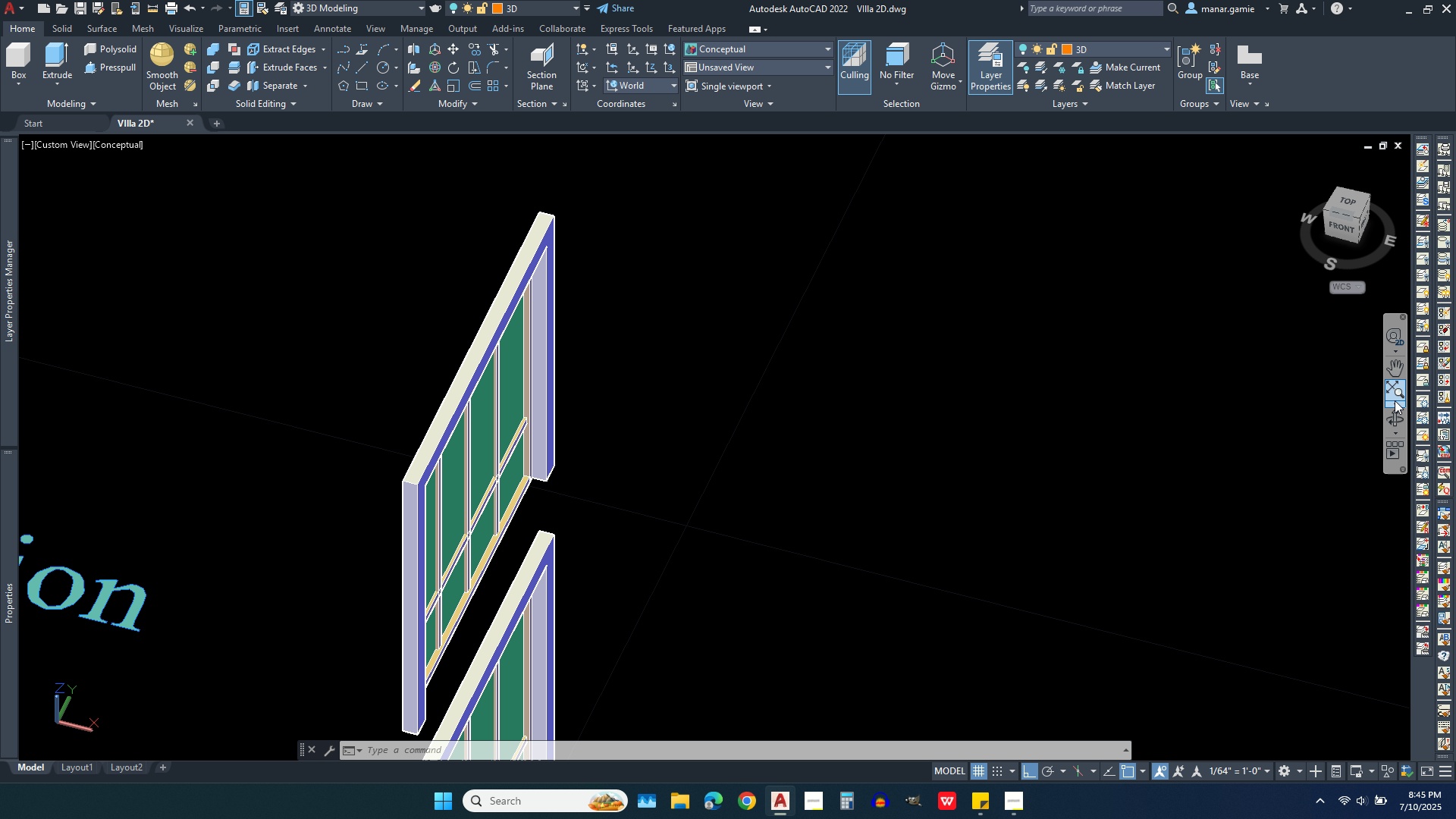 
left_click([1400, 422])
 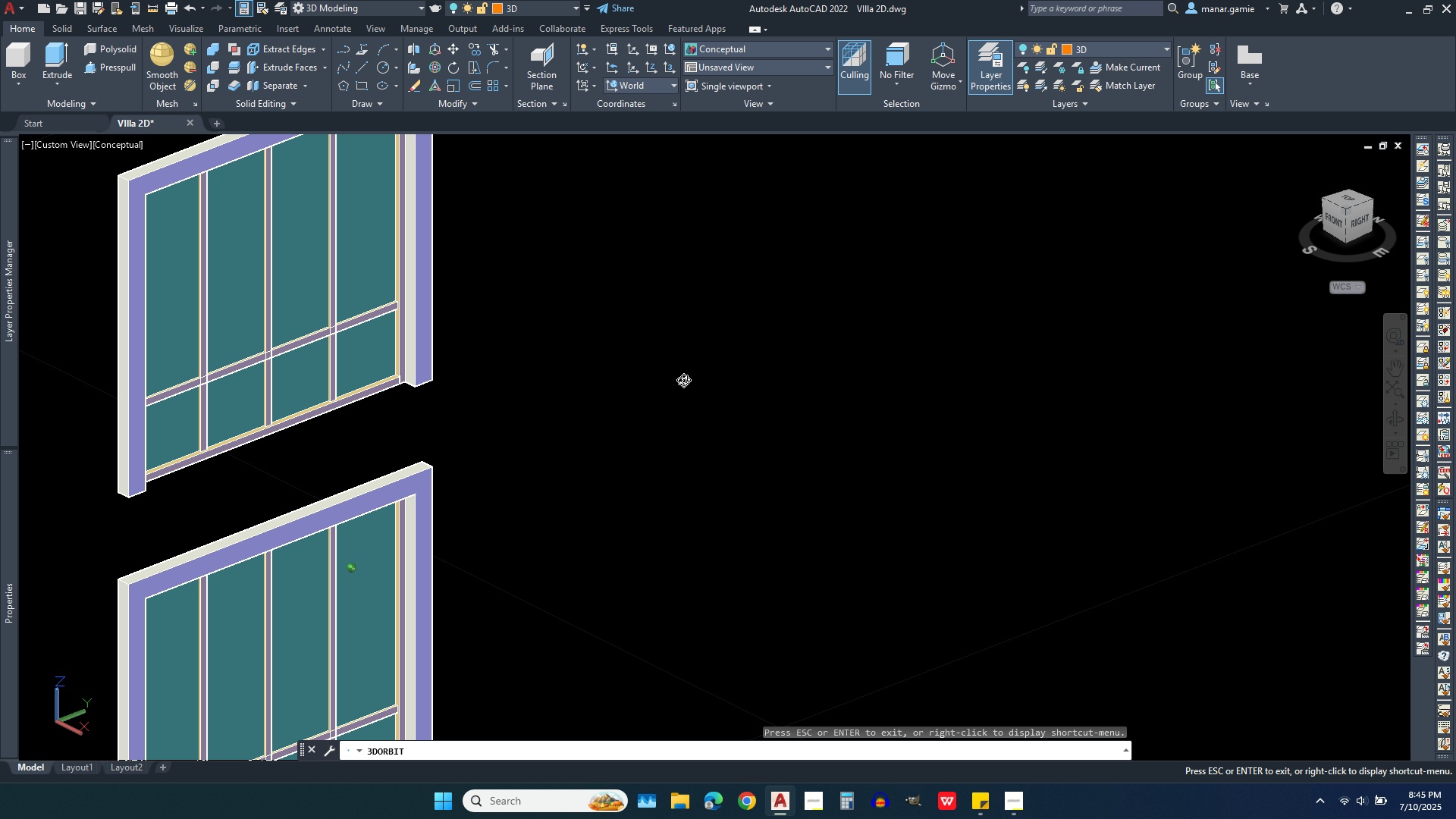 
scroll: coordinate [644, 510], scroll_direction: down, amount: 7.0
 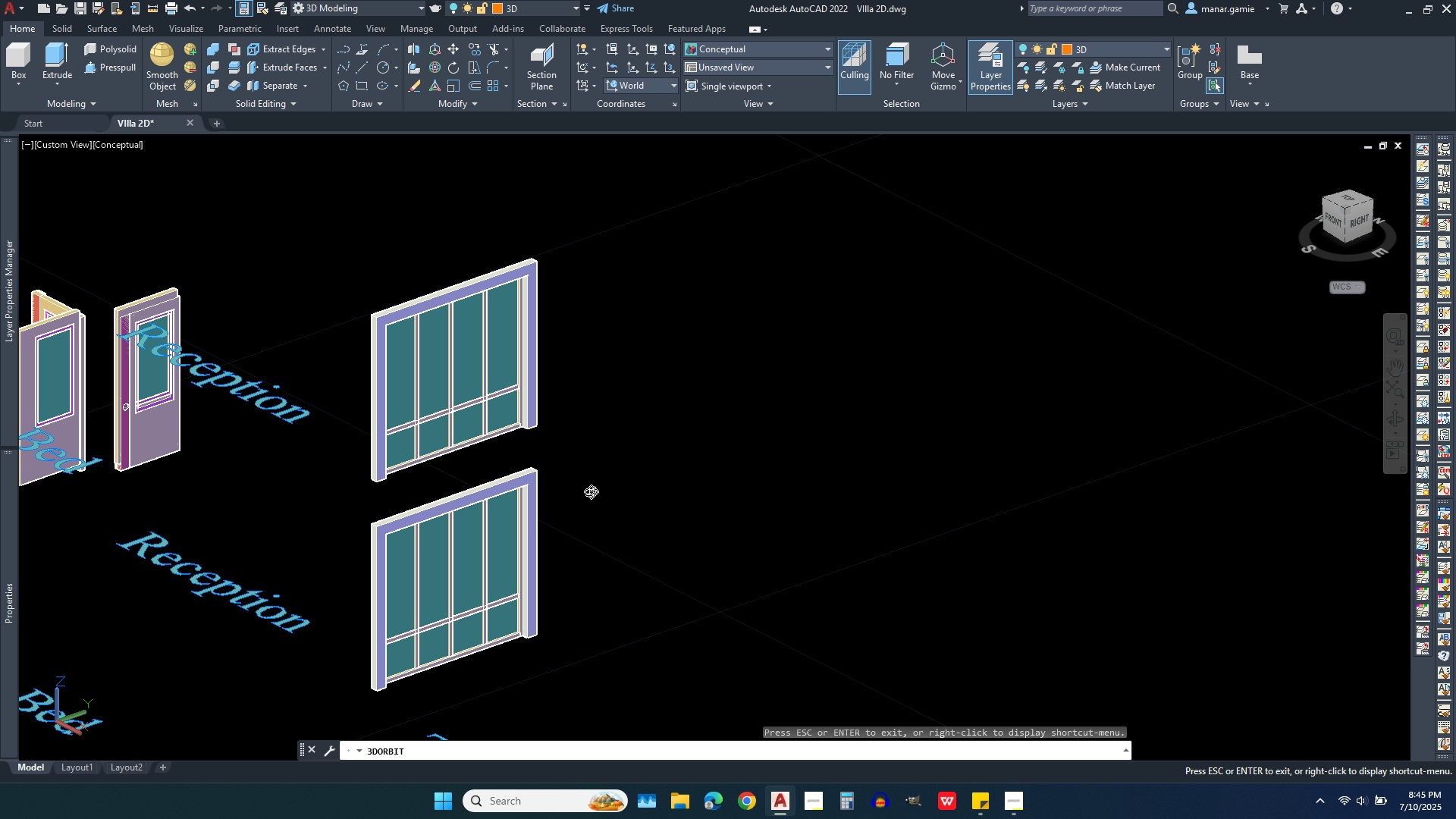 
wait(12.12)
 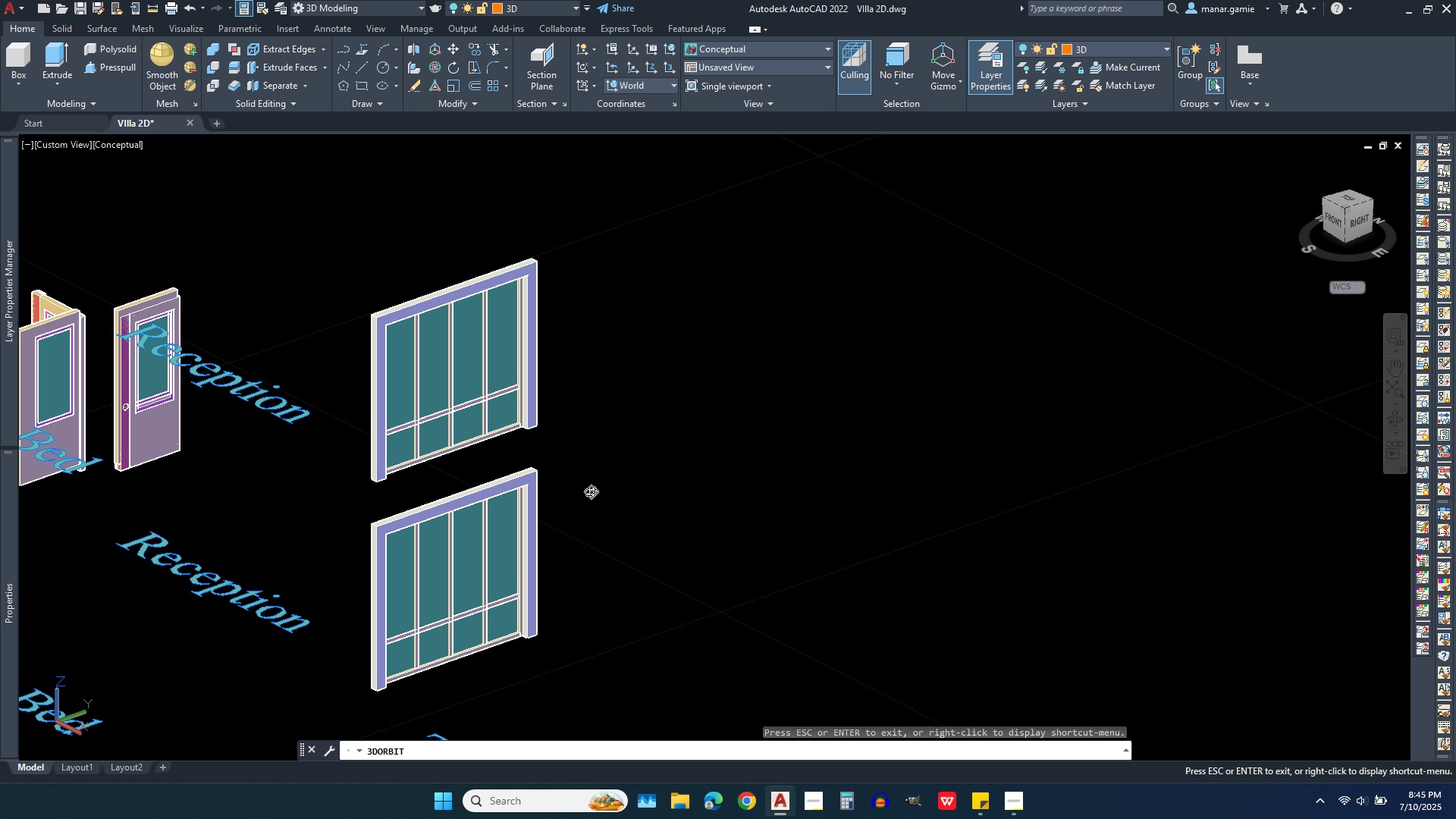 
right_click([689, 327])
 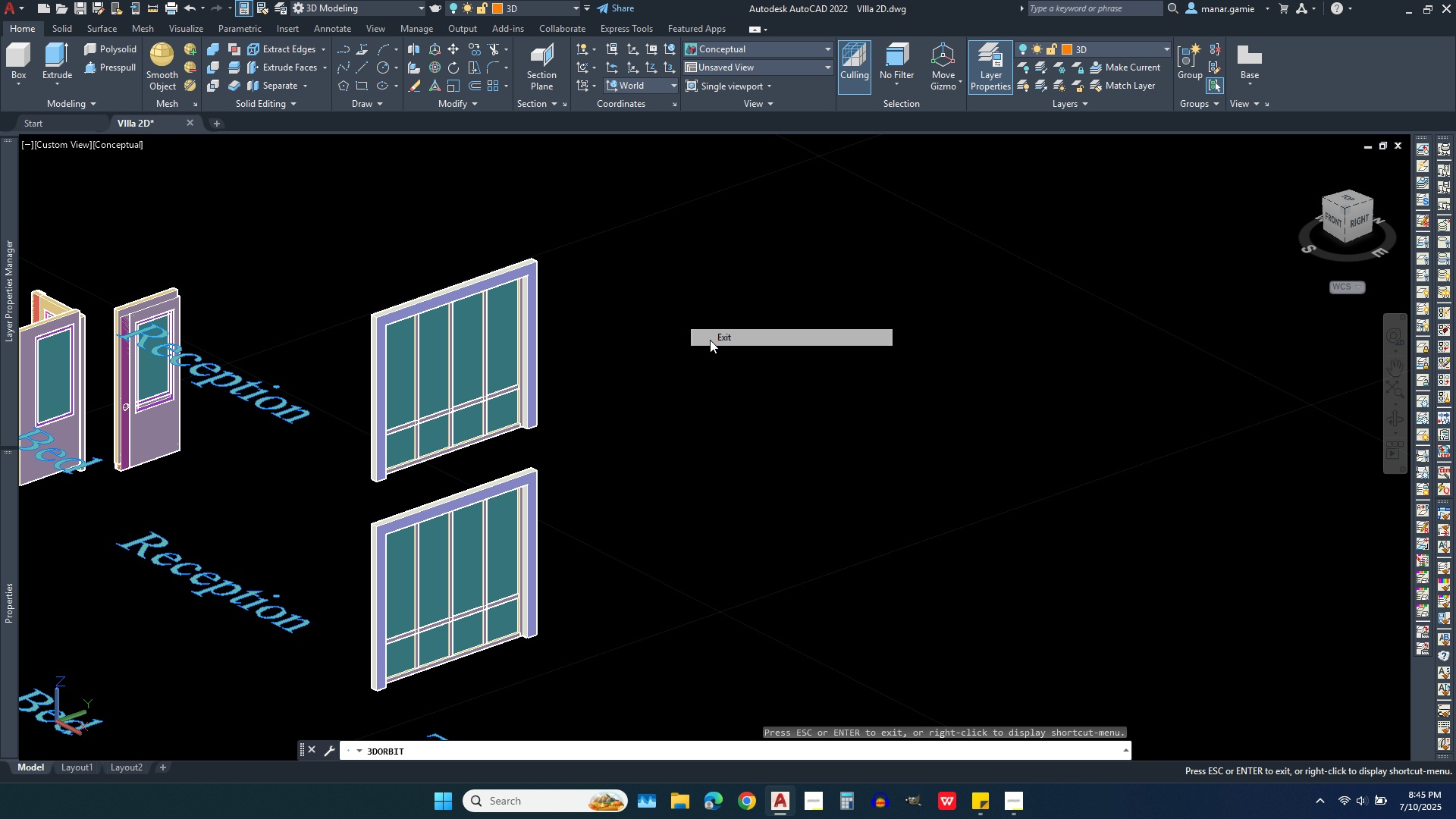 
left_click([710, 340])
 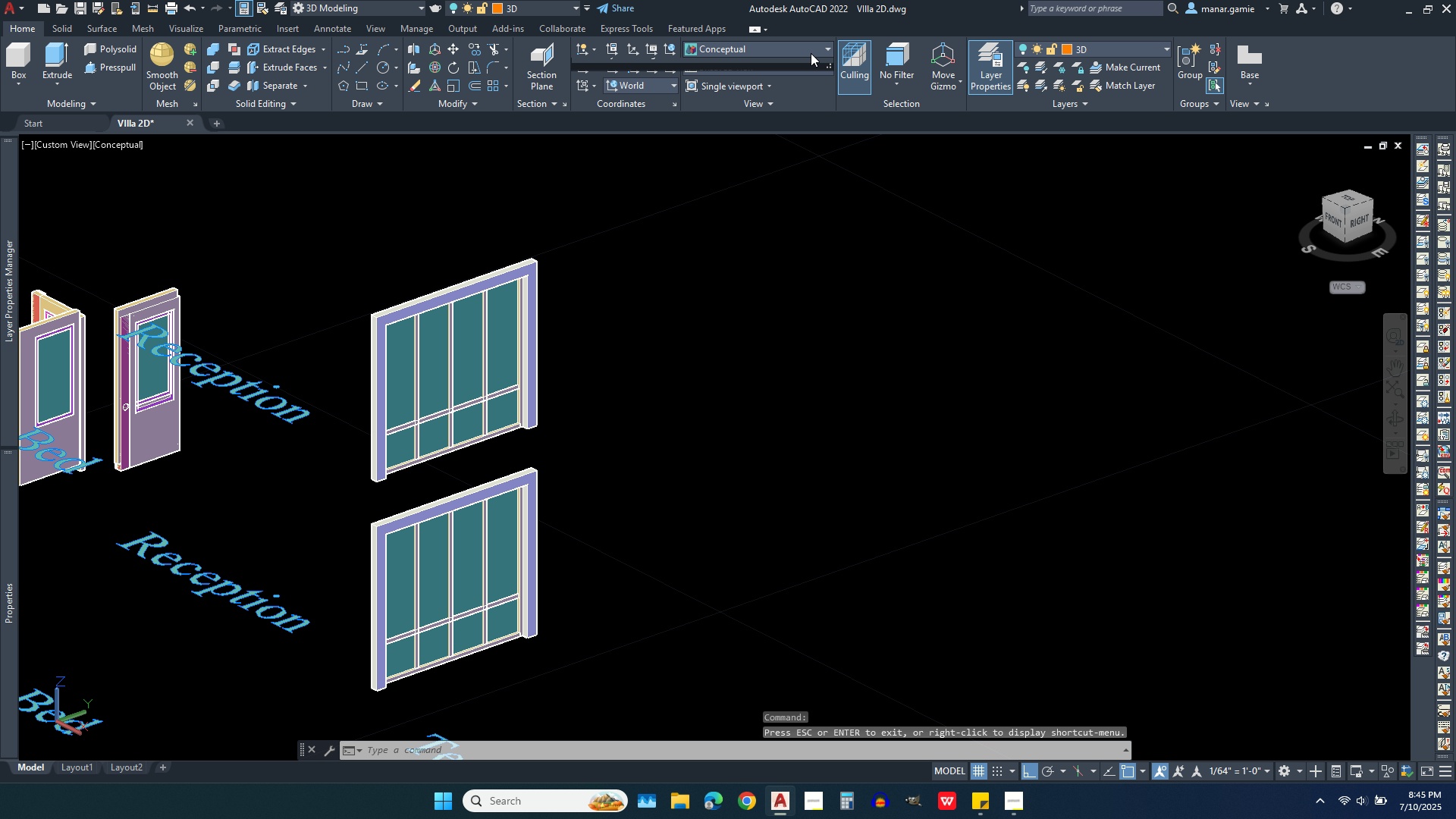 
left_click([811, 53])
 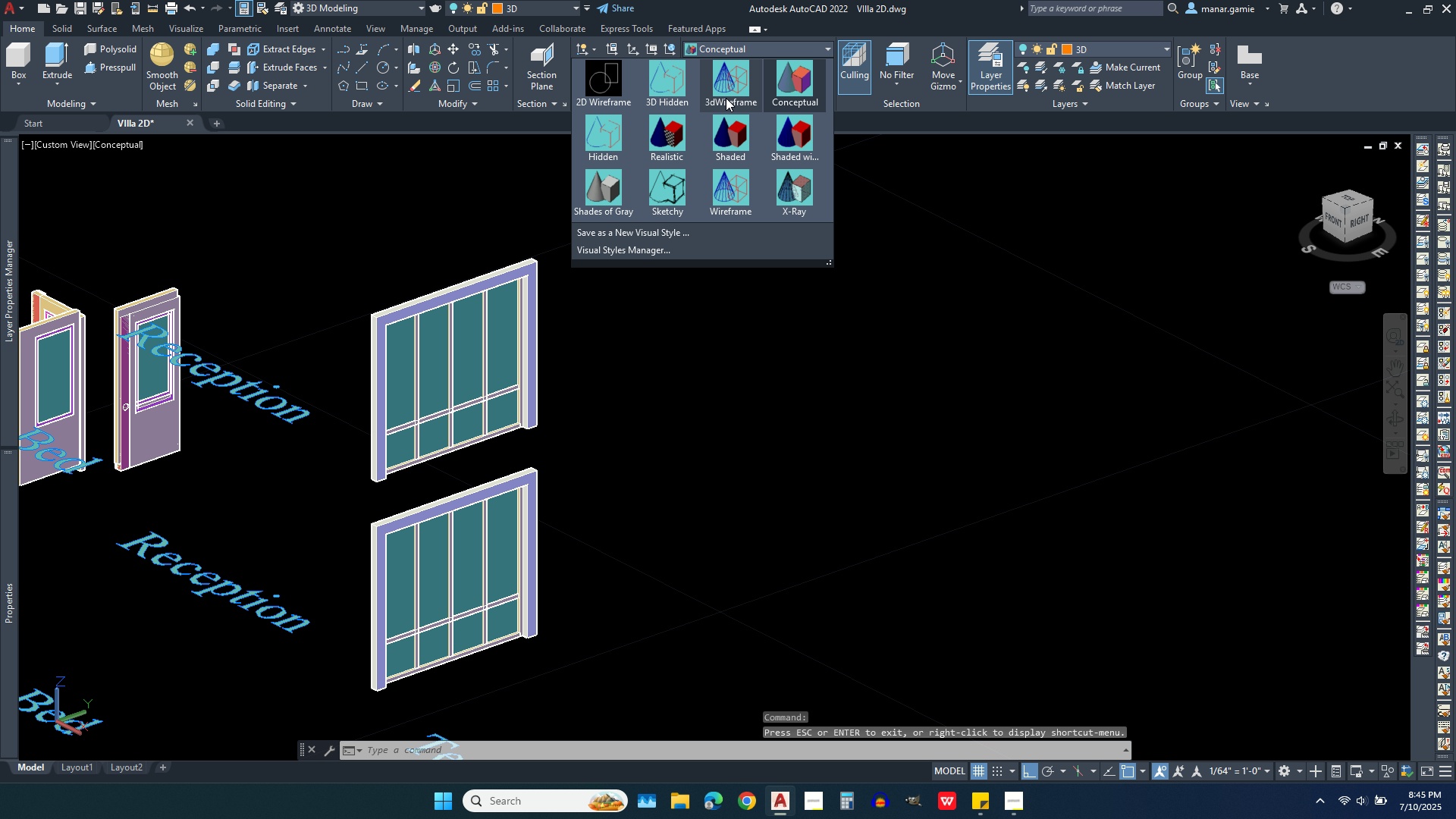 
left_click([718, 93])
 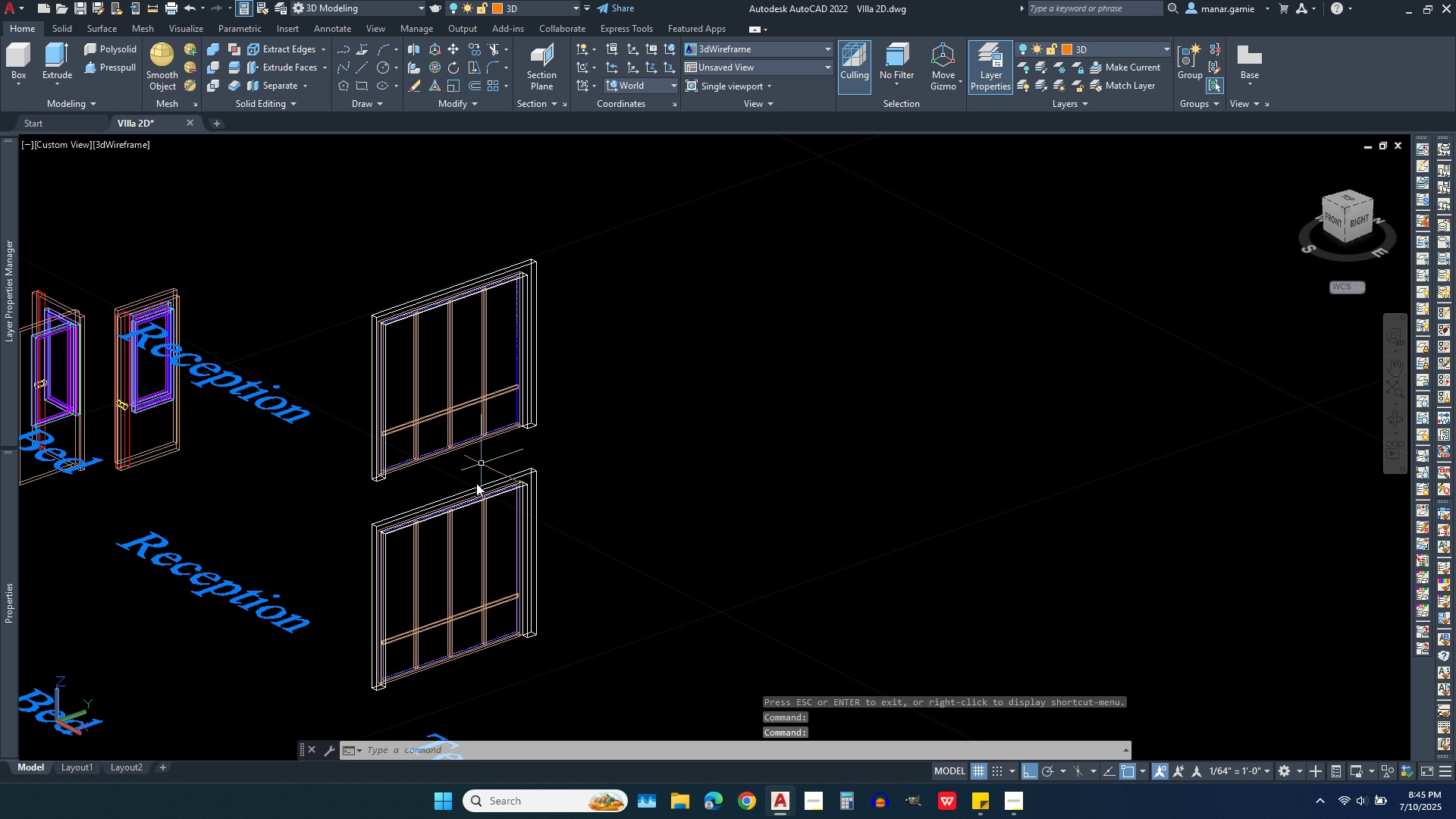 
scroll: coordinate [474, 488], scroll_direction: up, amount: 3.0
 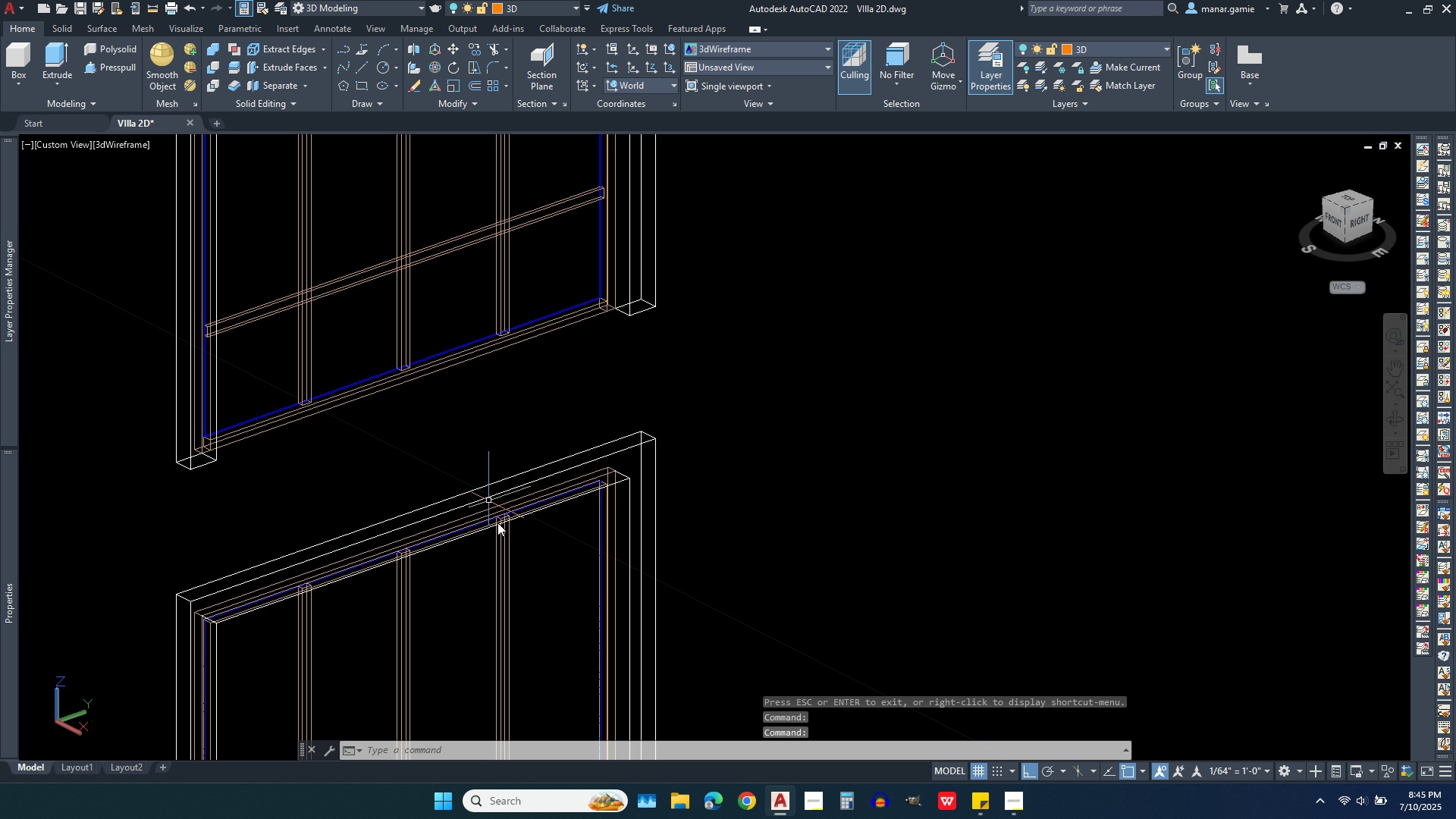 
scroll: coordinate [505, 570], scroll_direction: down, amount: 2.0
 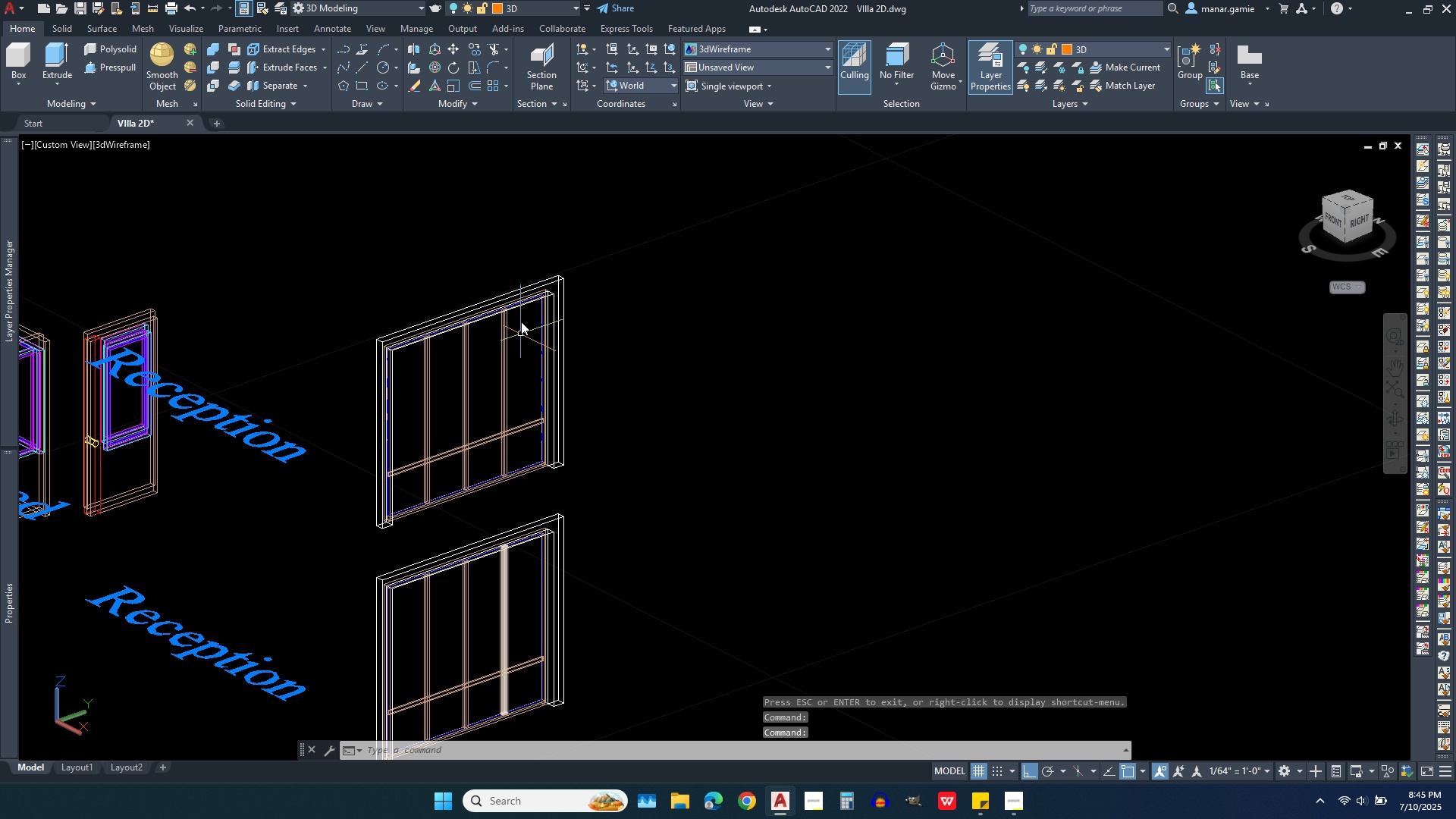 
scroll: coordinate [521, 306], scroll_direction: up, amount: 3.0
 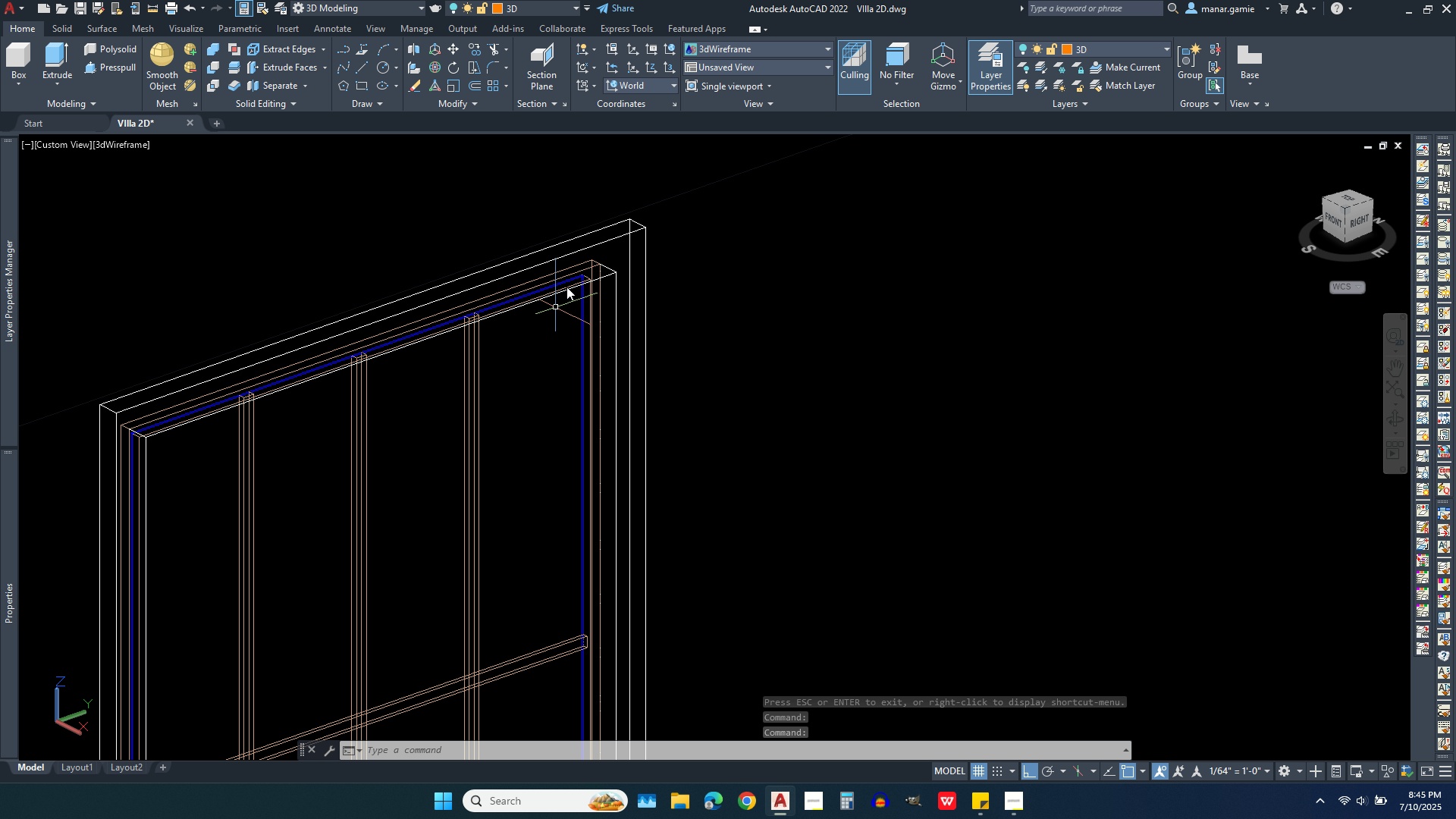 
scroll: coordinate [582, 215], scroll_direction: down, amount: 1.0
 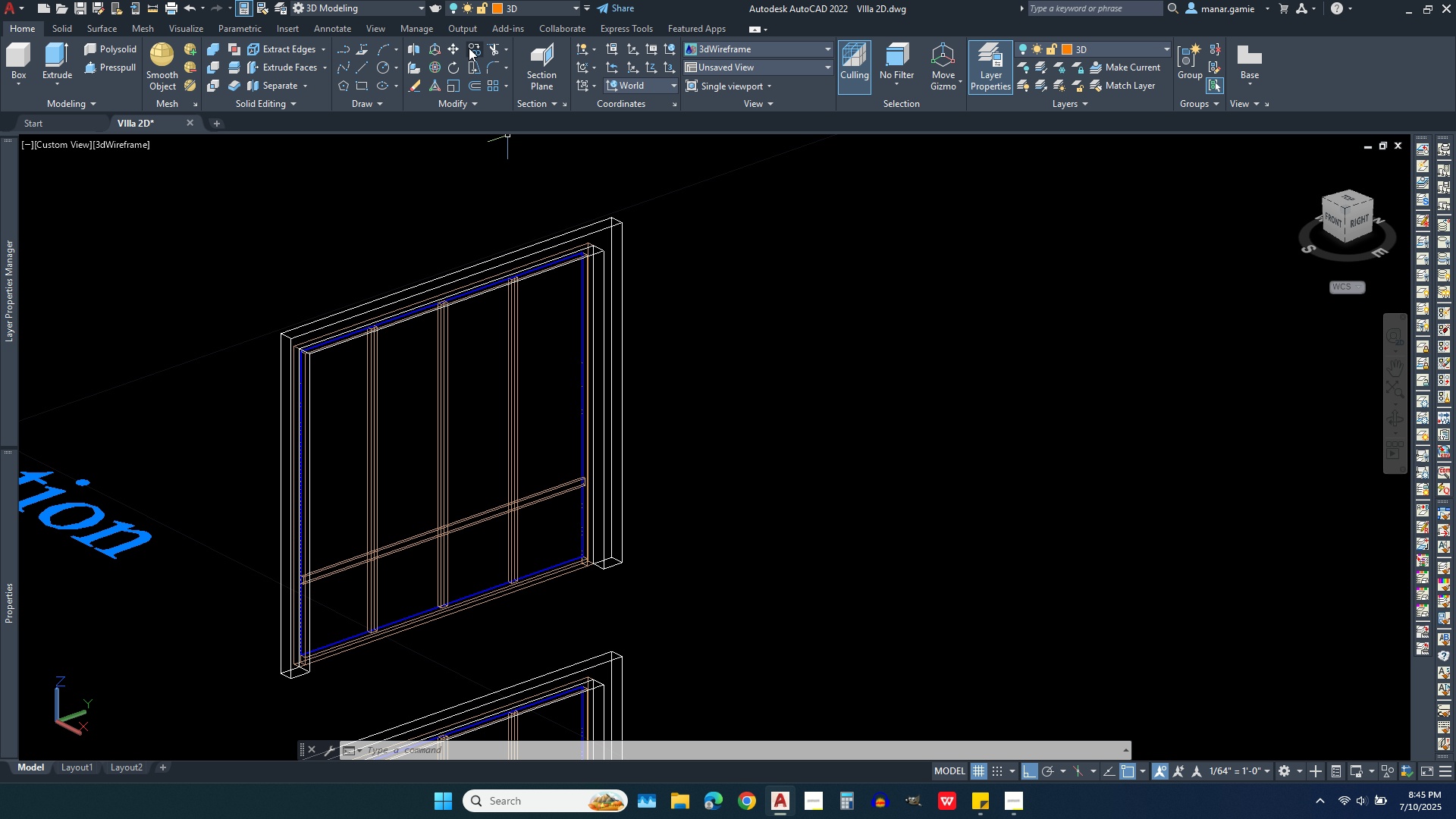 
wait(7.36)
 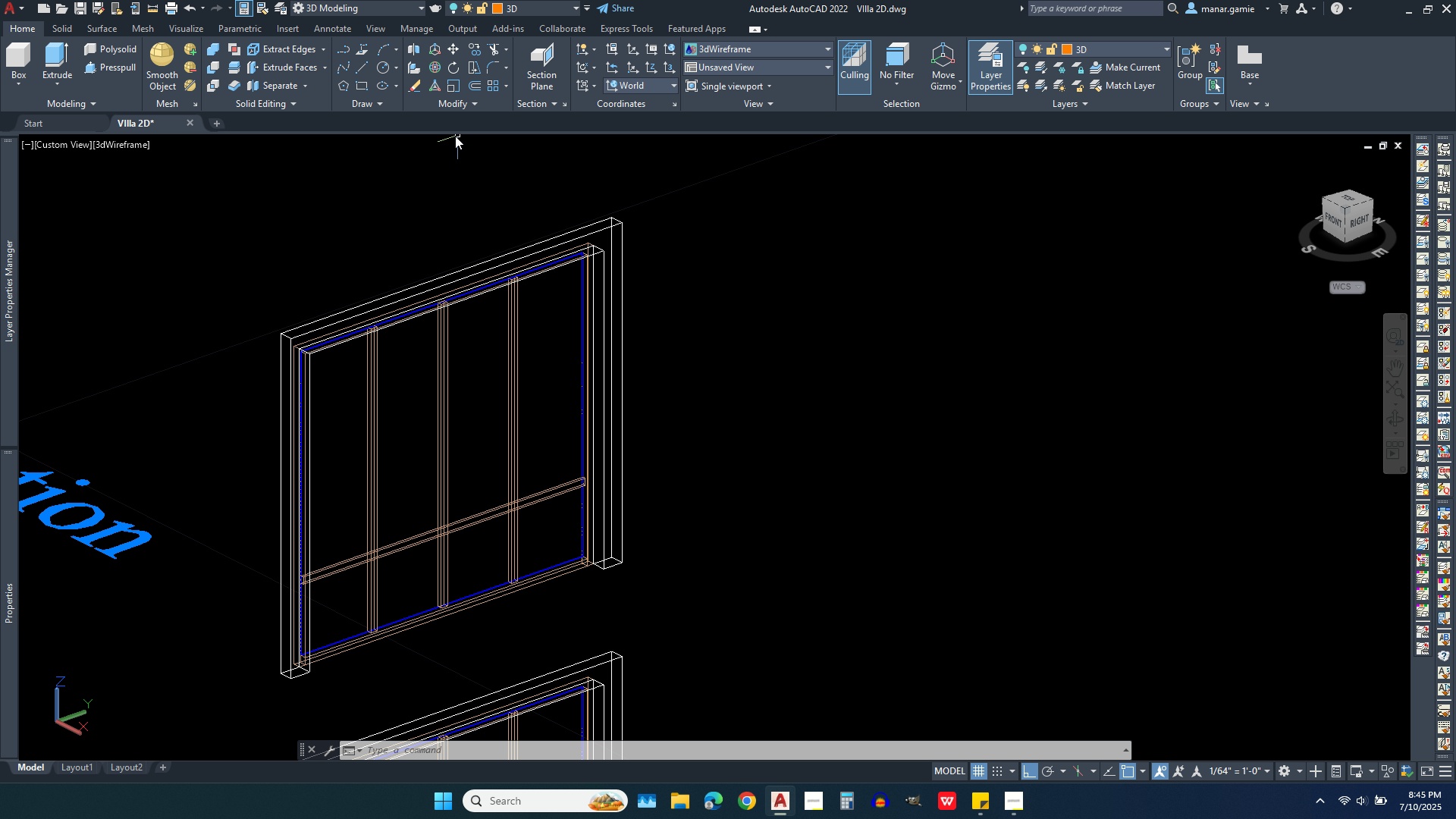 
left_click([155, 8])
 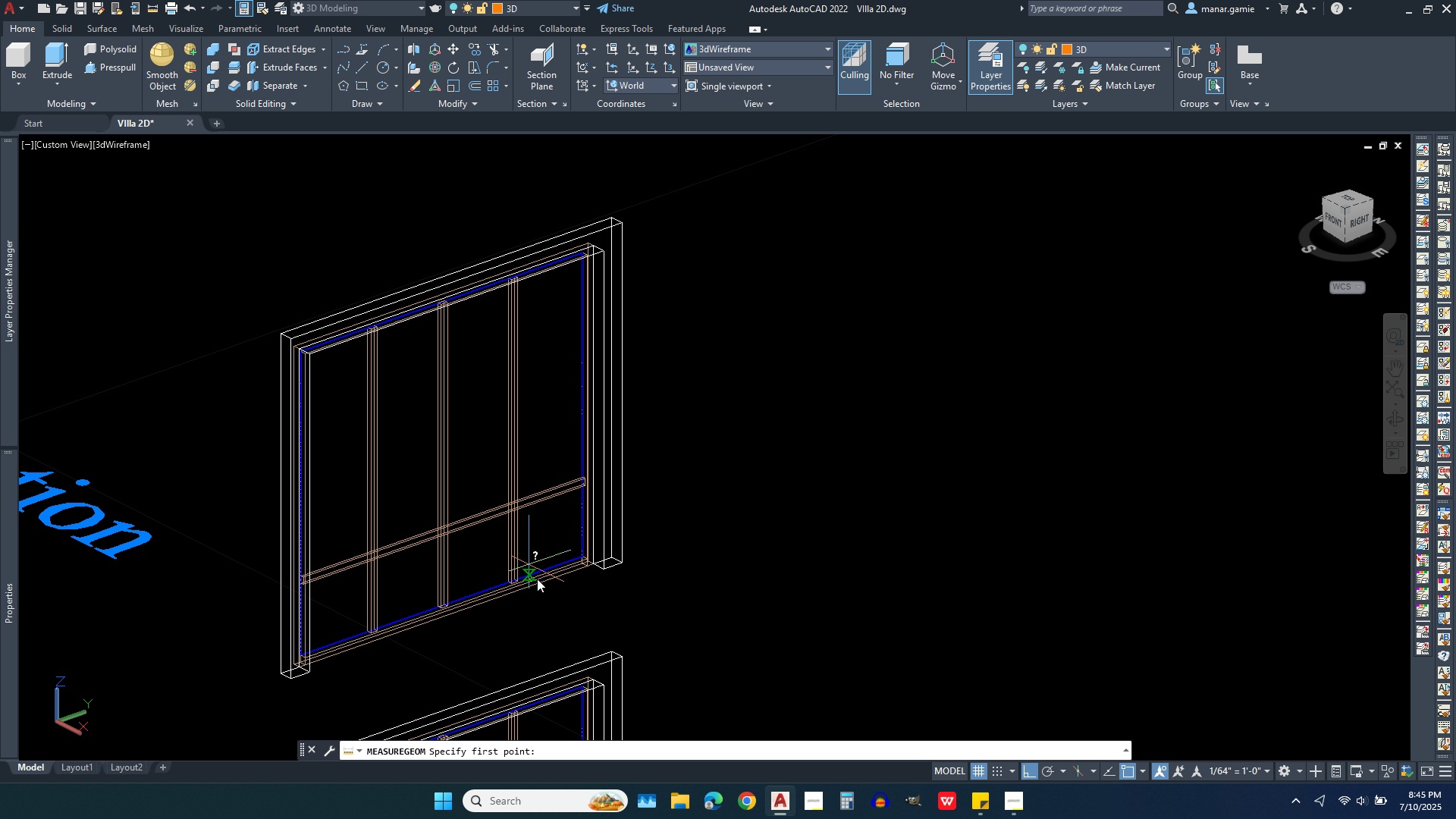 
scroll: coordinate [545, 586], scroll_direction: up, amount: 3.0
 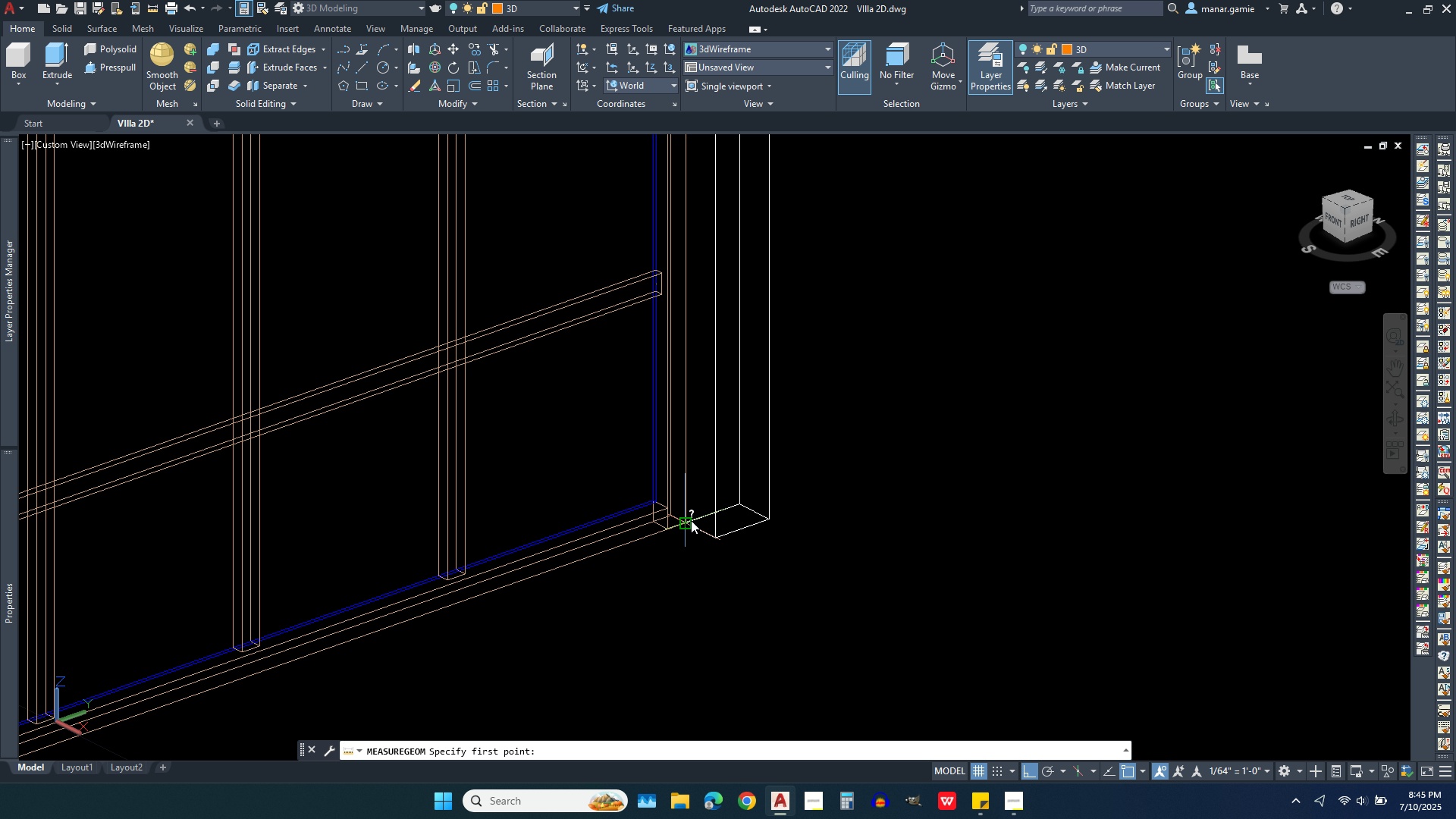 
left_click([691, 520])
 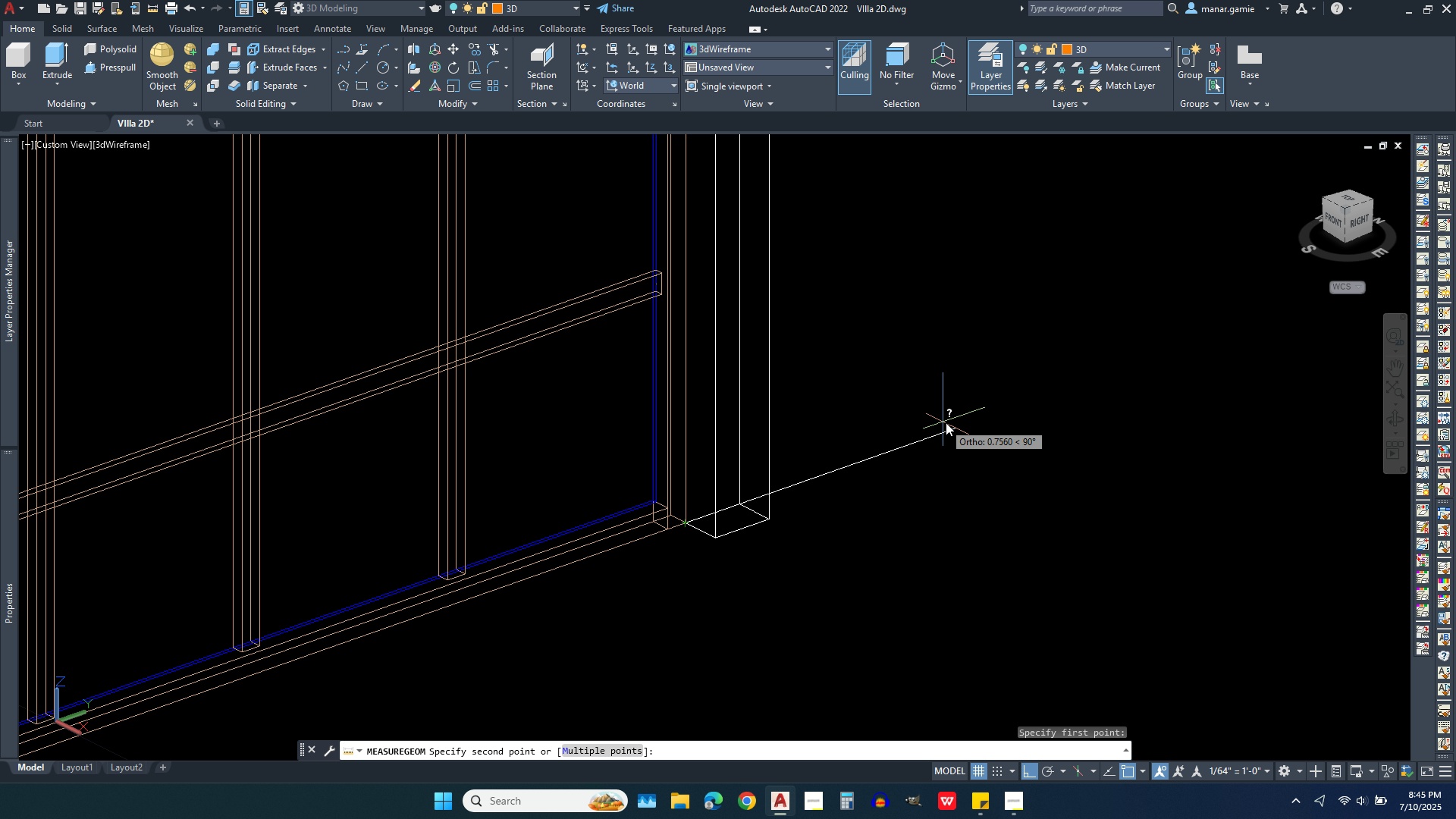 
scroll: coordinate [946, 422], scroll_direction: down, amount: 1.0
 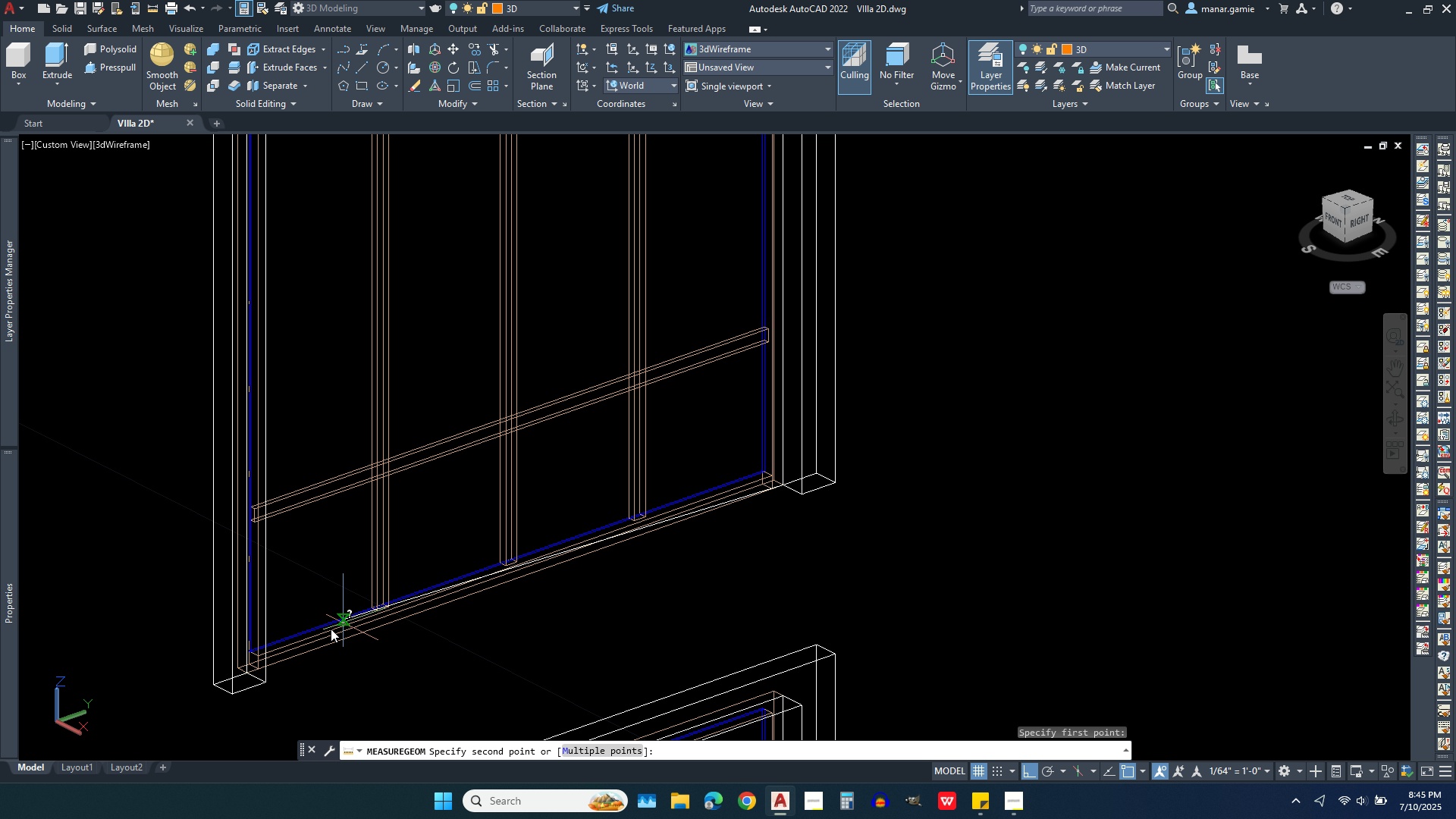 
scroll: coordinate [272, 655], scroll_direction: up, amount: 2.0
 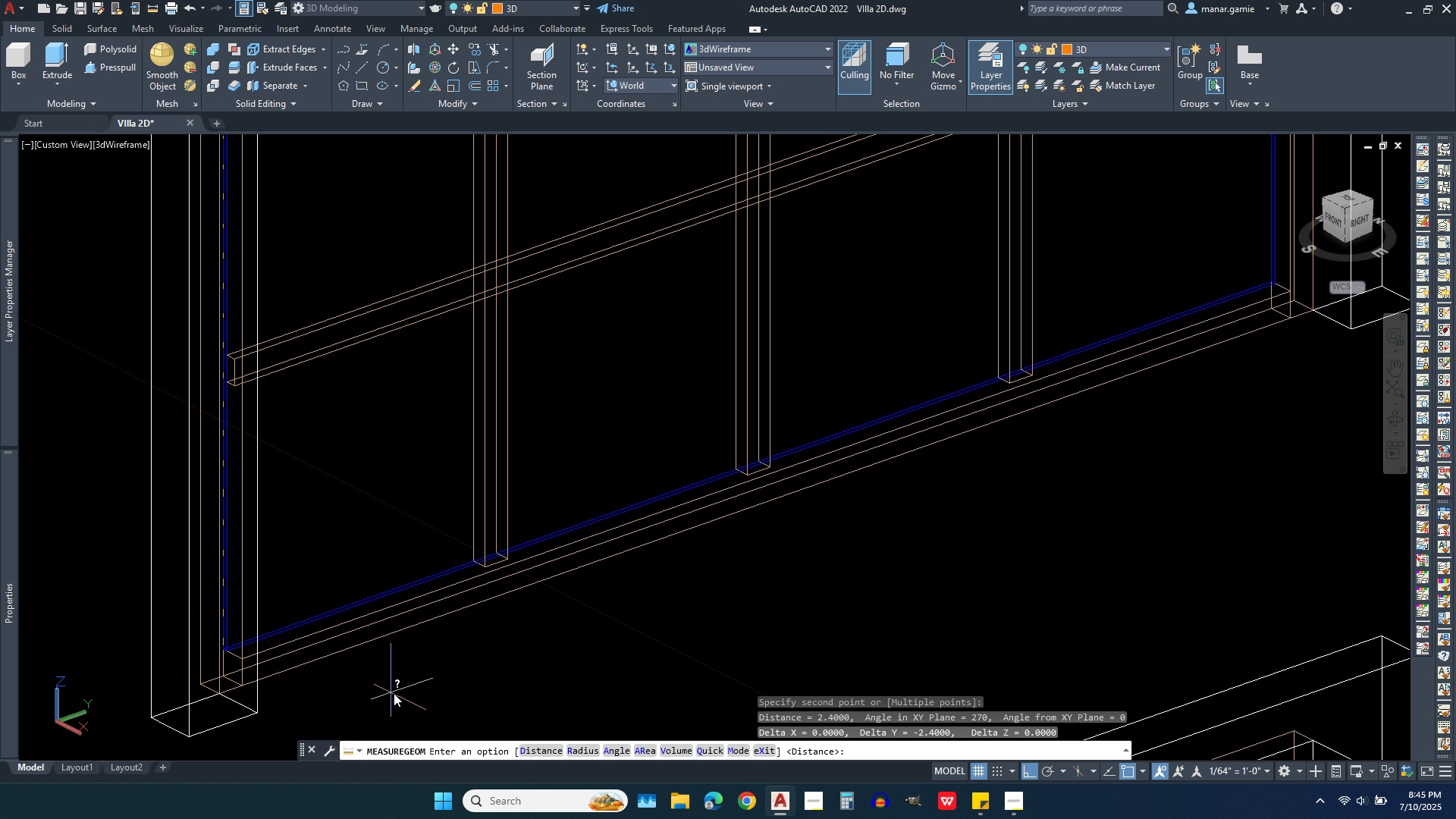 
wait(5.22)
 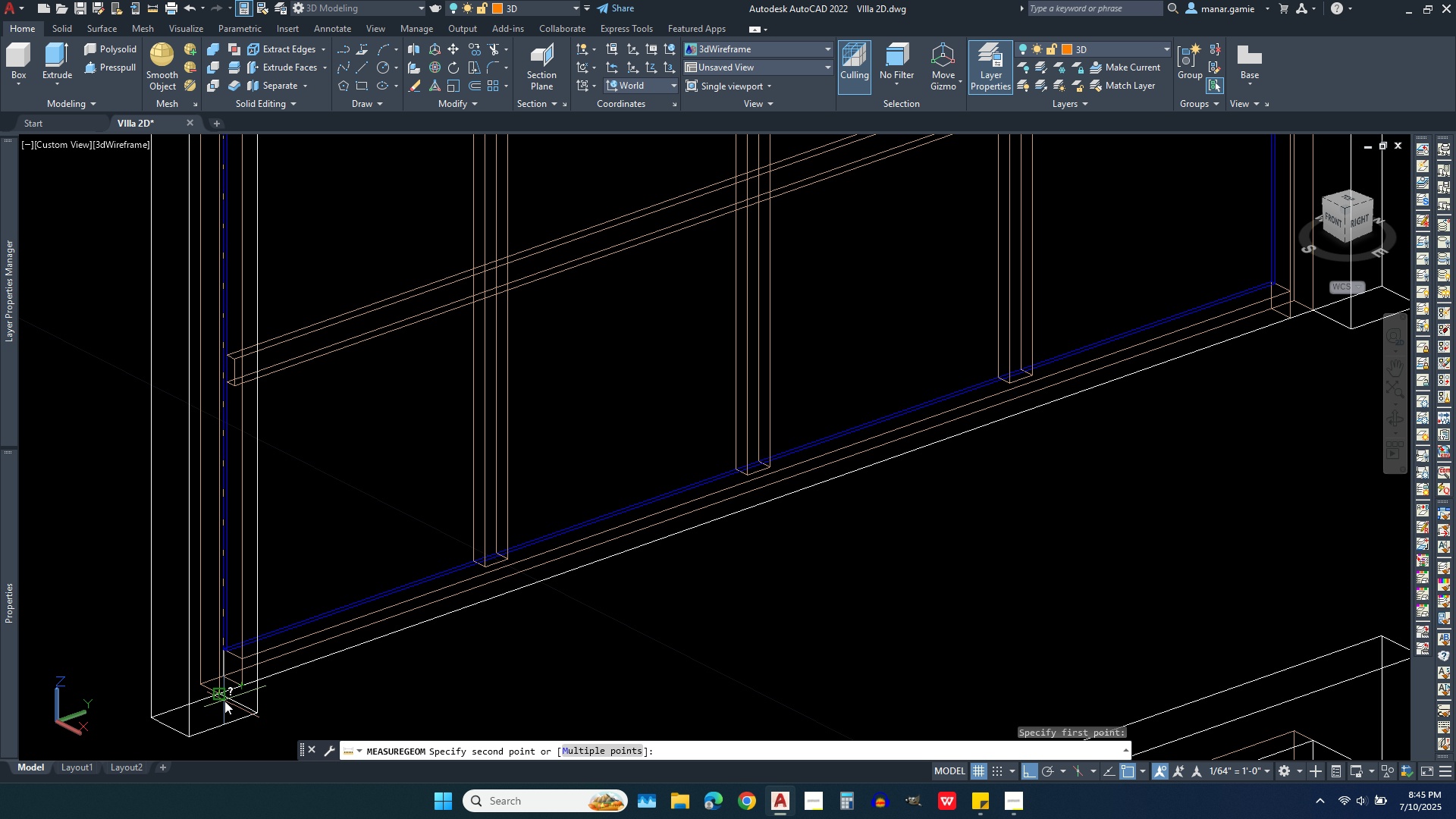 
scroll: coordinate [402, 682], scroll_direction: down, amount: 2.0
 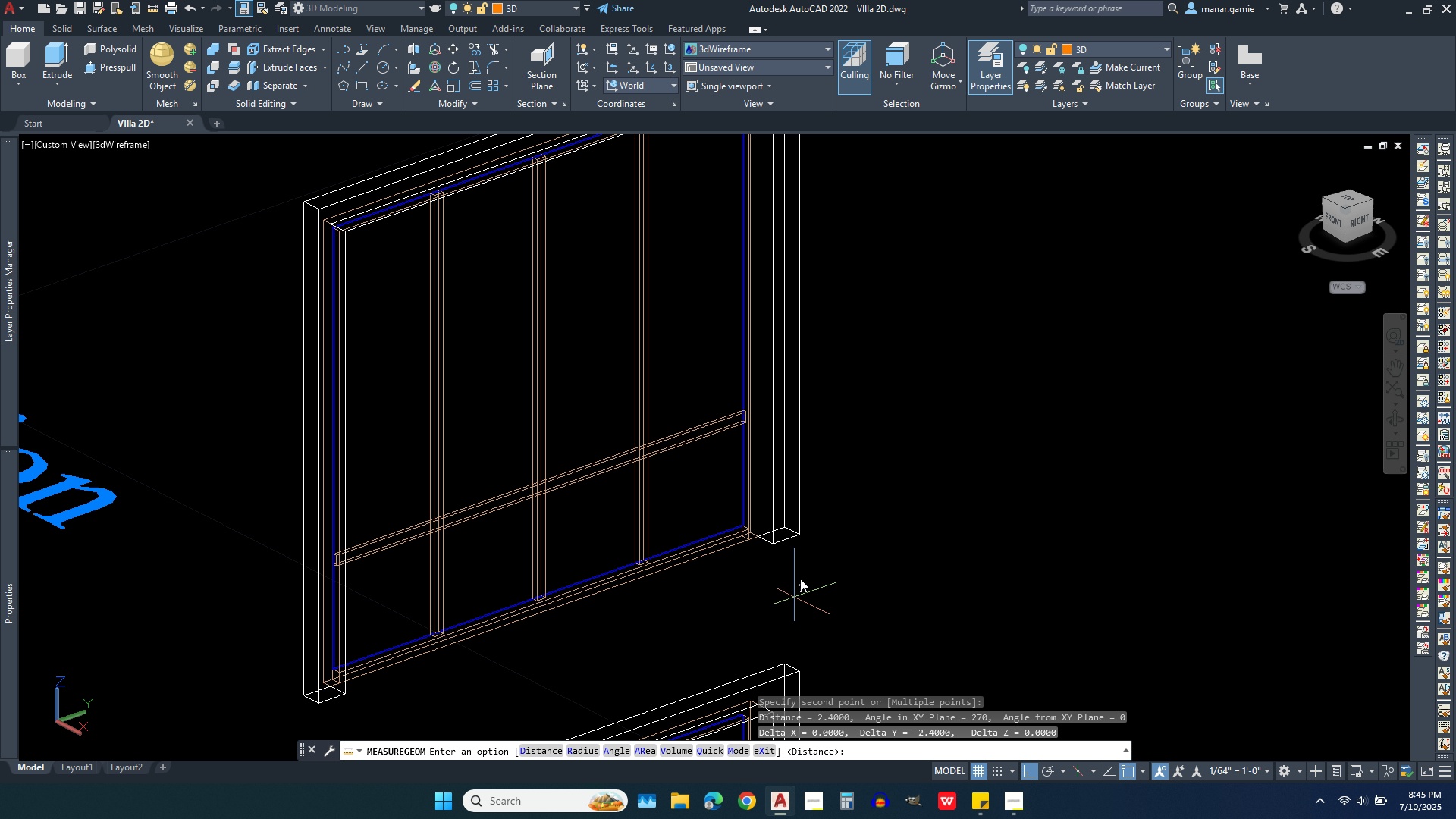 
scroll: coordinate [795, 550], scroll_direction: up, amount: 3.0
 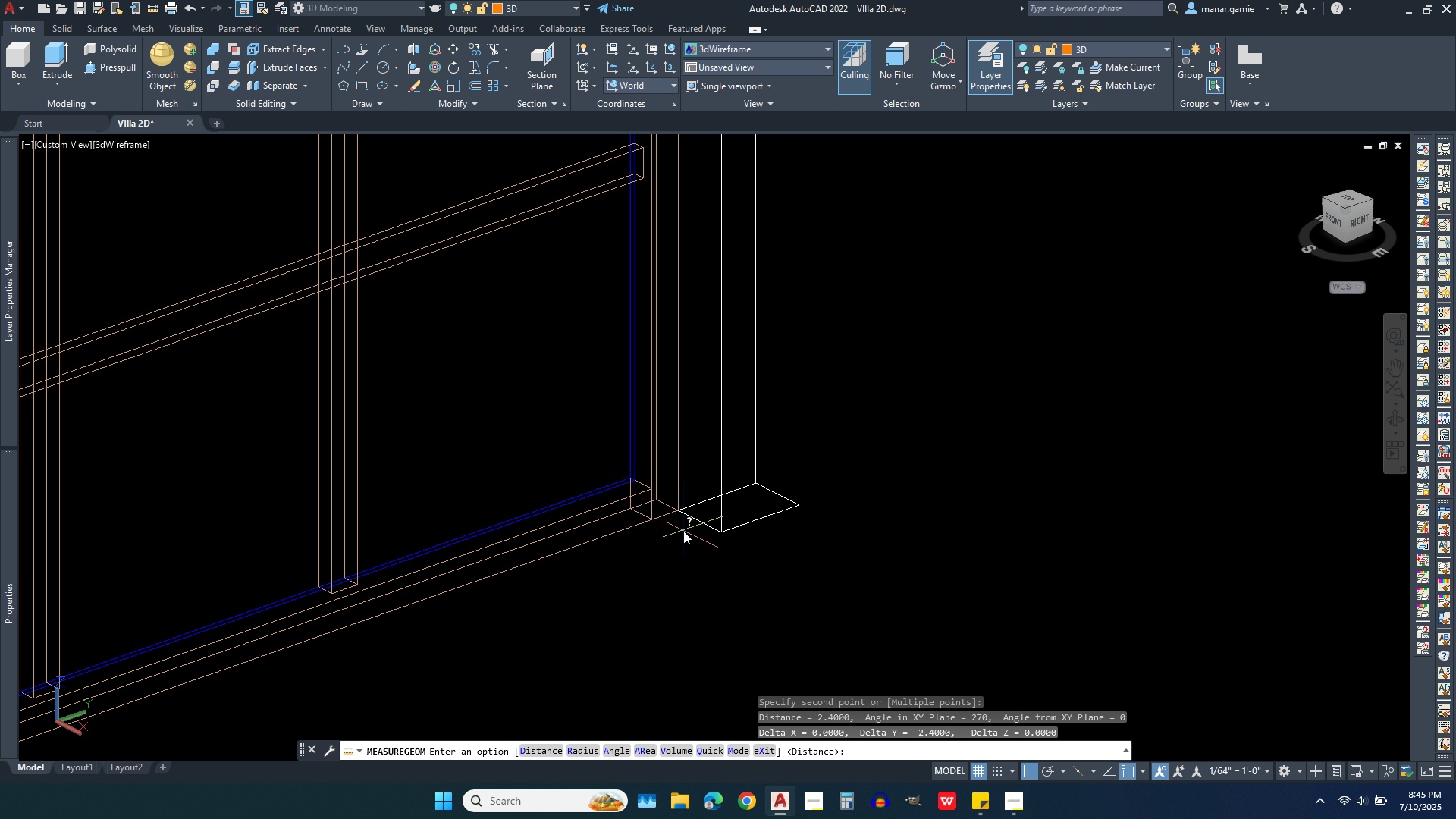 
right_click([683, 531])
 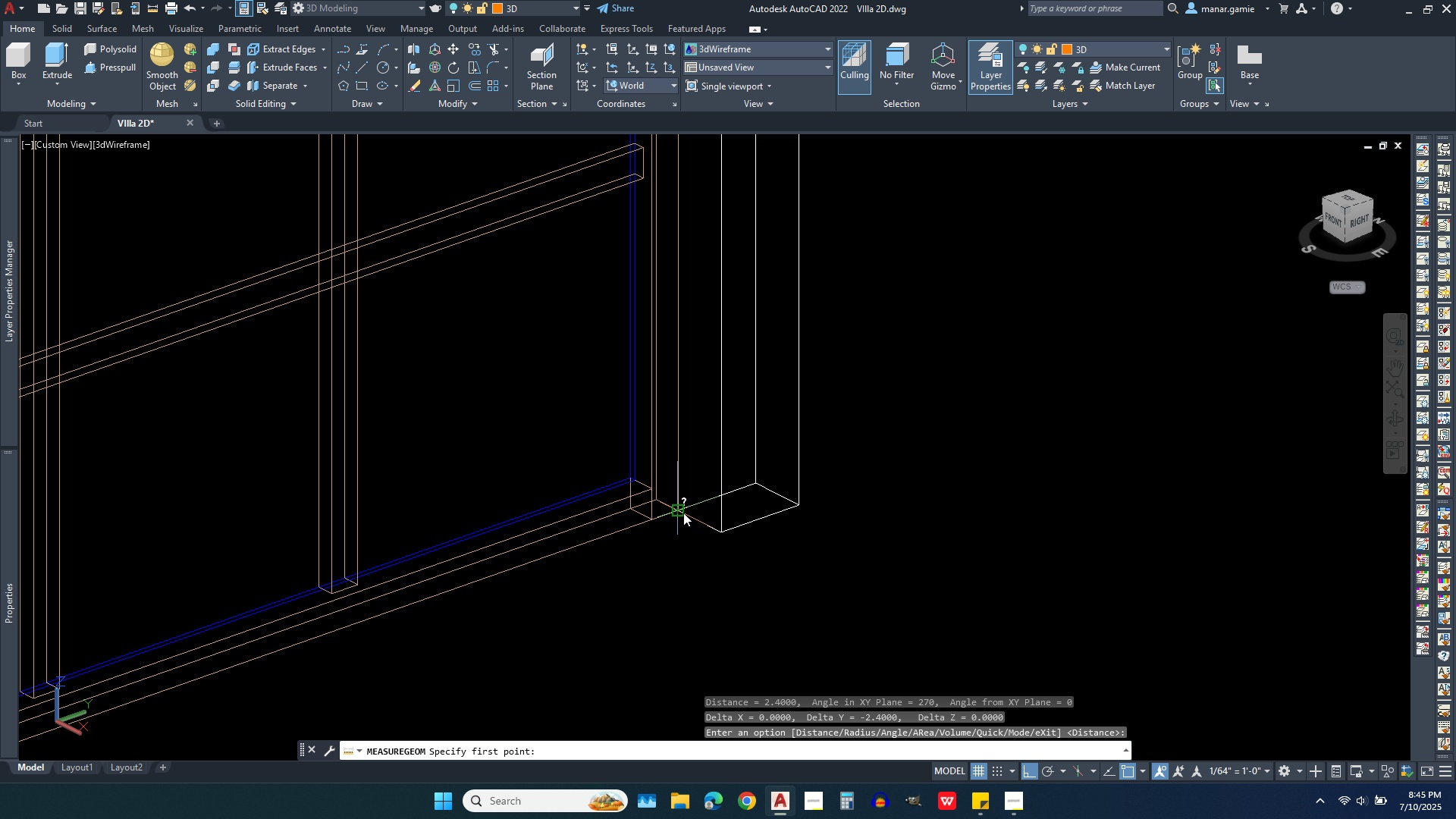 
left_click([683, 513])
 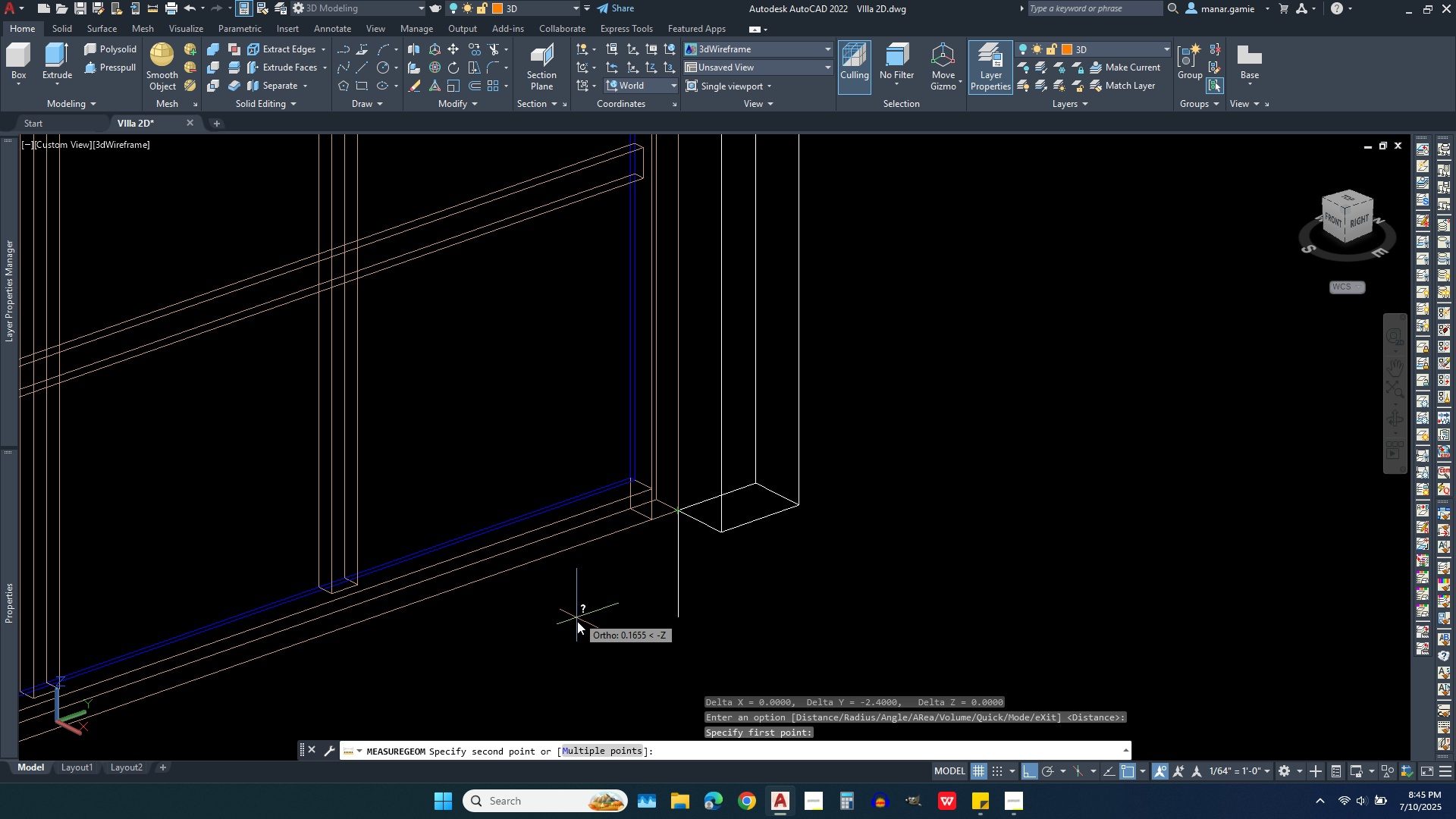 
scroll: coordinate [570, 629], scroll_direction: down, amount: 3.0
 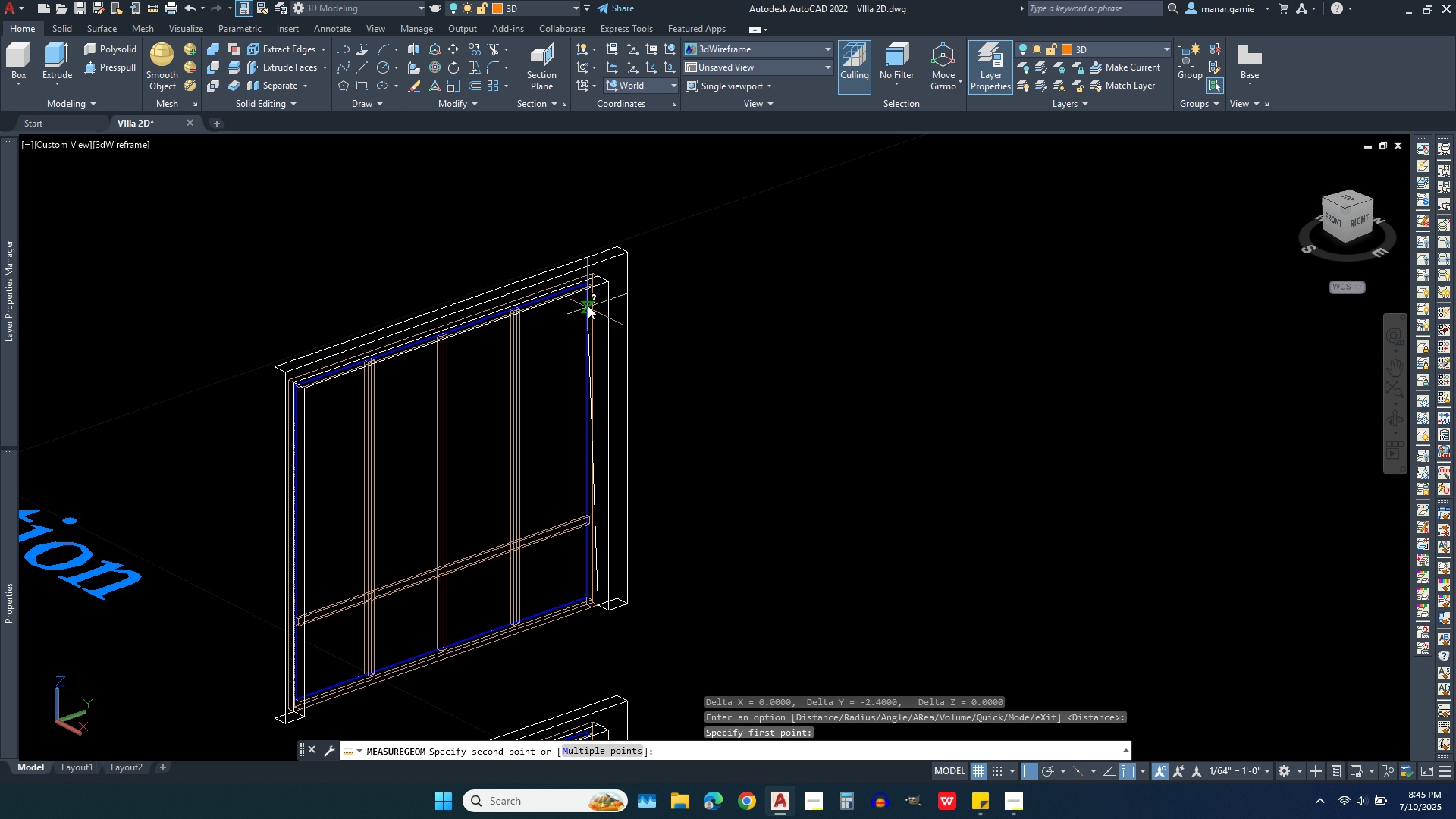 
scroll: coordinate [588, 292], scroll_direction: up, amount: 4.0
 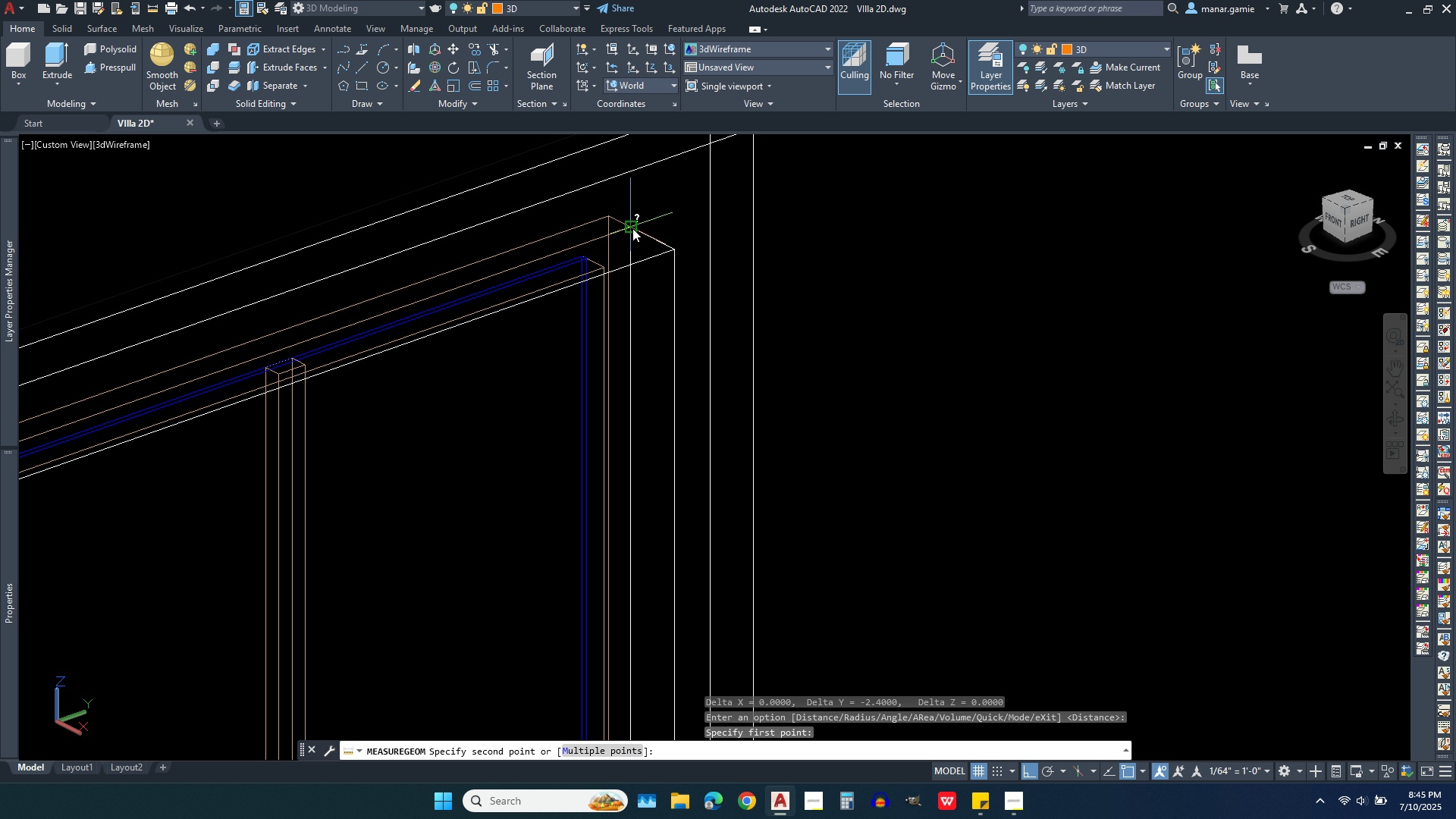 
left_click([632, 228])
 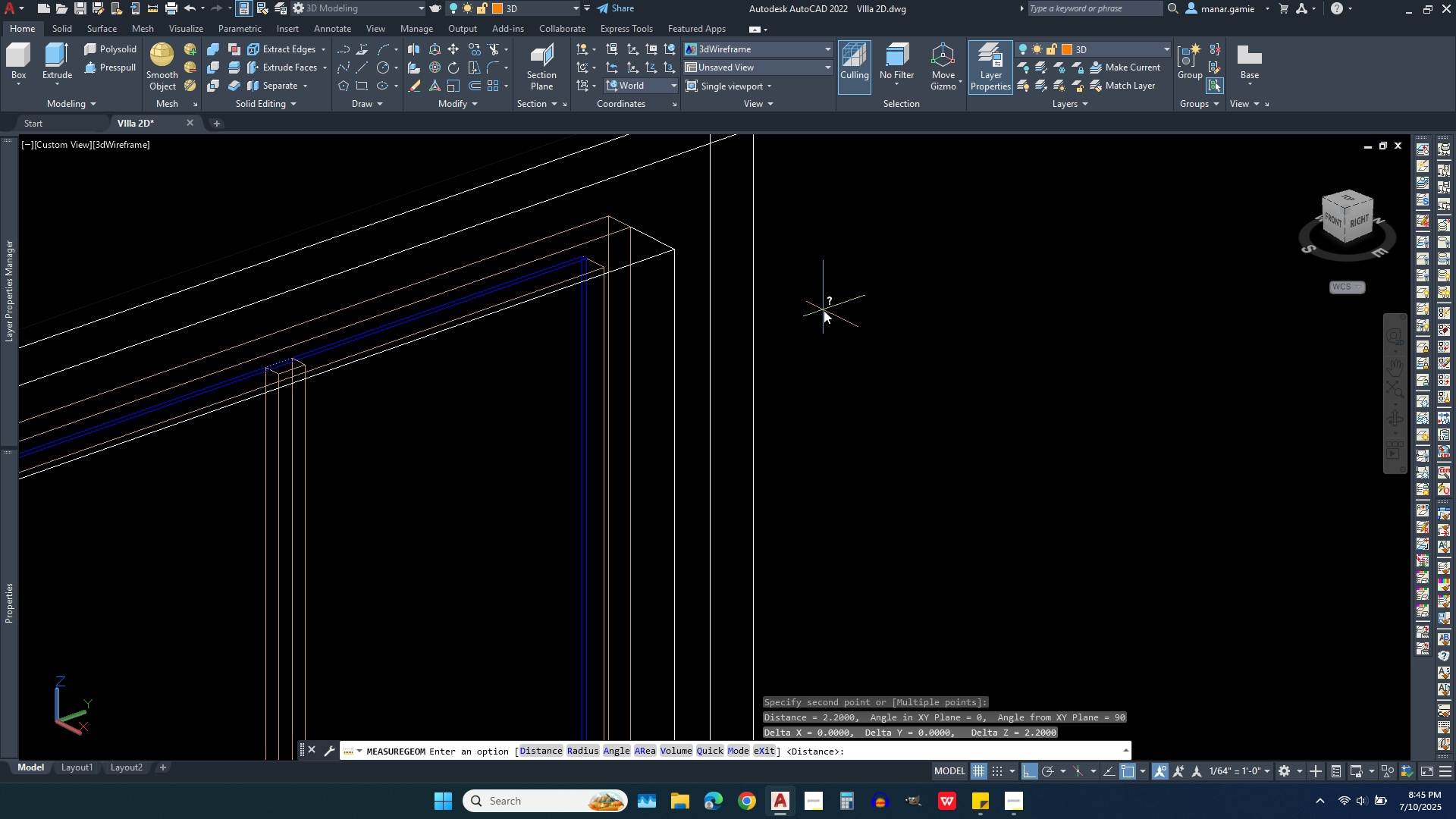 
scroll: coordinate [869, 340], scroll_direction: down, amount: 6.0
 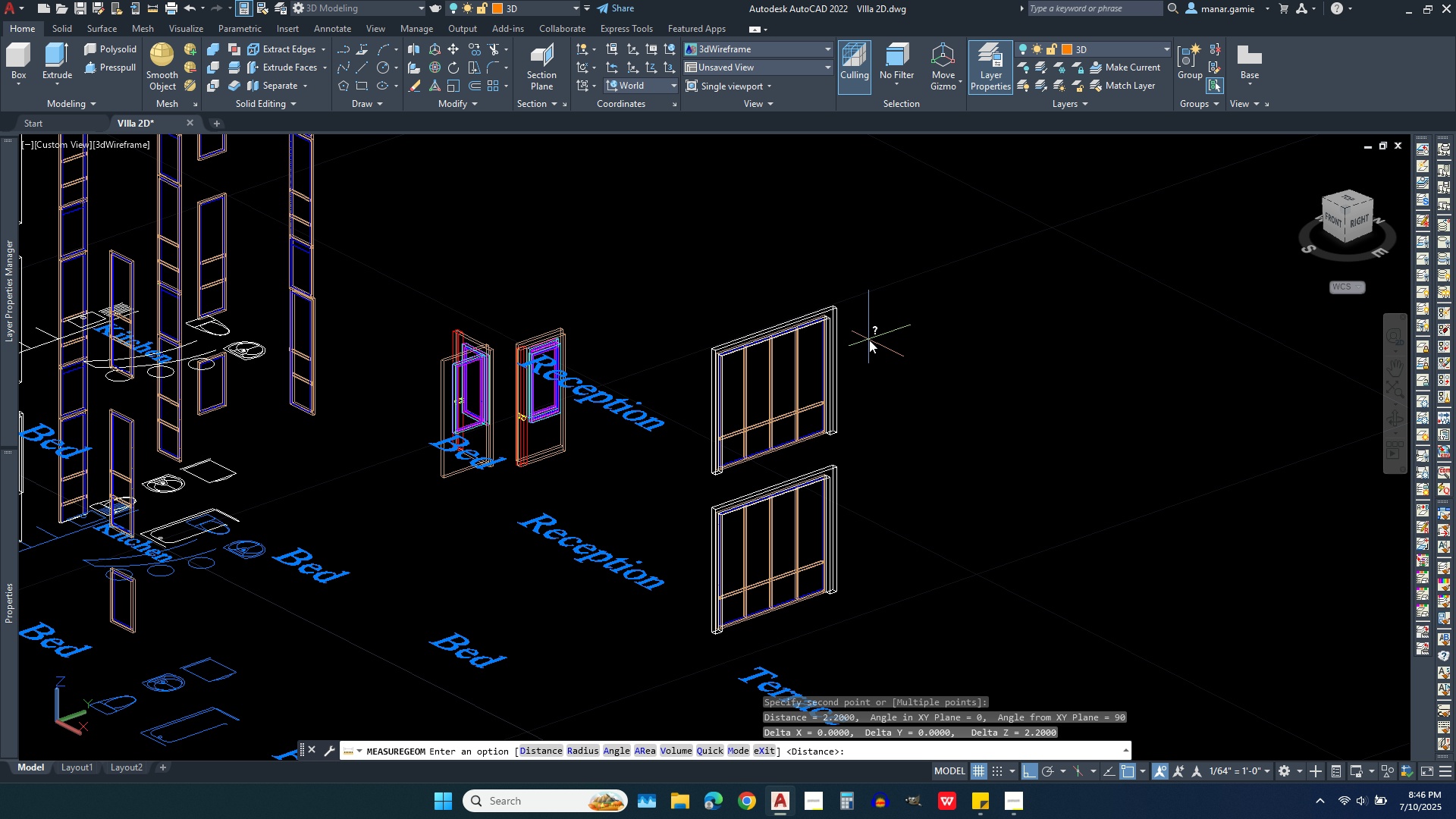 
scroll: coordinate [869, 340], scroll_direction: up, amount: 3.0
 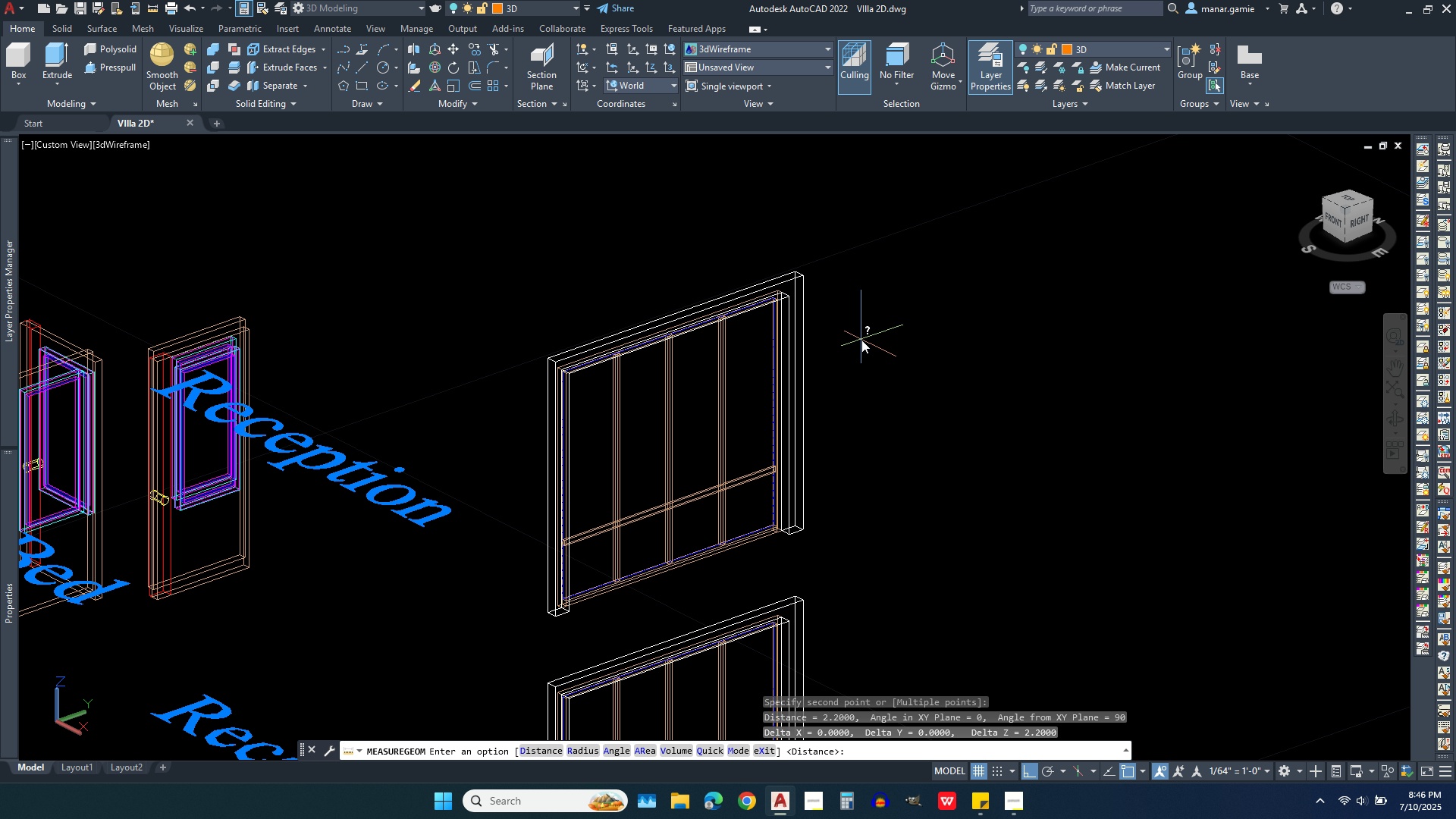 
wait(9.63)
 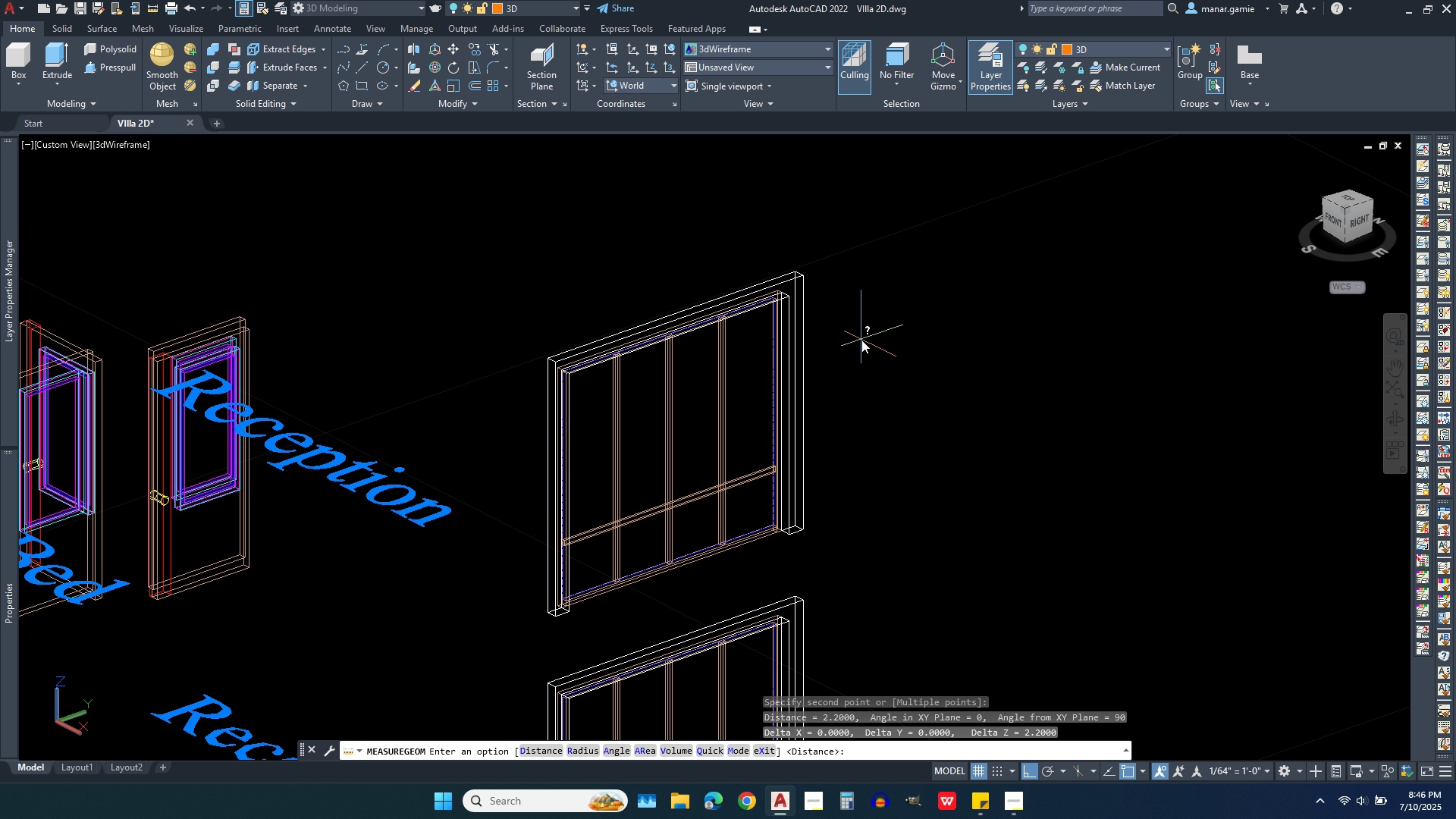 
key(Escape)
 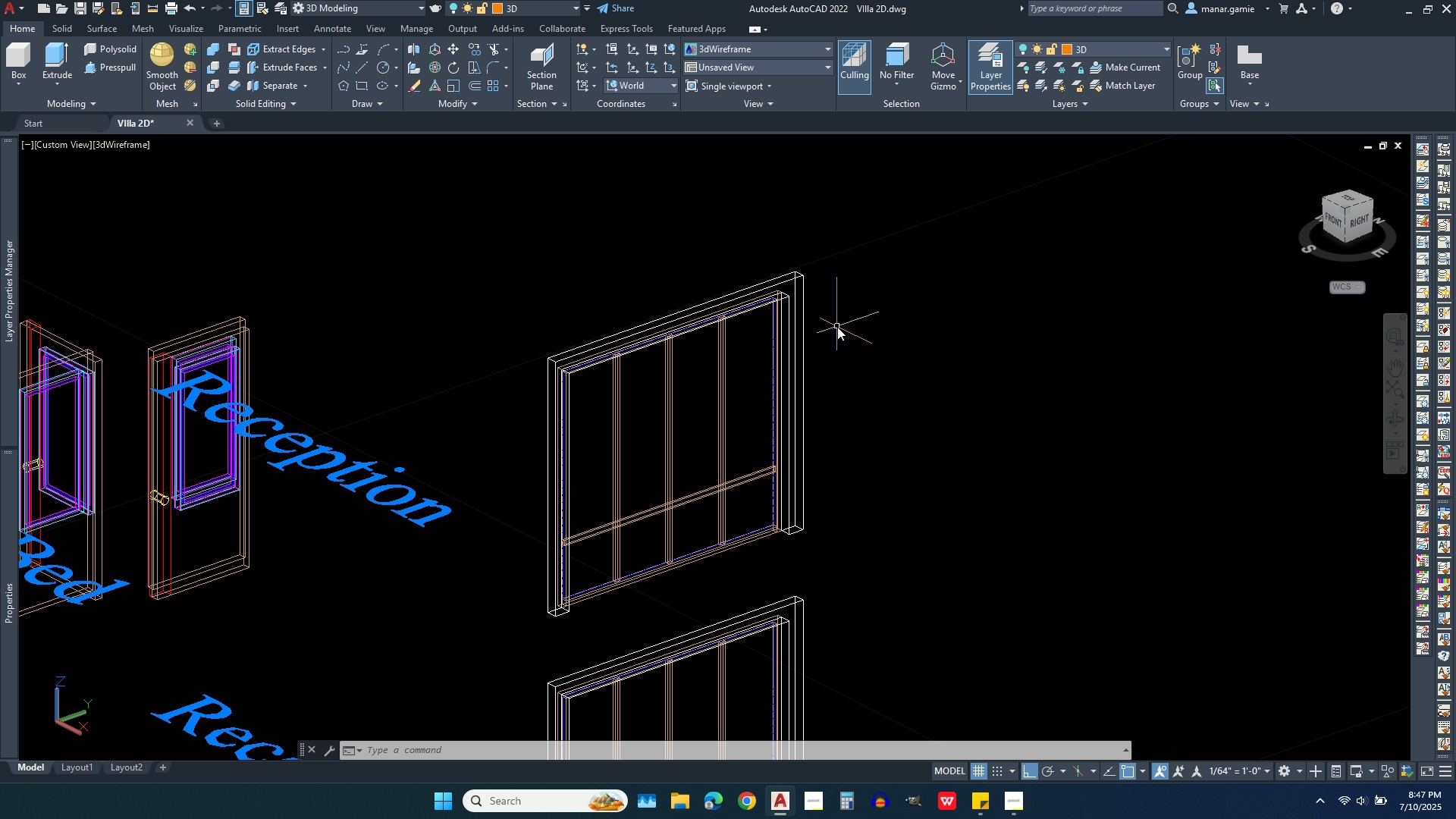 
wait(76.36)
 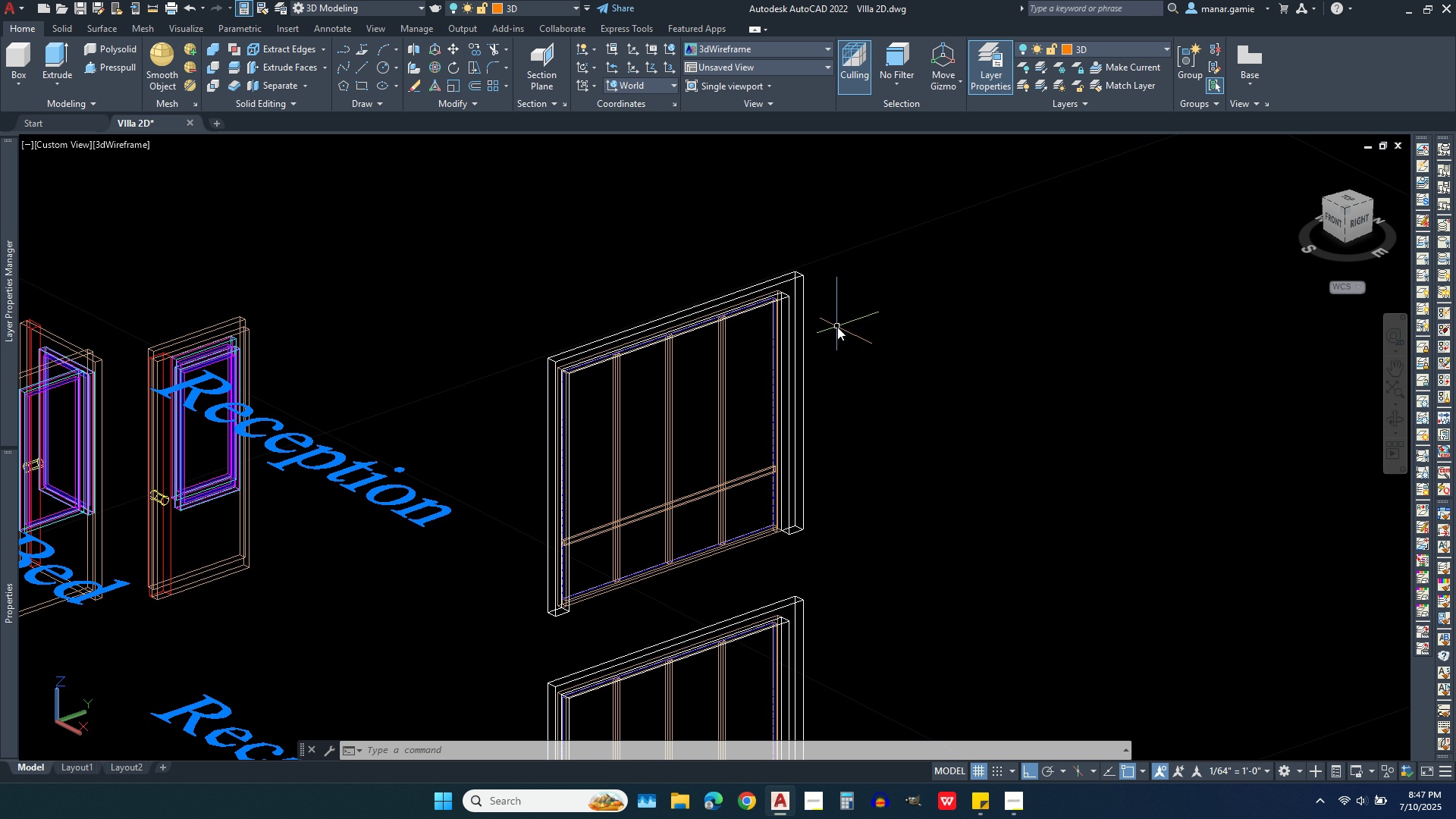 
left_click([1150, 55])
 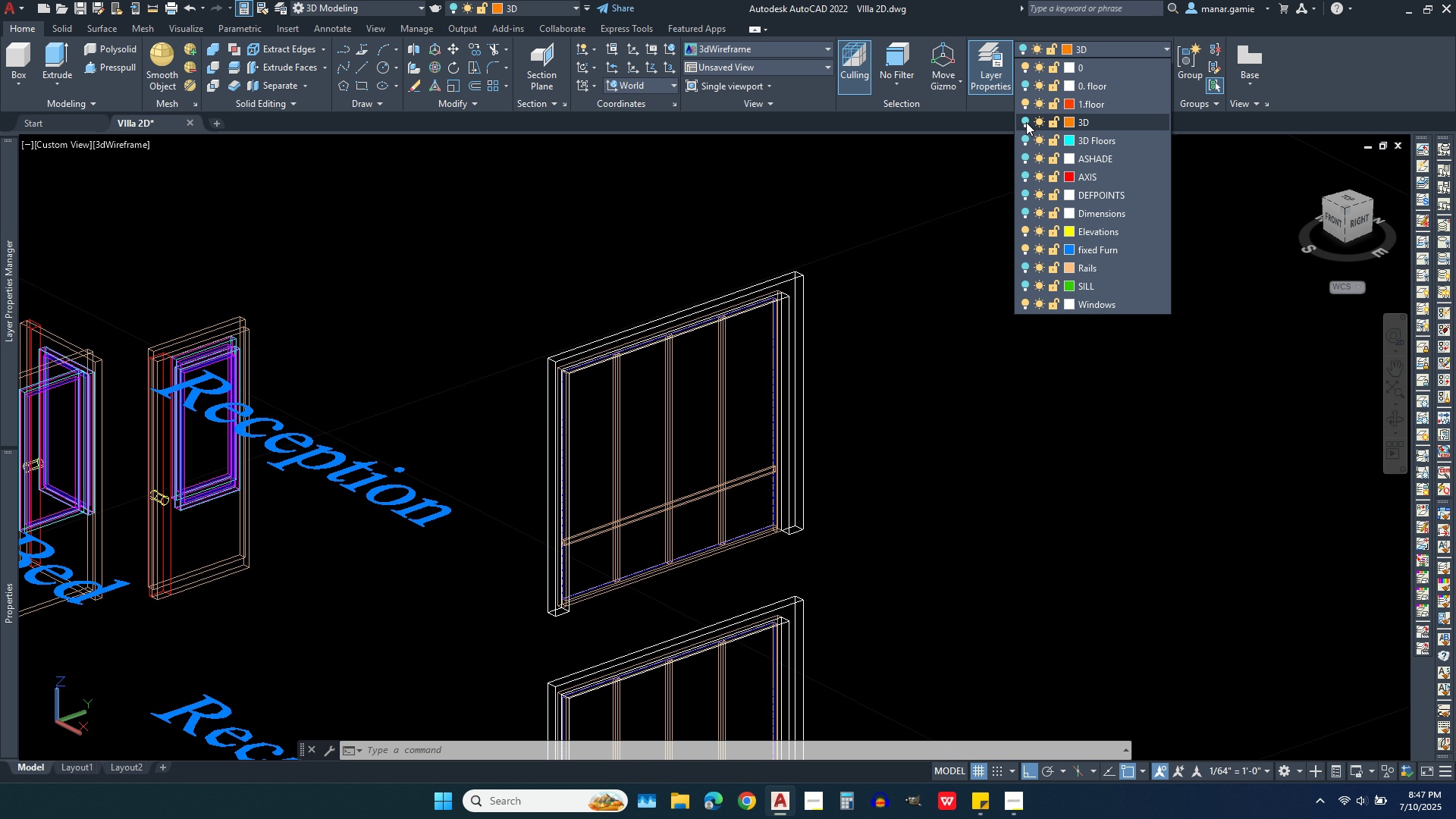 
left_click([1023, 122])
 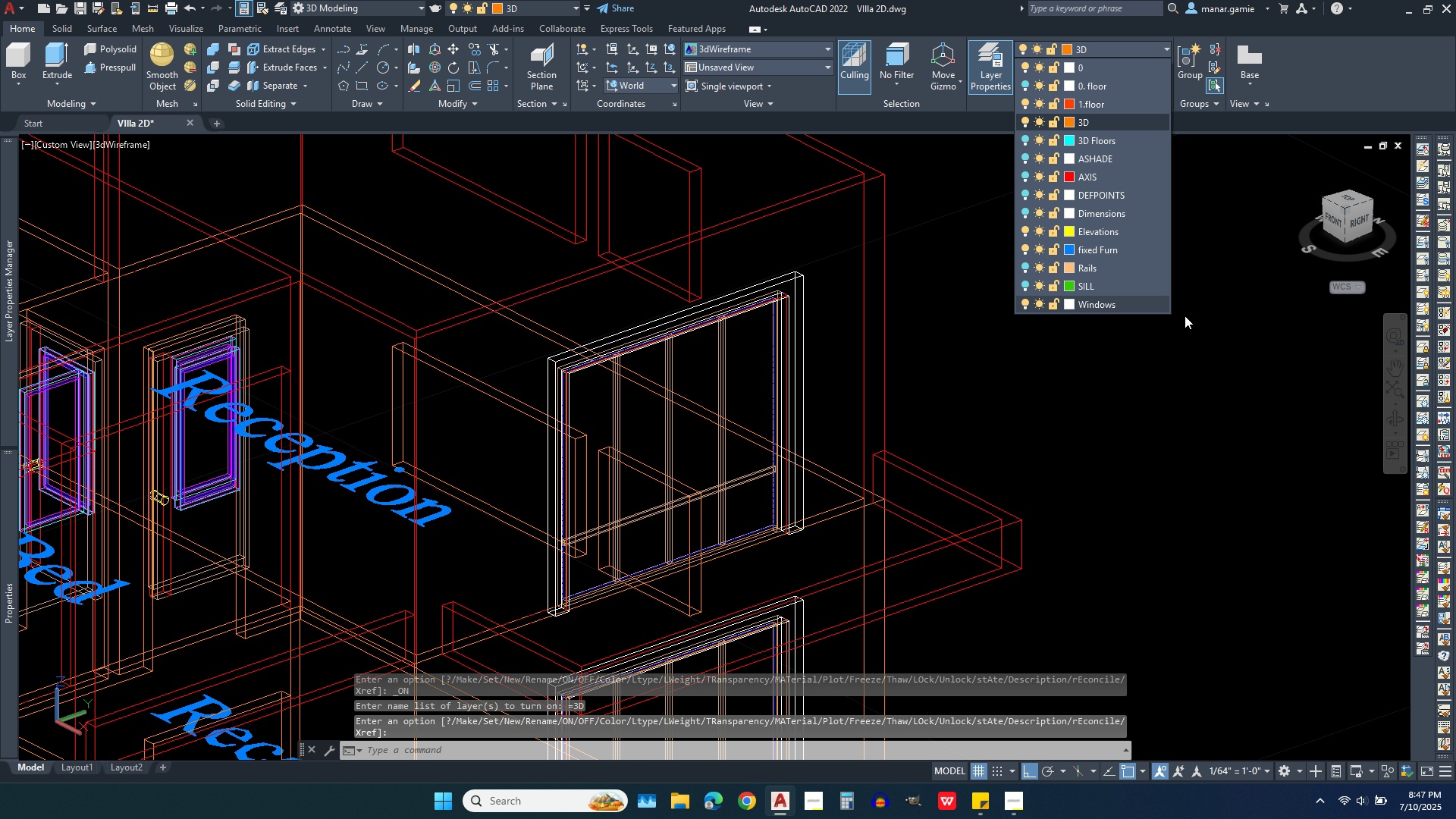 
scroll: coordinate [1175, 331], scroll_direction: down, amount: 2.0
 